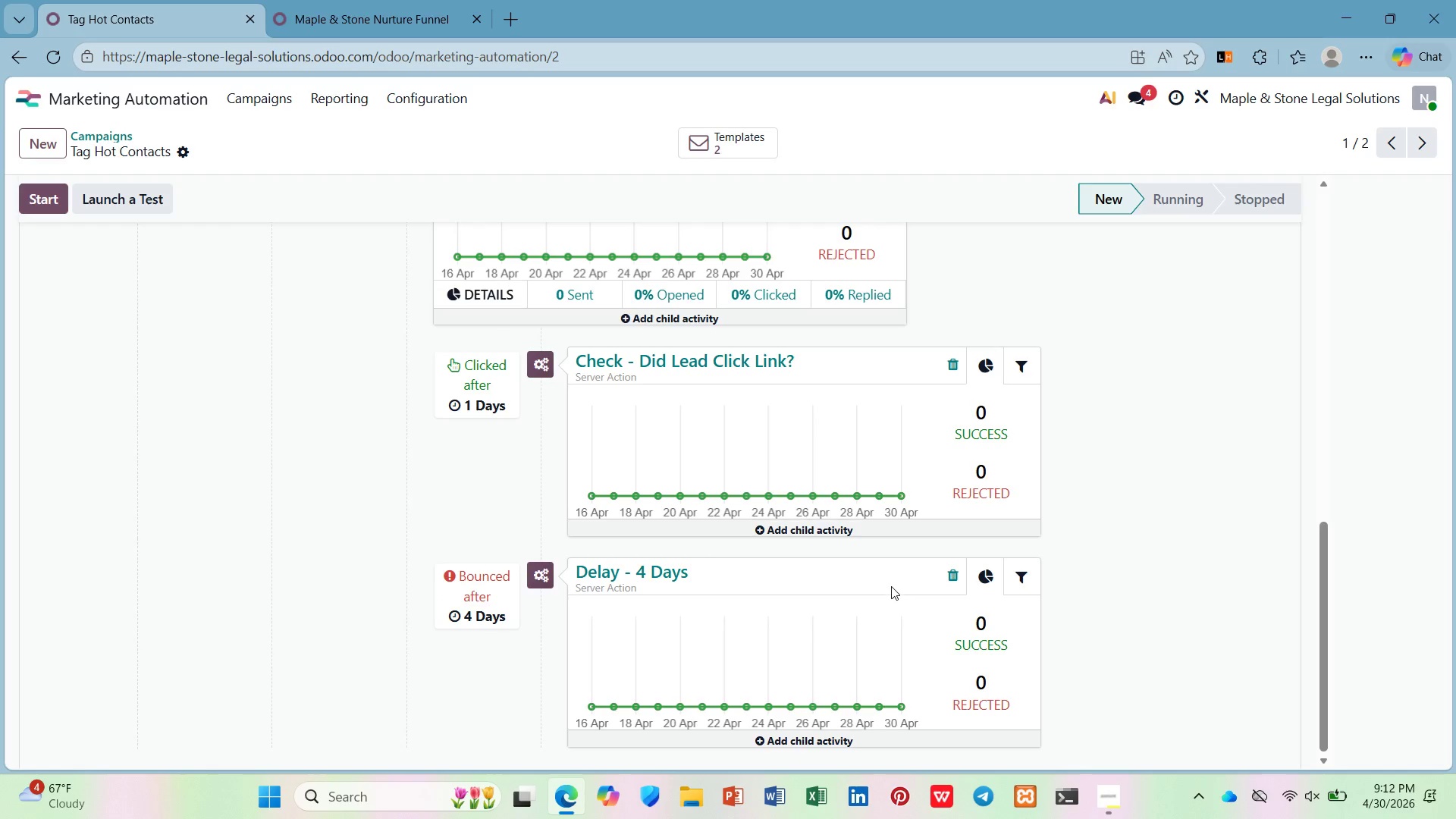 
scroll: coordinate [748, 736], scroll_direction: down, amount: 2.0
 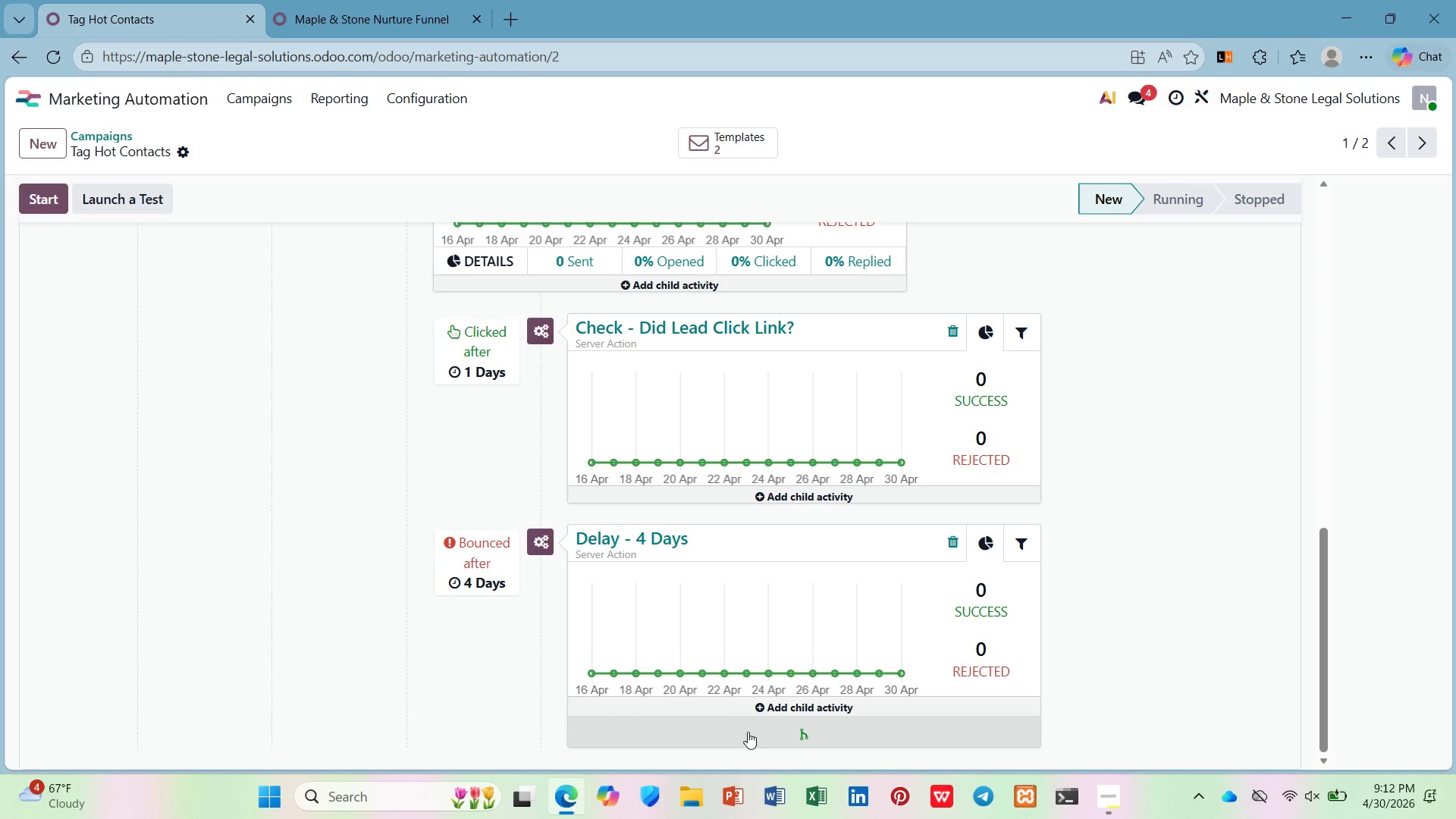 
left_click([747, 732])
 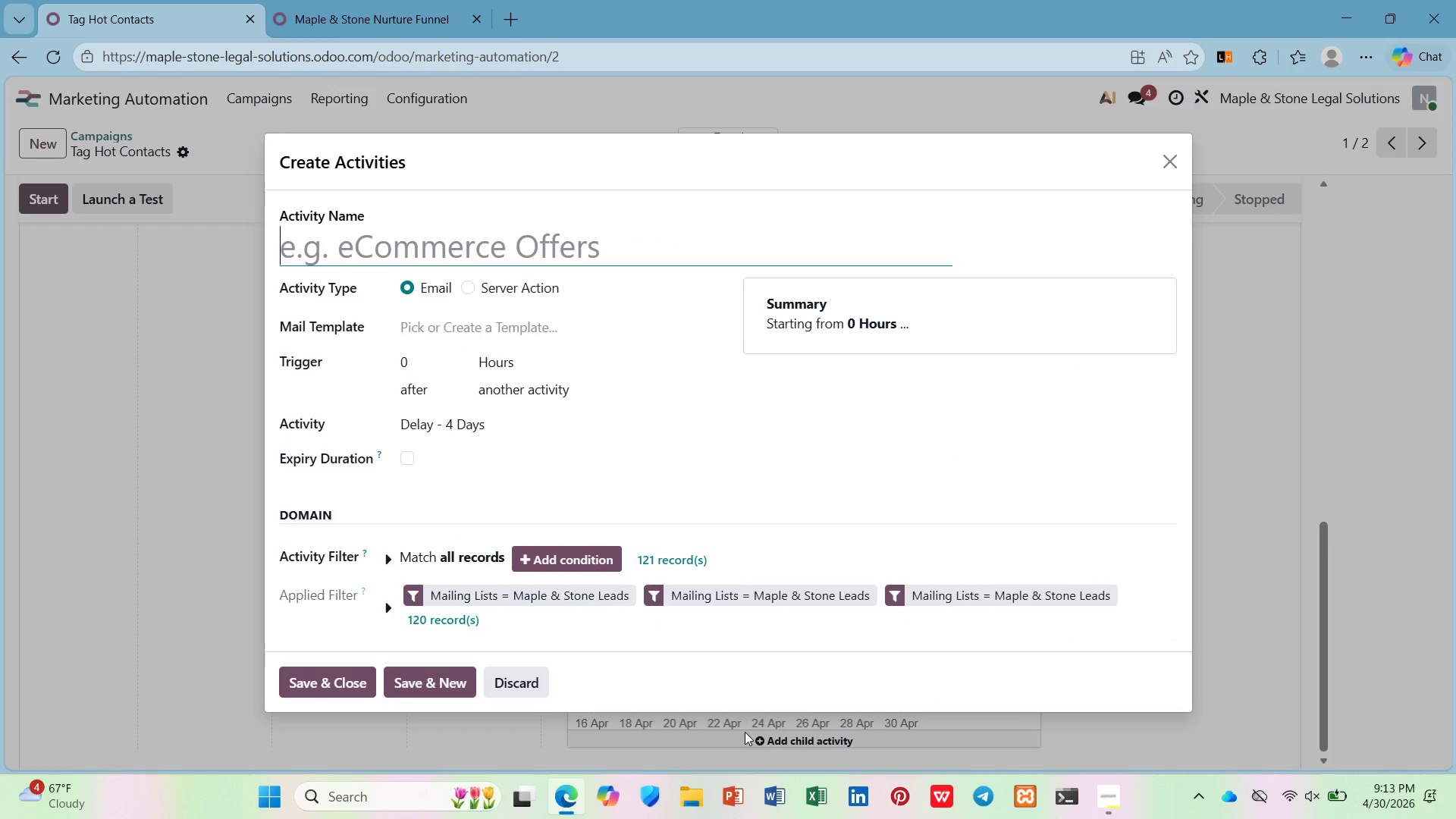 
wait(5.58)
 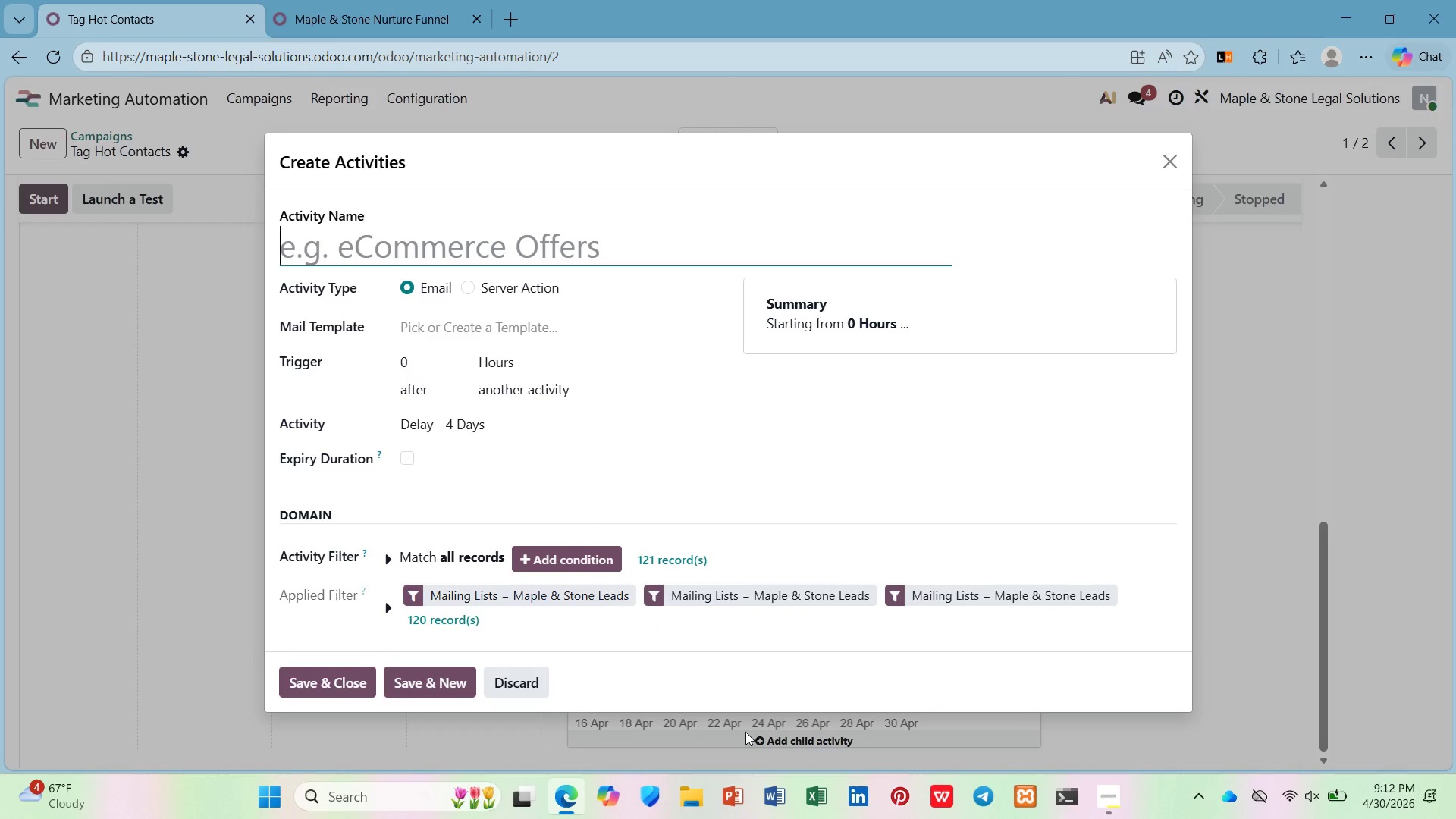 
type(Email 3 - Cod)
key(Backspace)
type(st of Poor p)
key(Backspace)
key(Backspace)
type(Plannign)
key(Backspace)
key(Backspace)
type(ng)
 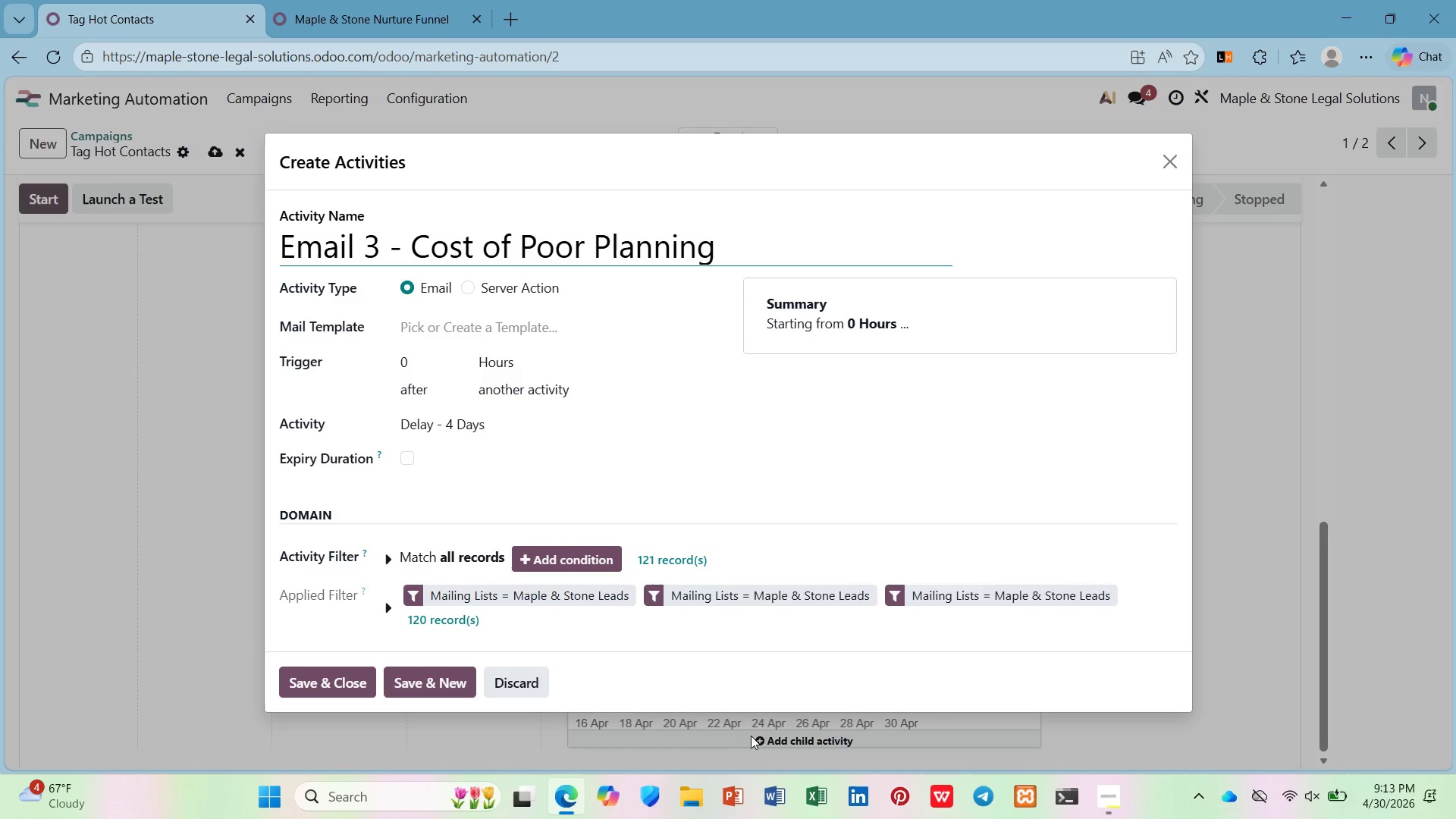 
 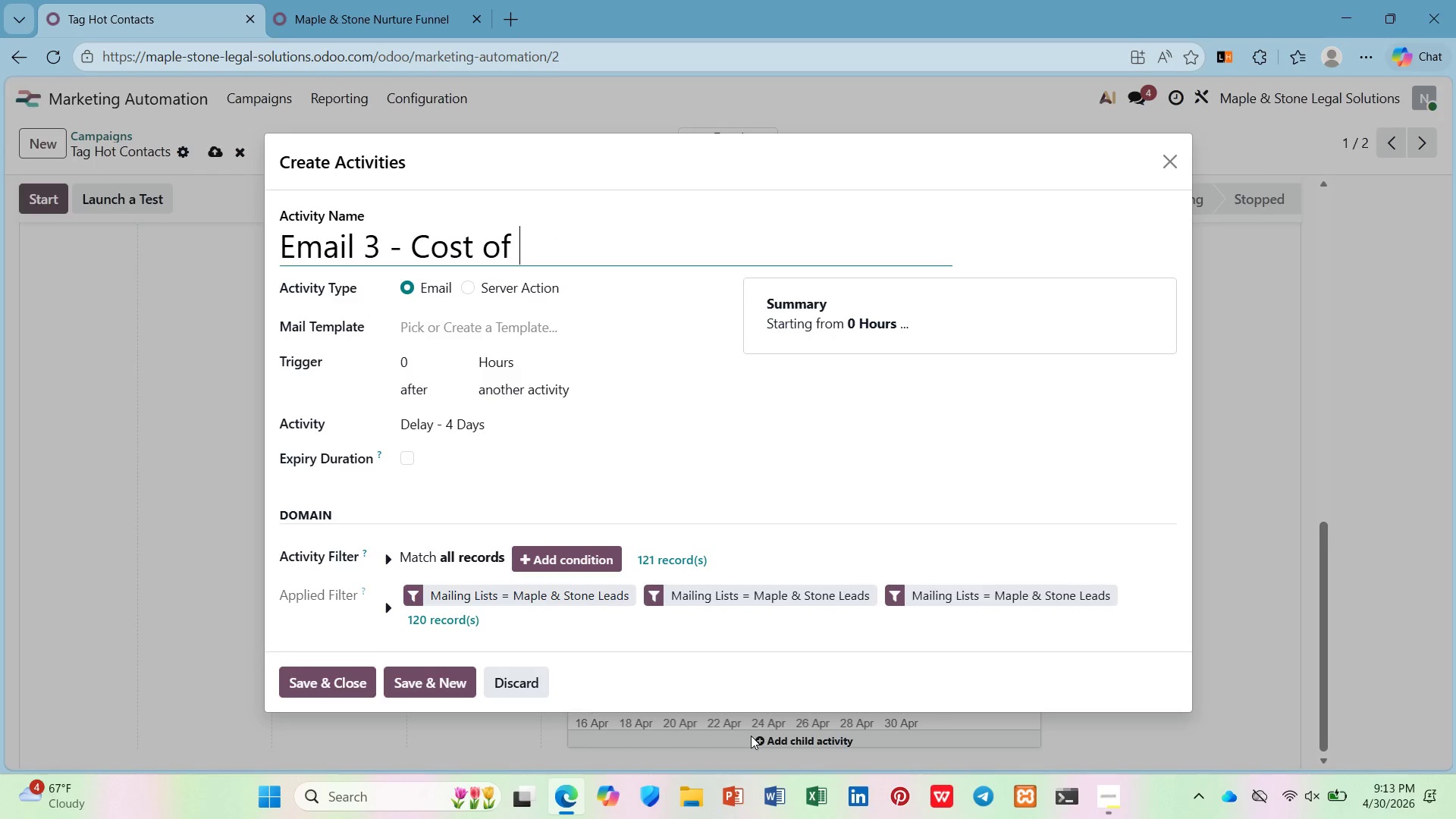 
hold_key(key=Z, duration=0.31)
 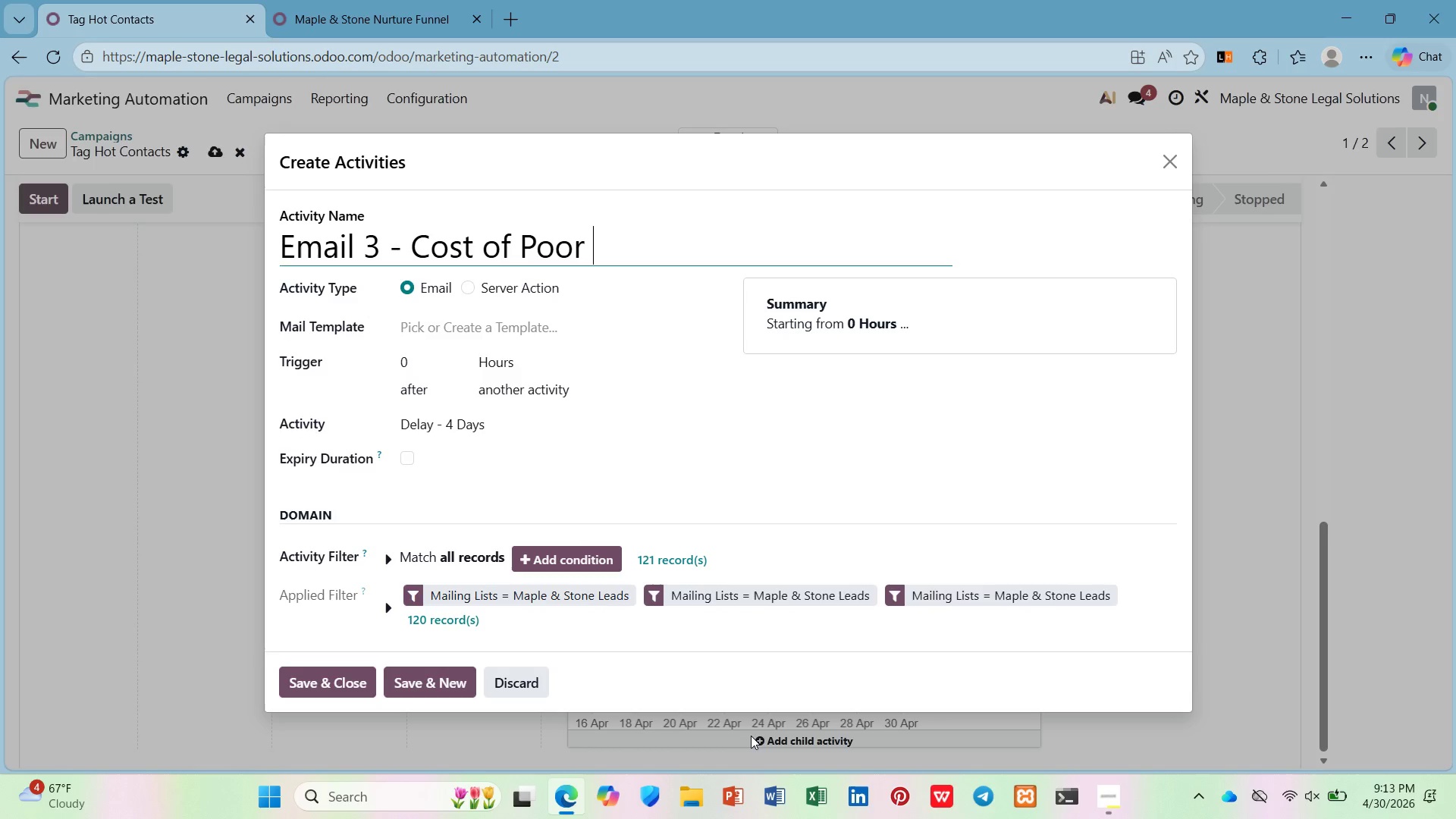 
wait(6.73)
 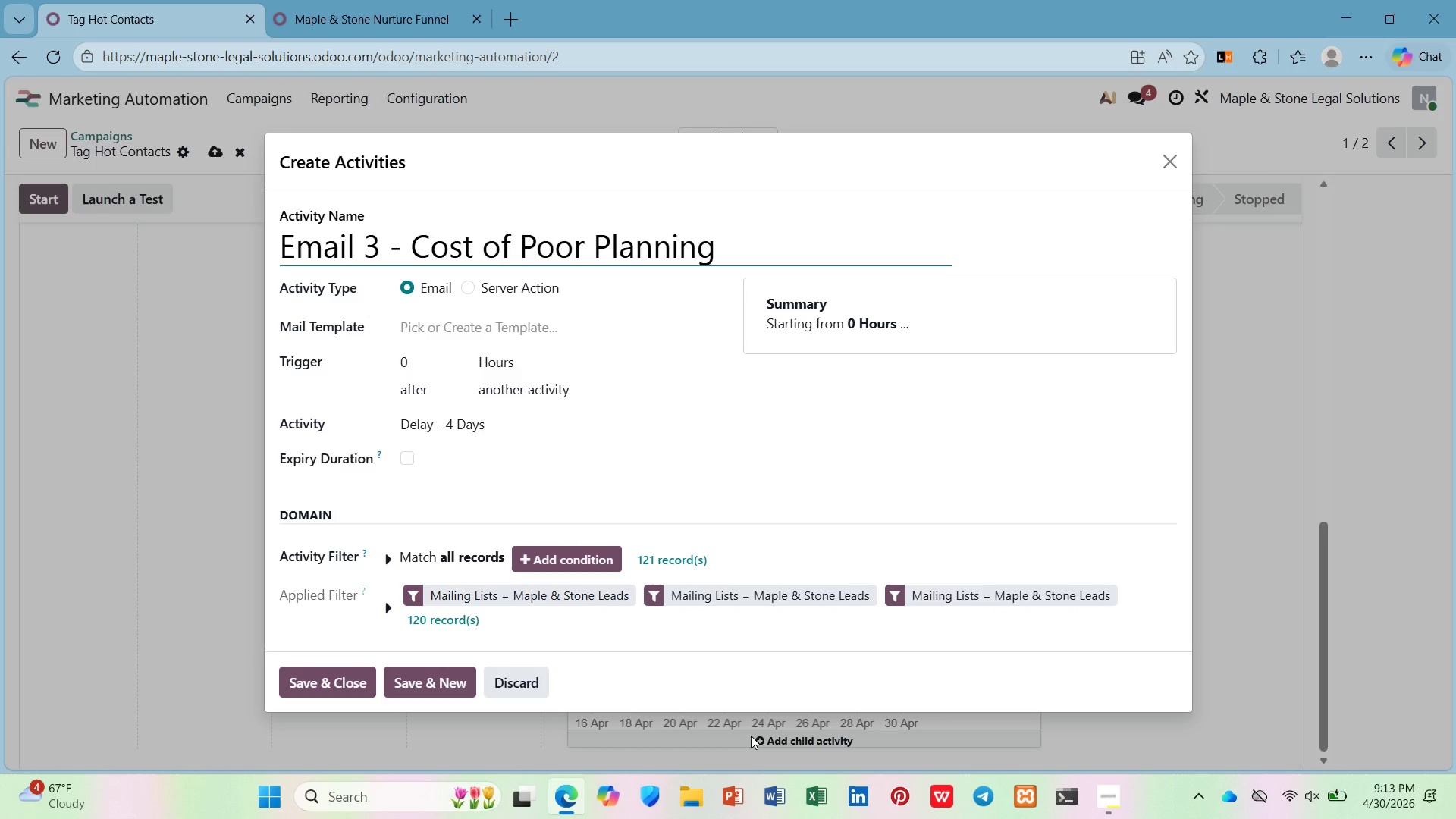 
left_click([273, 0])
 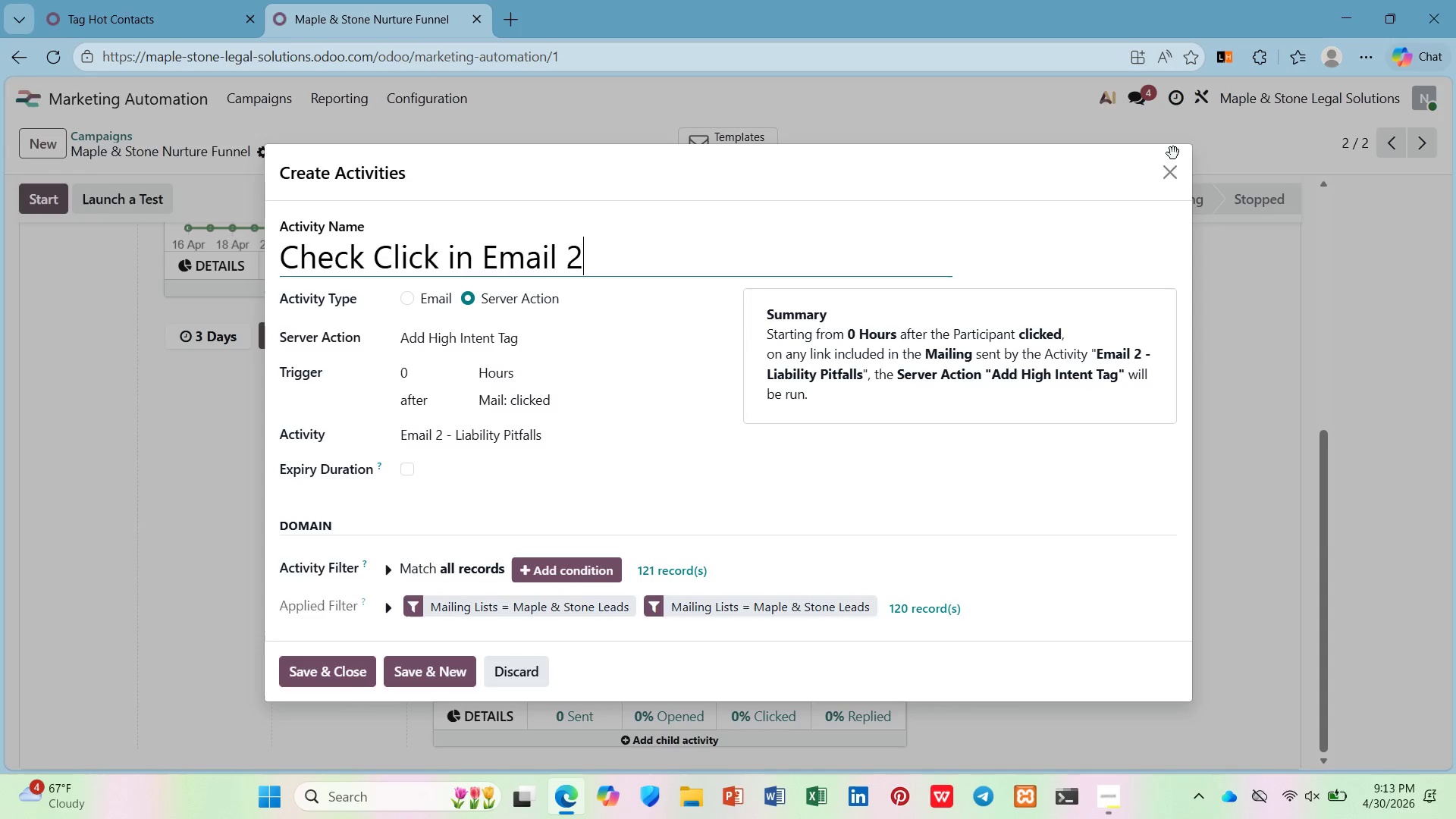 
right_click([322, 0])
 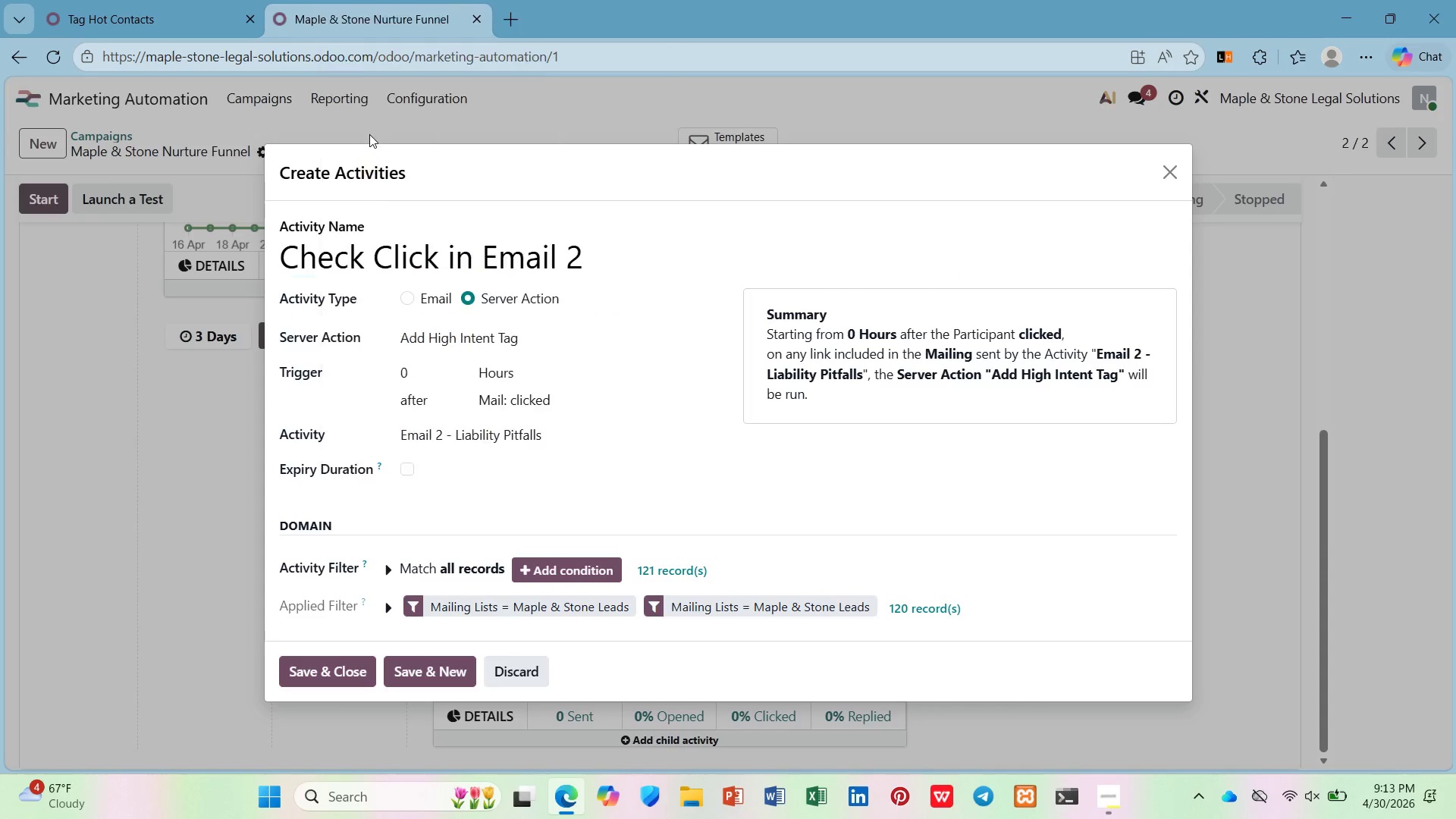 
mouse_move([341, 140])
 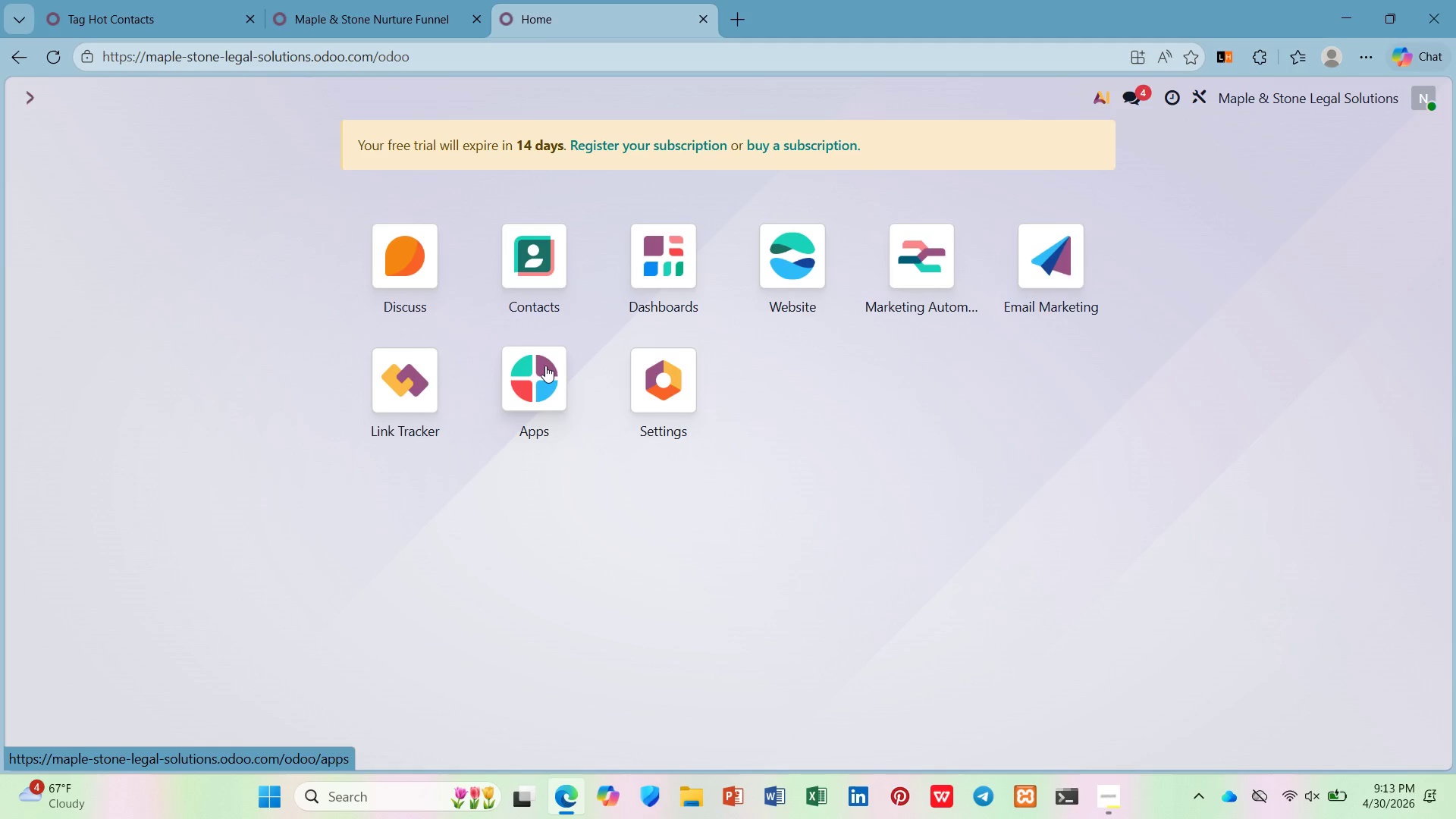 
wait(15.31)
 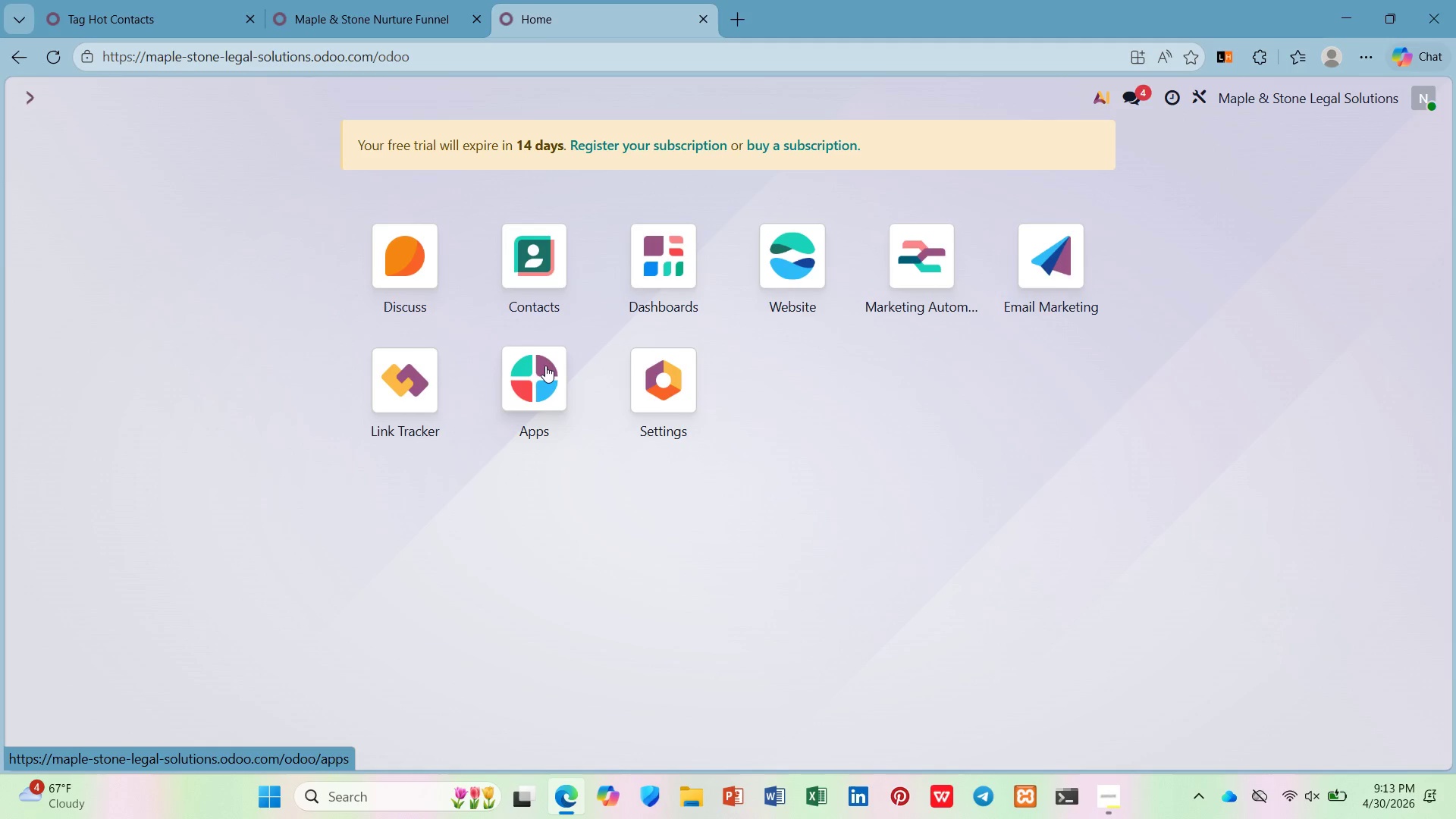 
left_click_drag(start_coordinate=[1019, 270], to_coordinate=[1084, 279])
 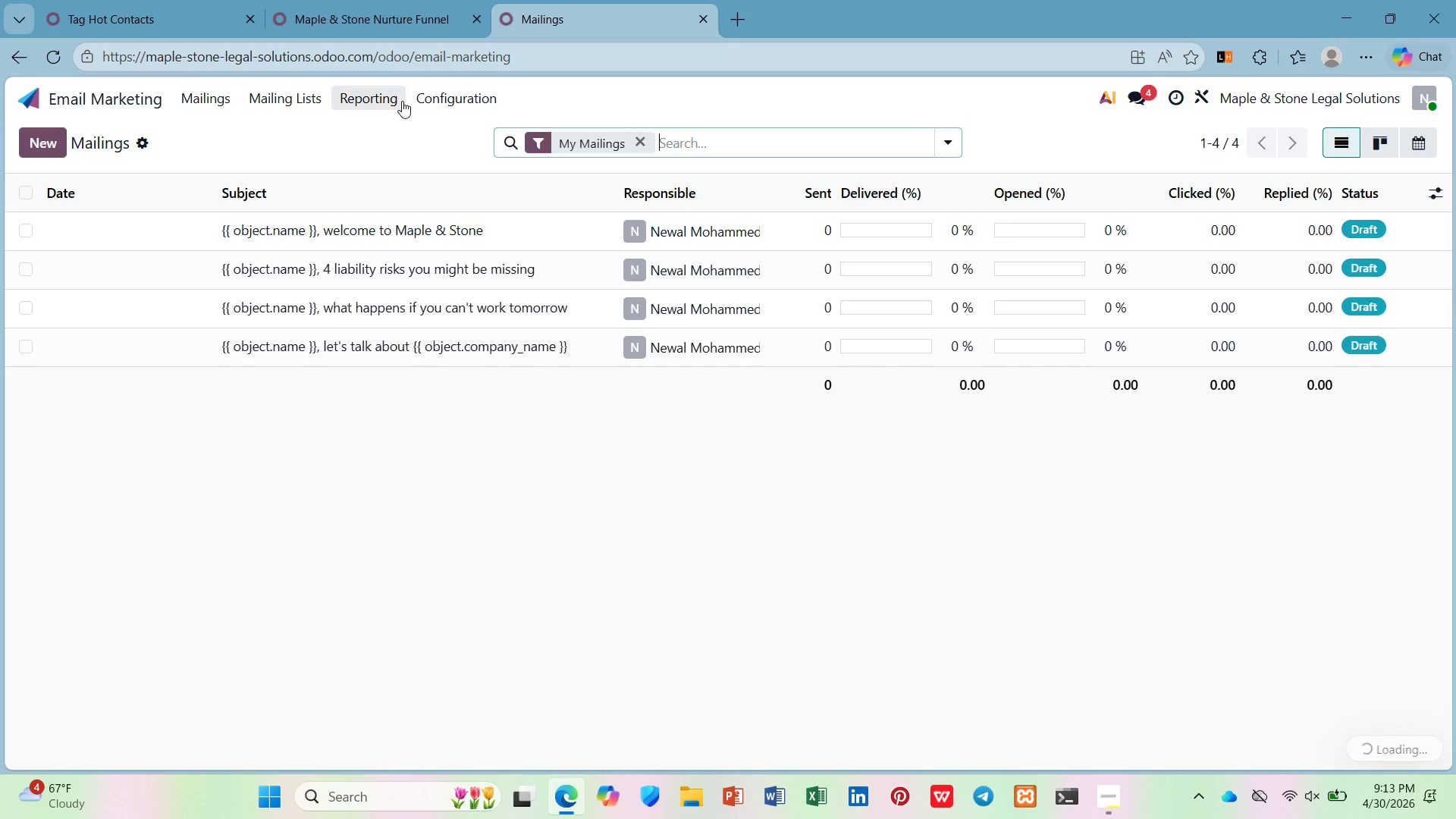 
mouse_move([409, 231])
 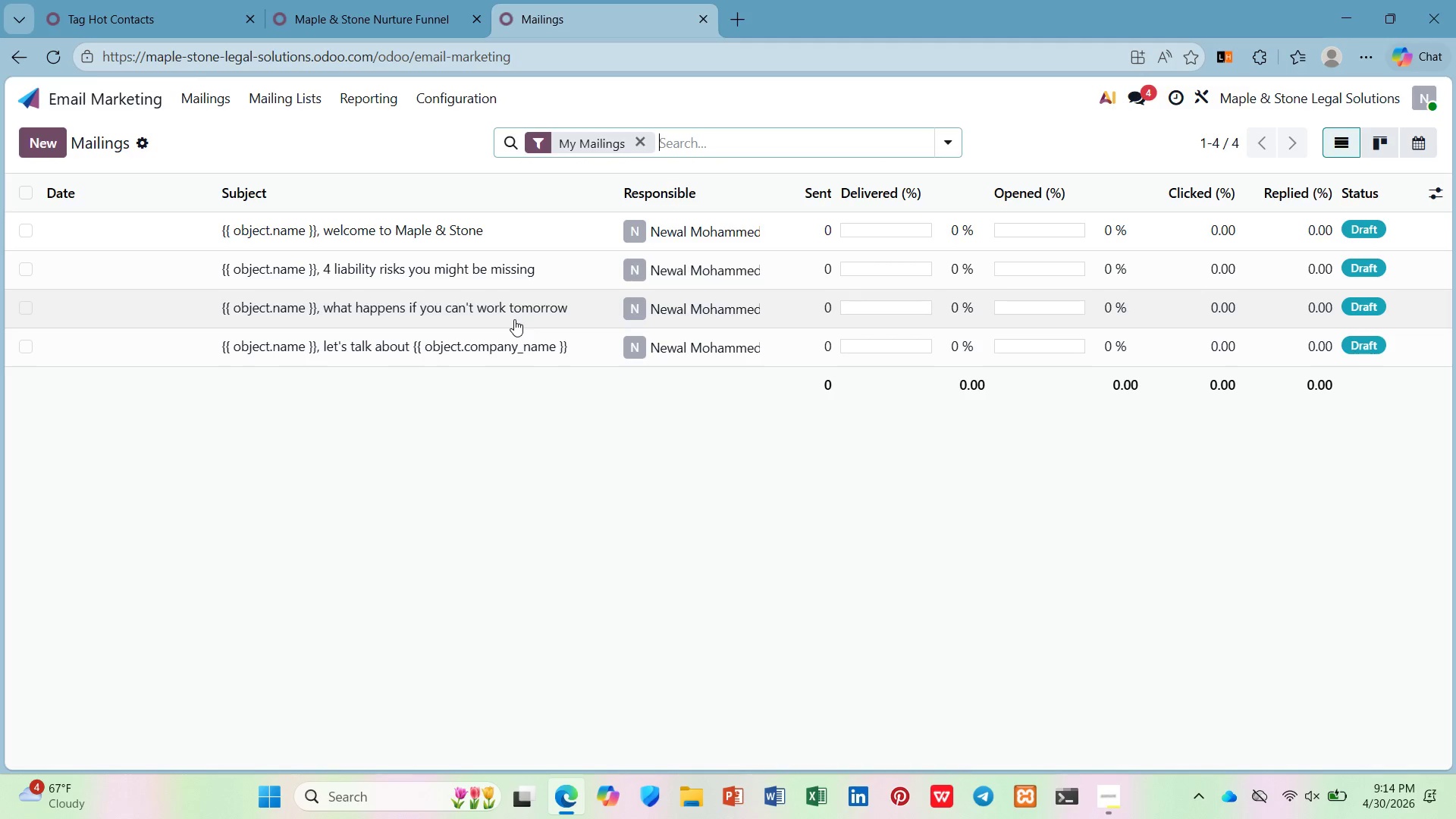 
wait(28.2)
 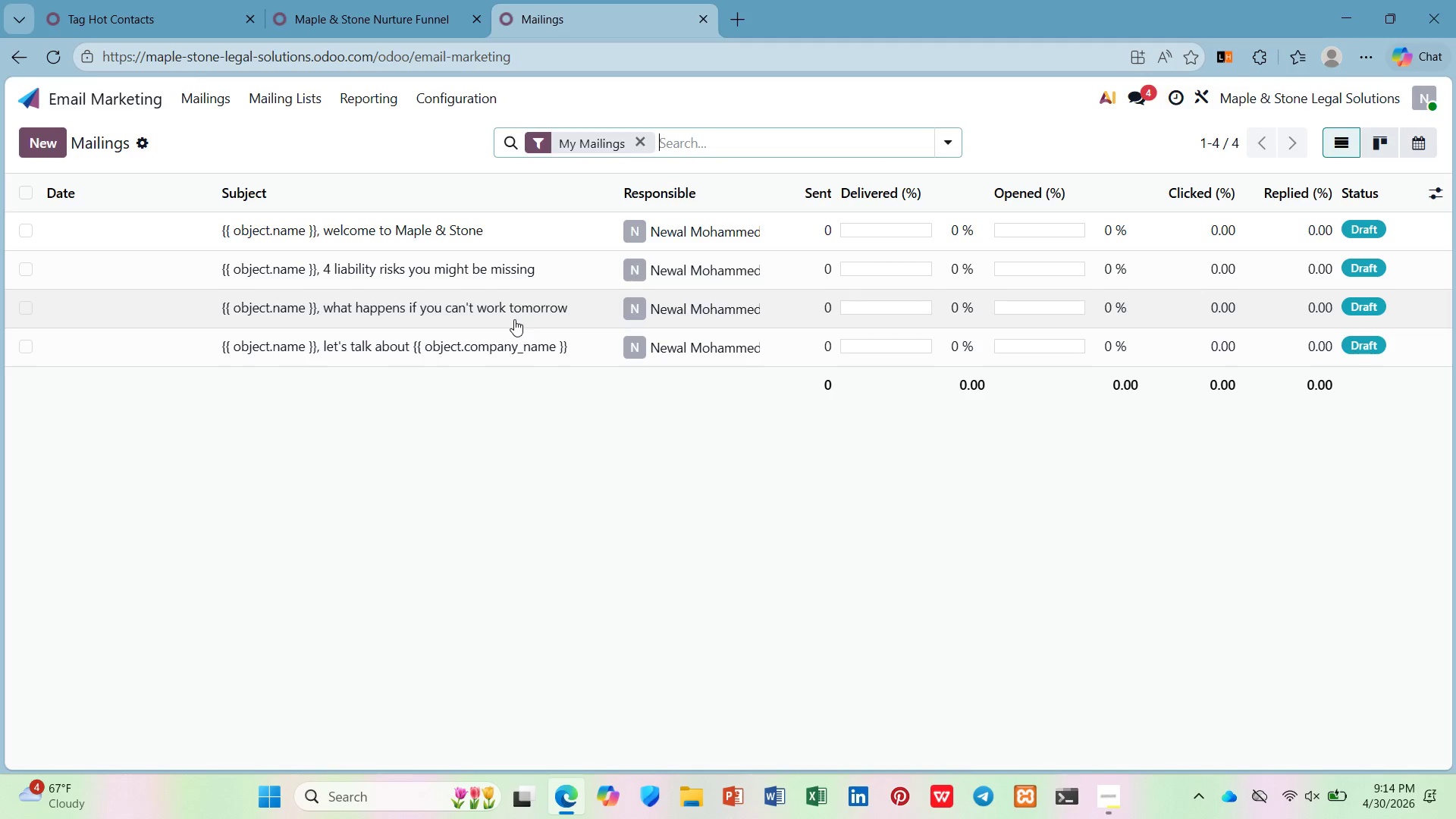 
 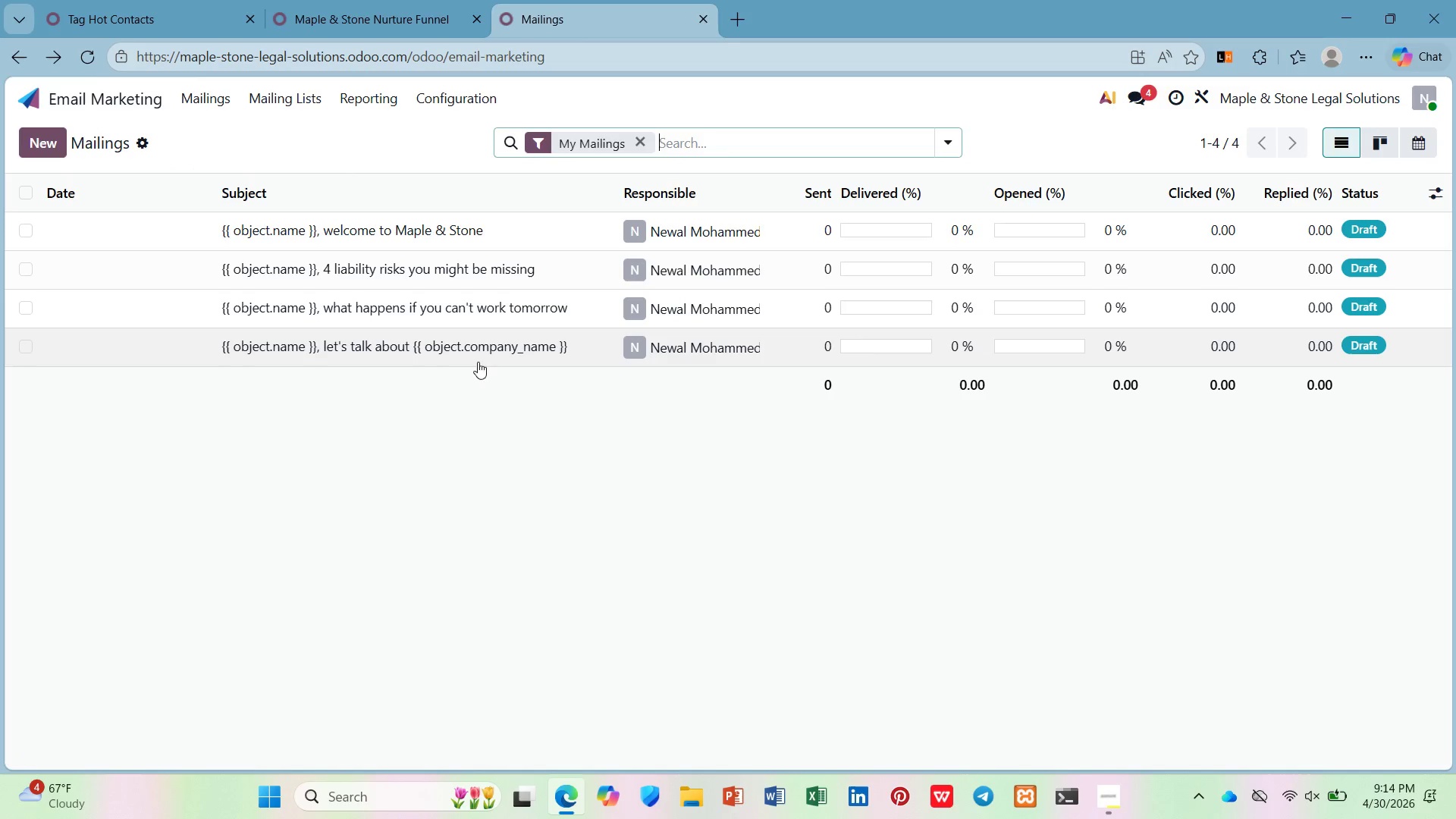 
left_click([484, 351])
 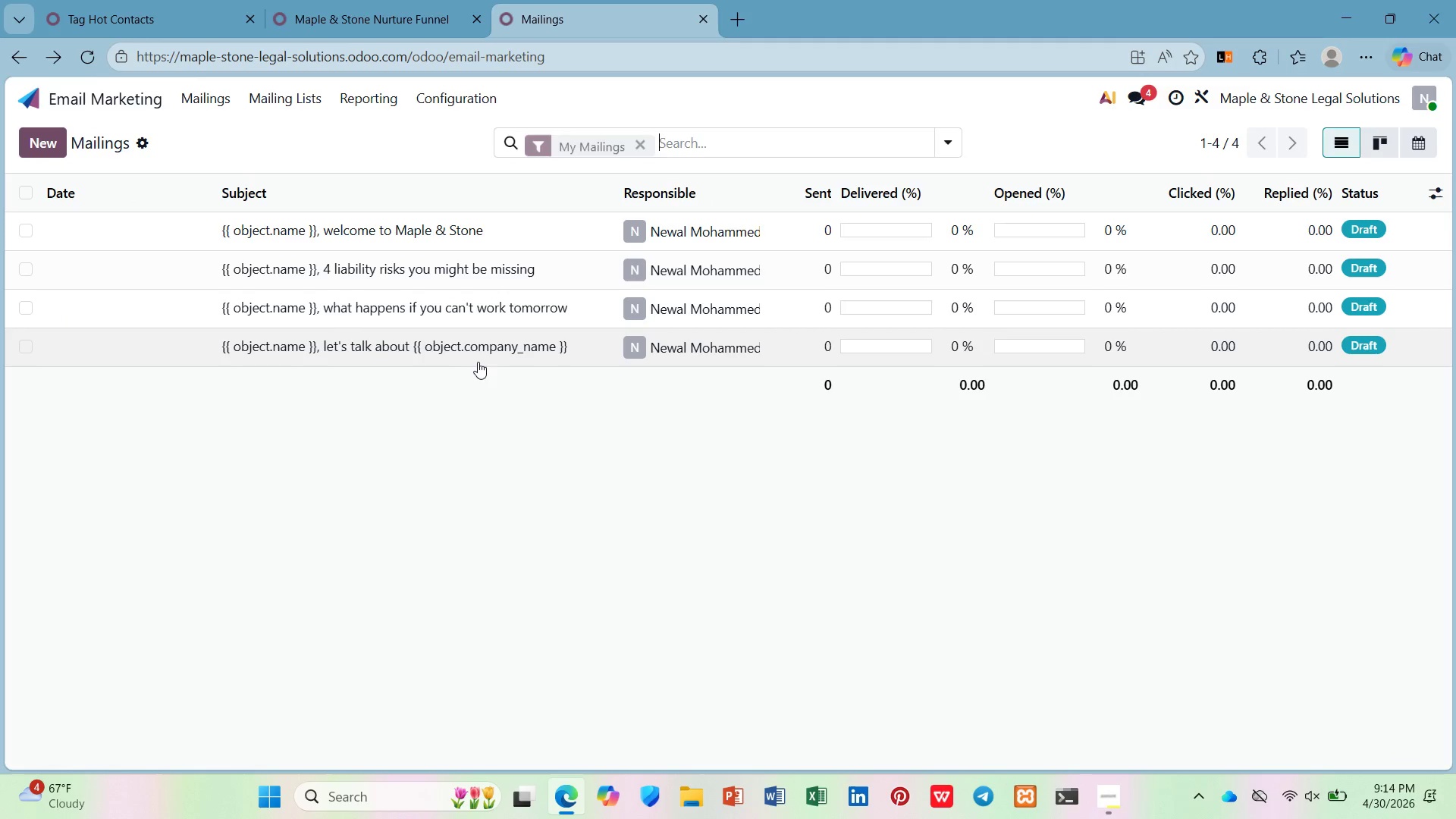 
mouse_move([485, 342])
 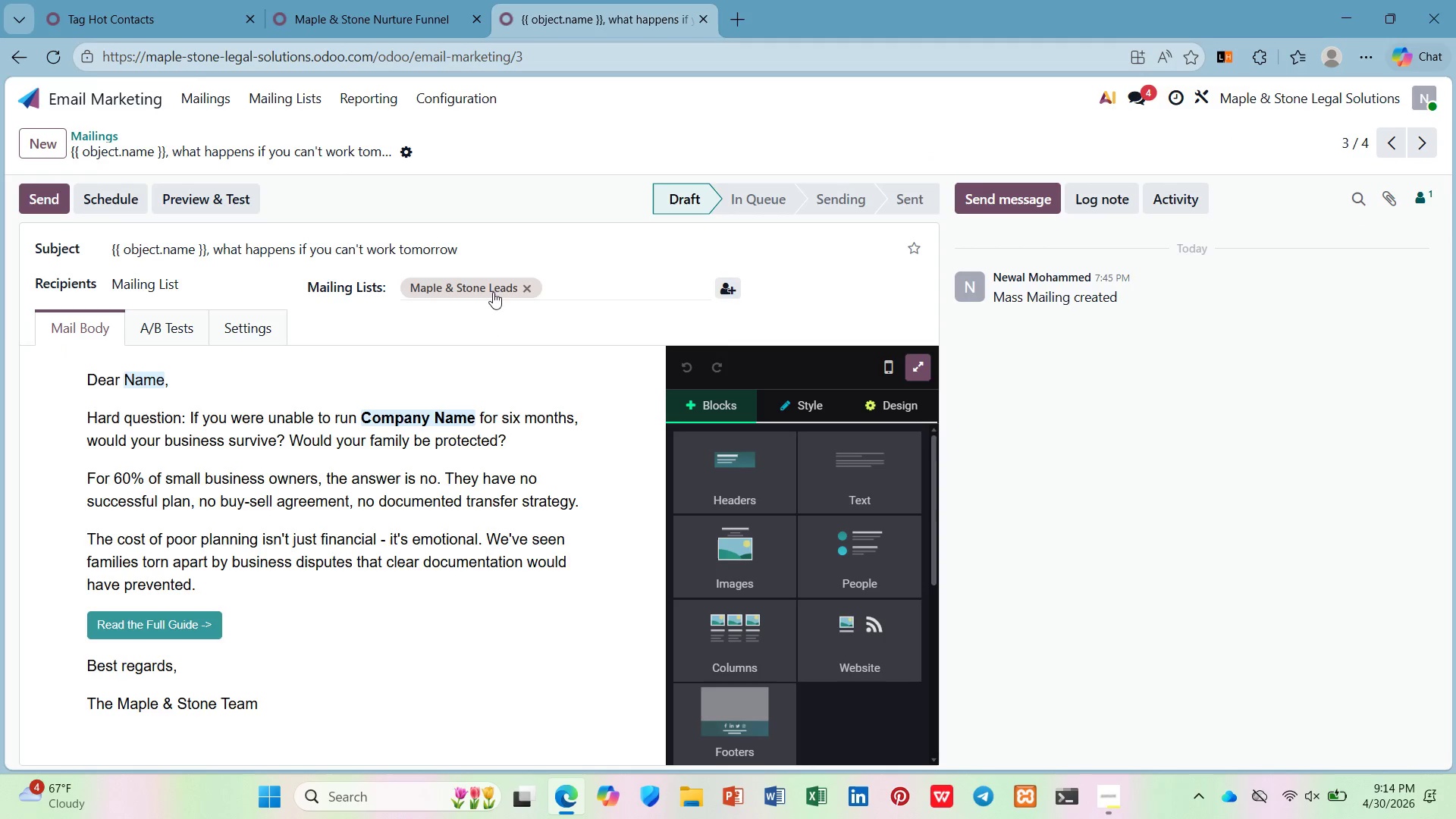 
left_click_drag(start_coordinate=[486, 240], to_coordinate=[95, 269])
 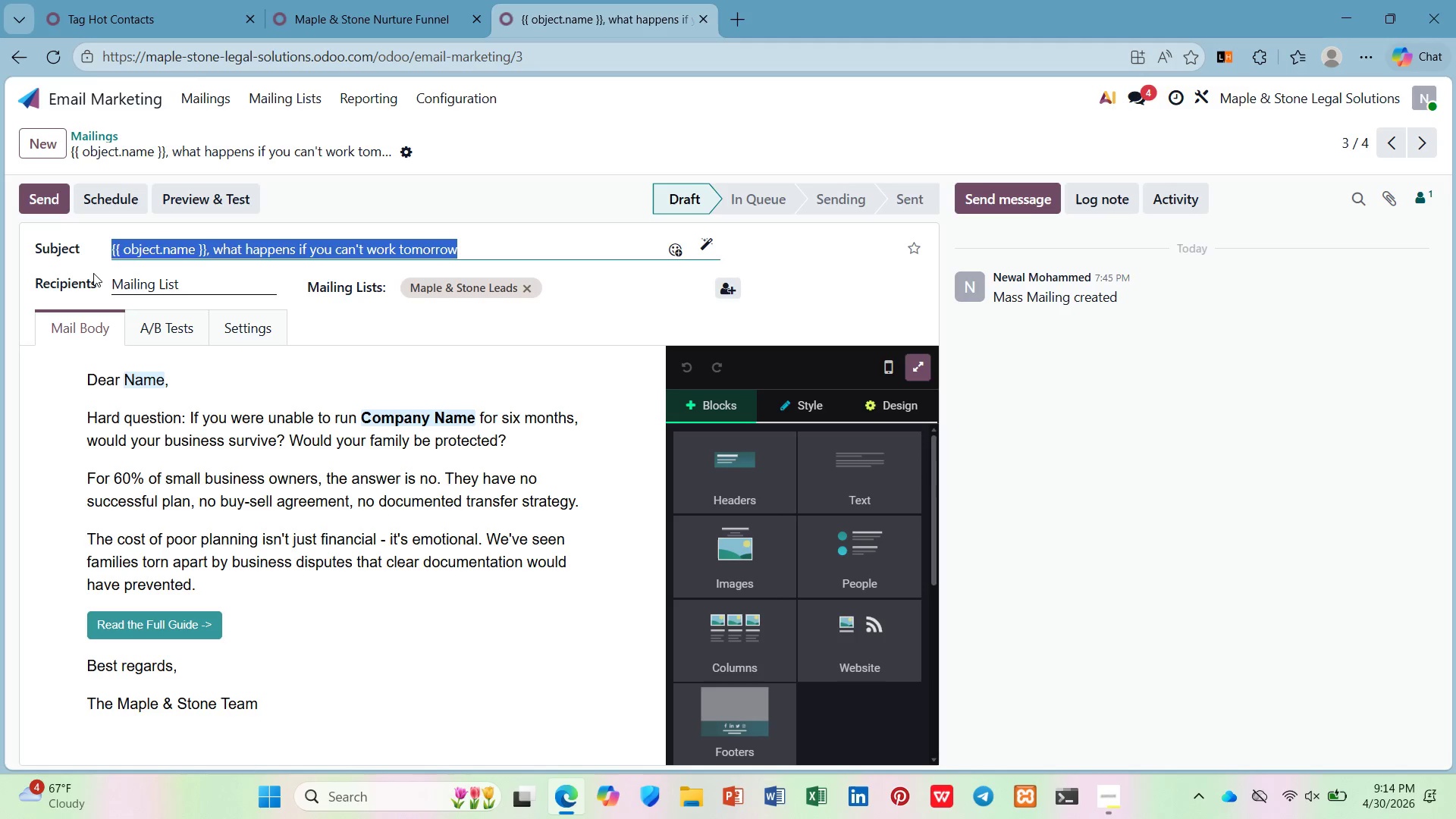 
key(Control+C)
 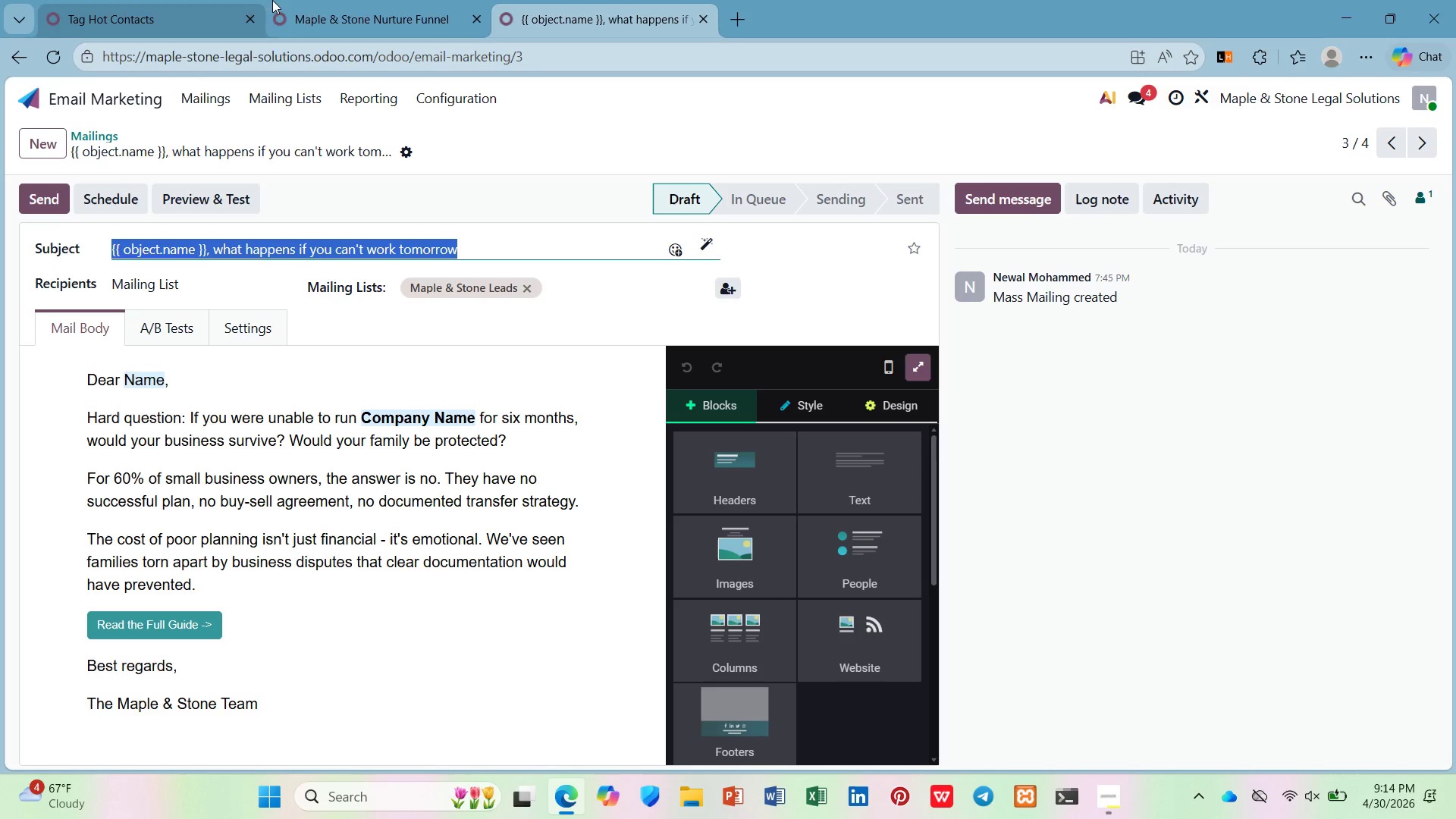 
left_click([310, 0])
 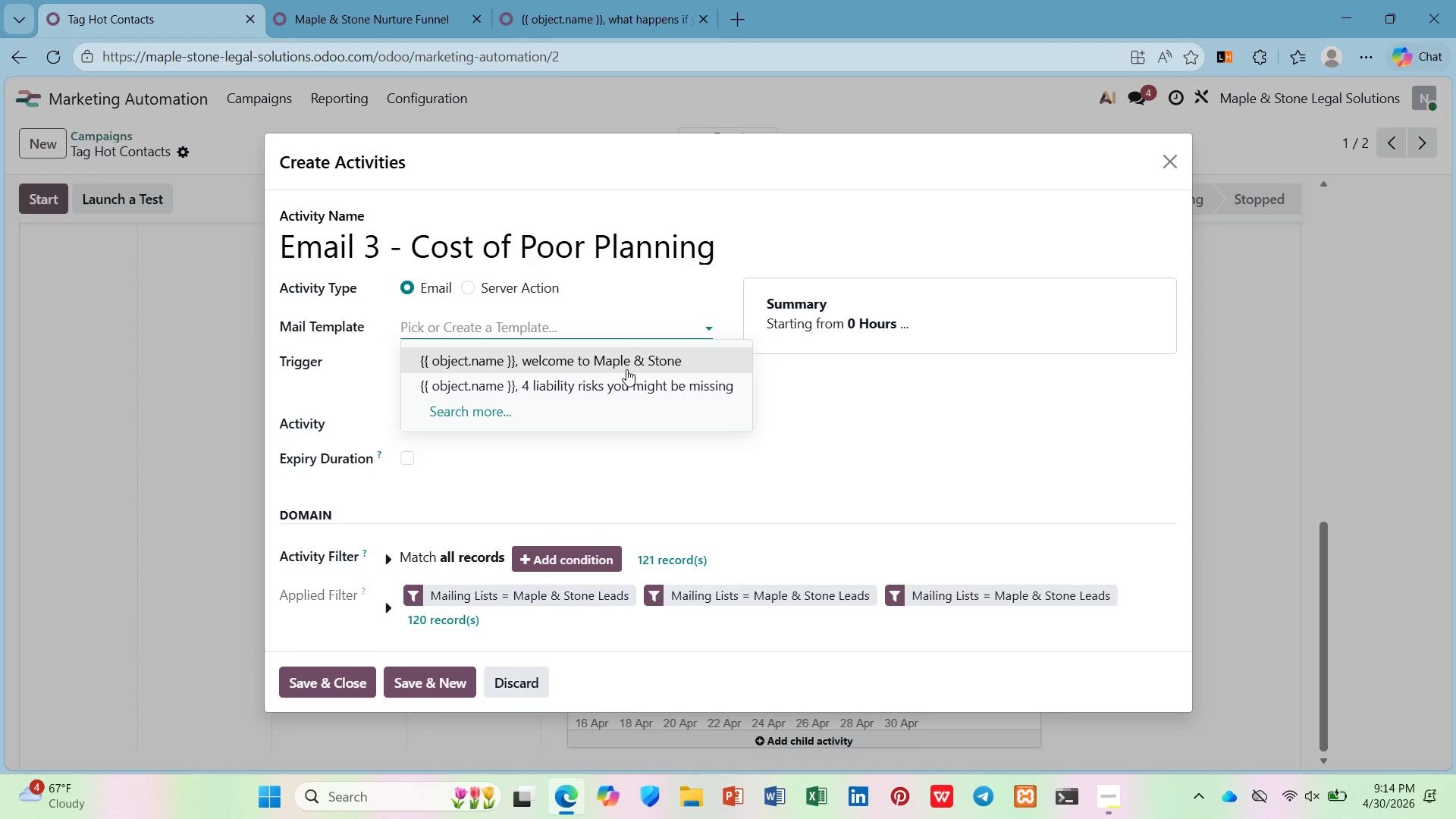 
left_click_drag(start_coordinate=[628, 14], to_coordinate=[463, 13])
 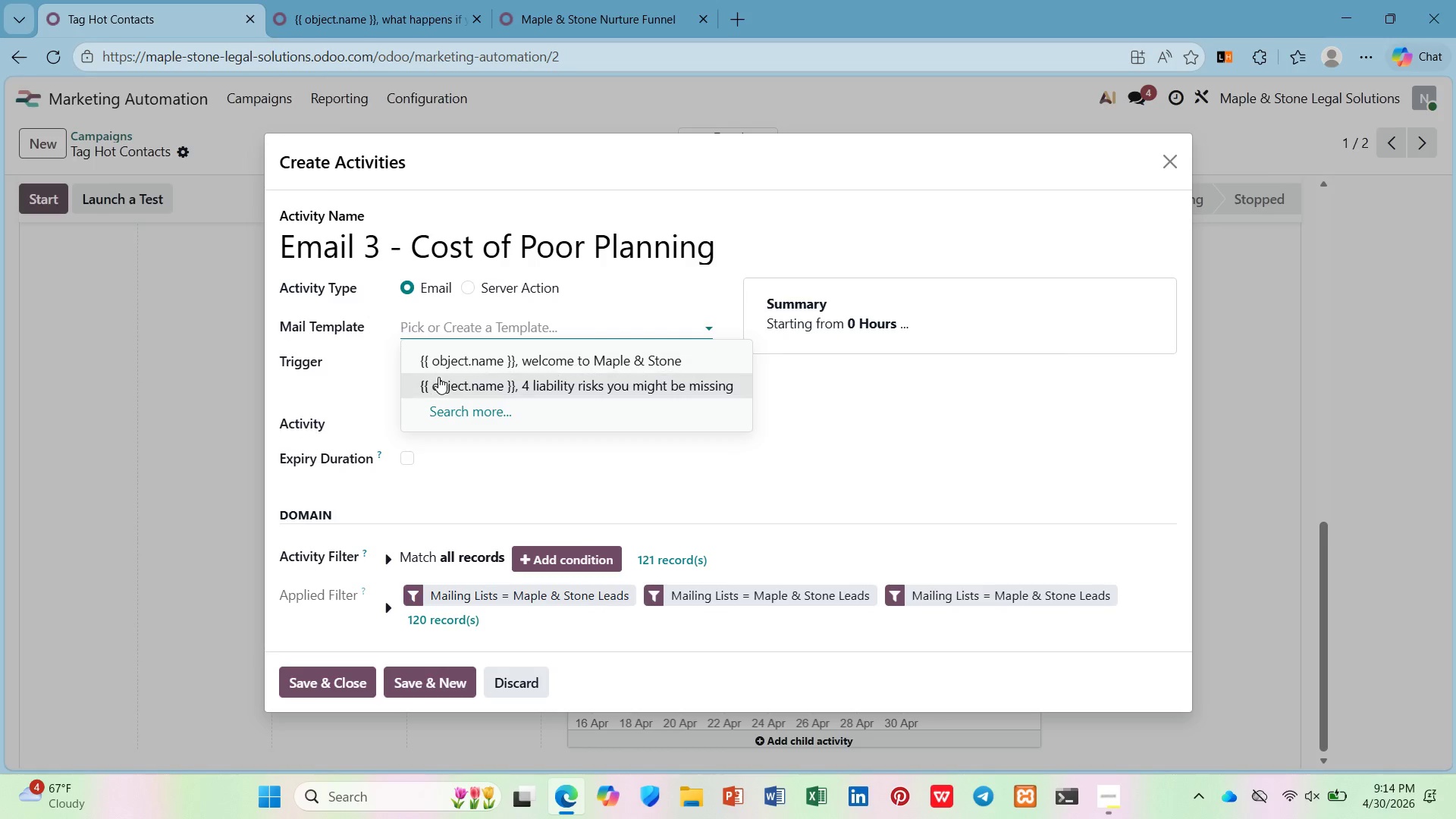 
key(Control+V)
 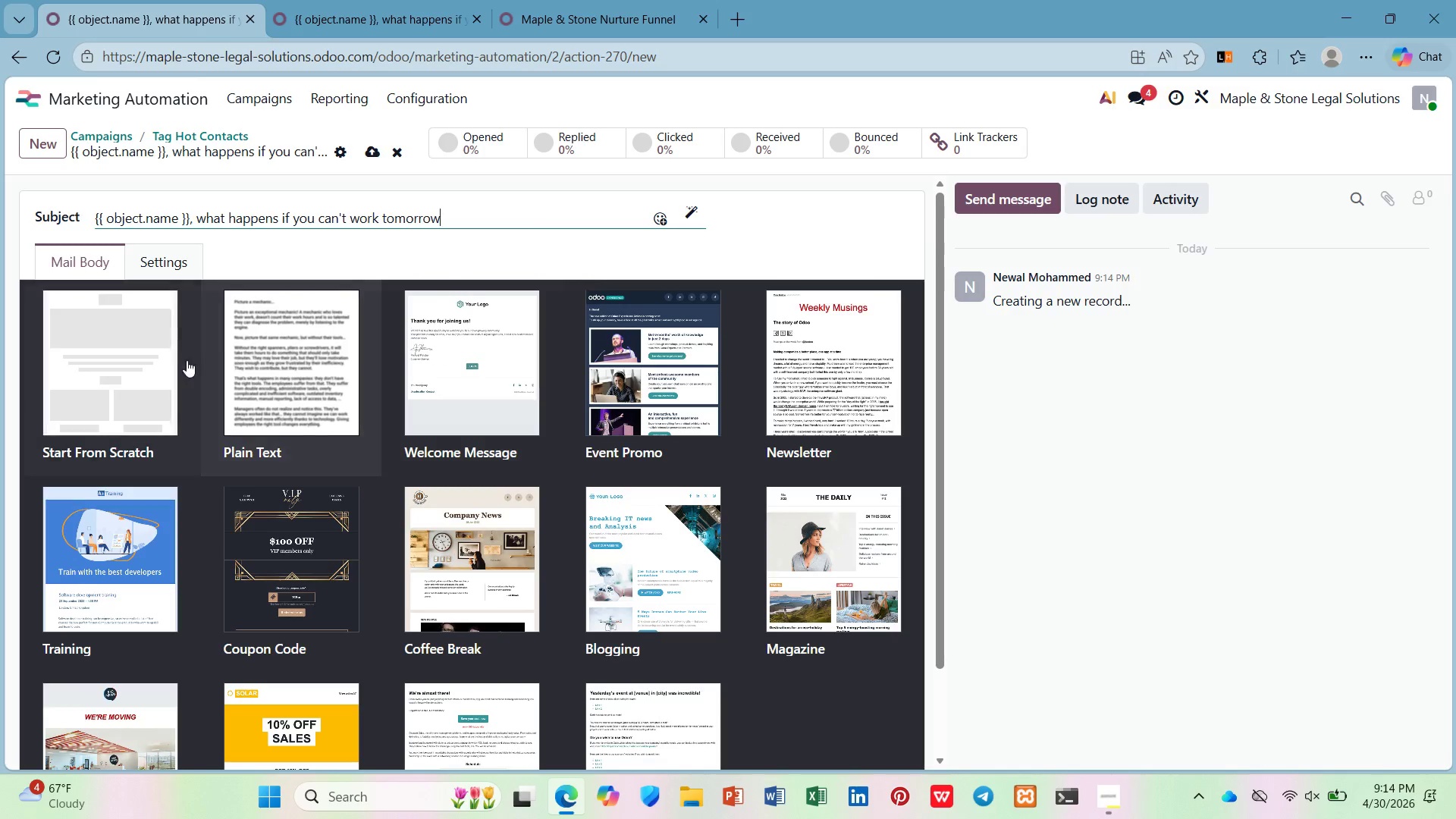 
left_click([133, 350])
 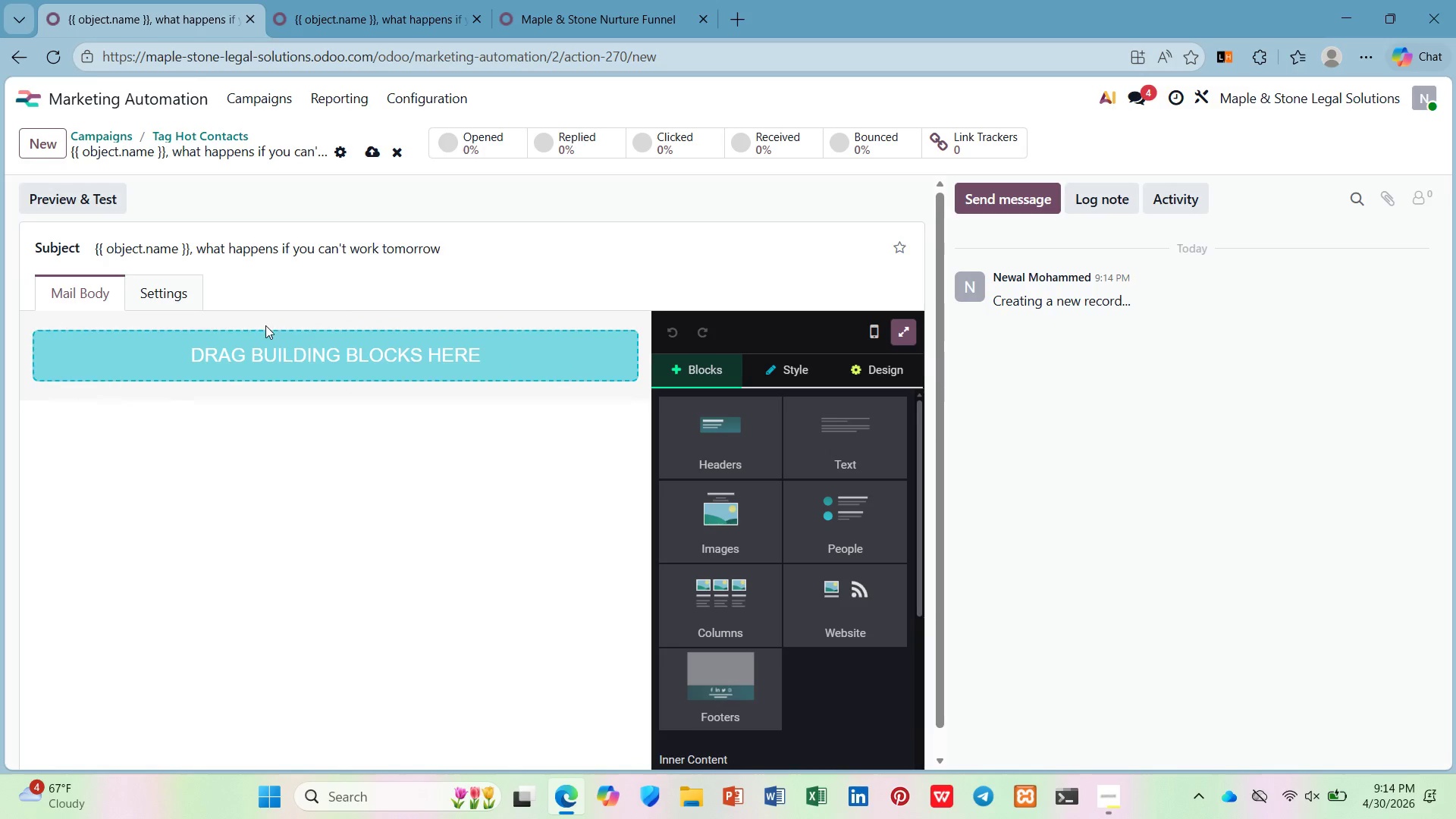 
left_click([273, 365])
 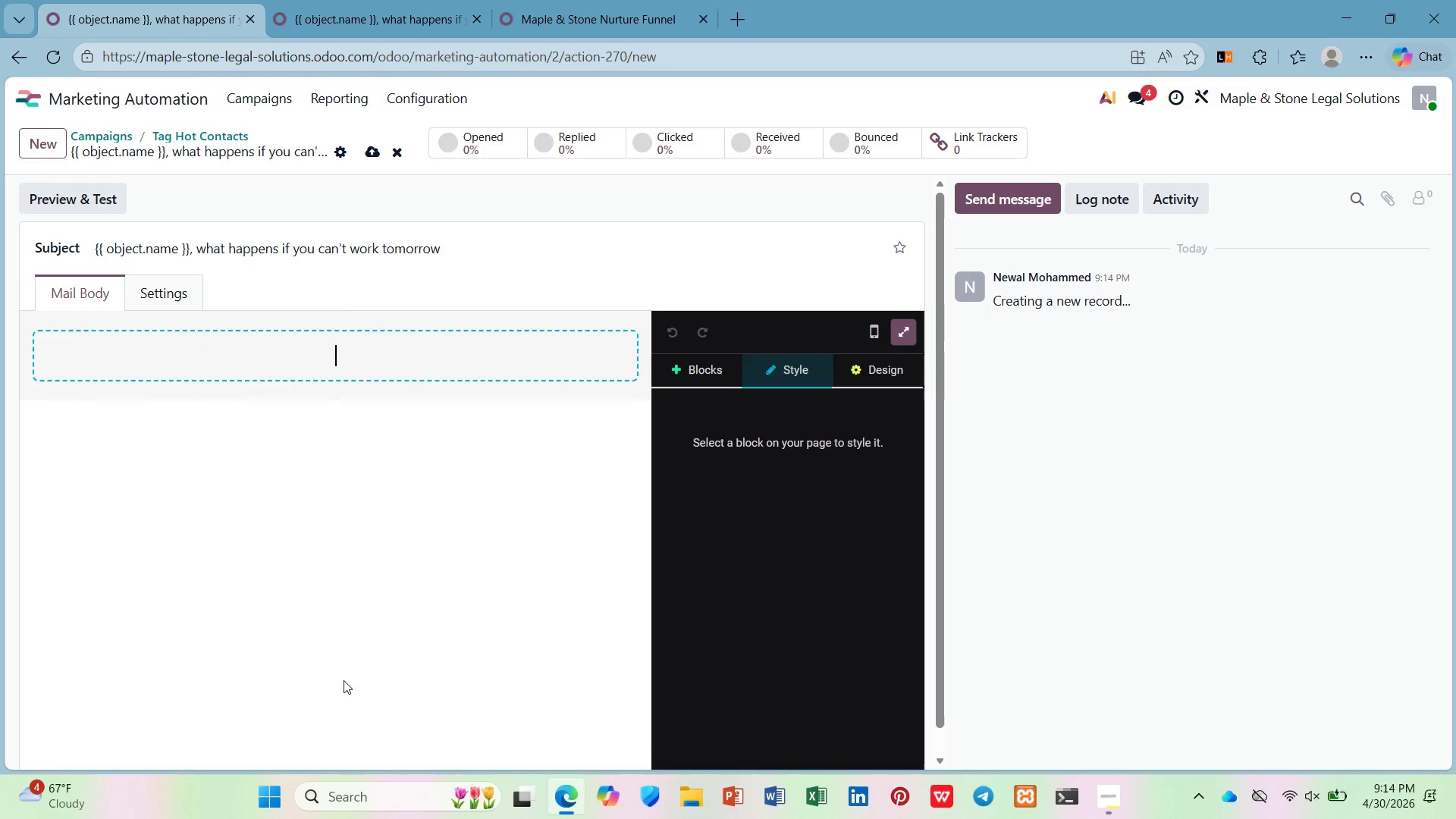 
key(Shift+D)
 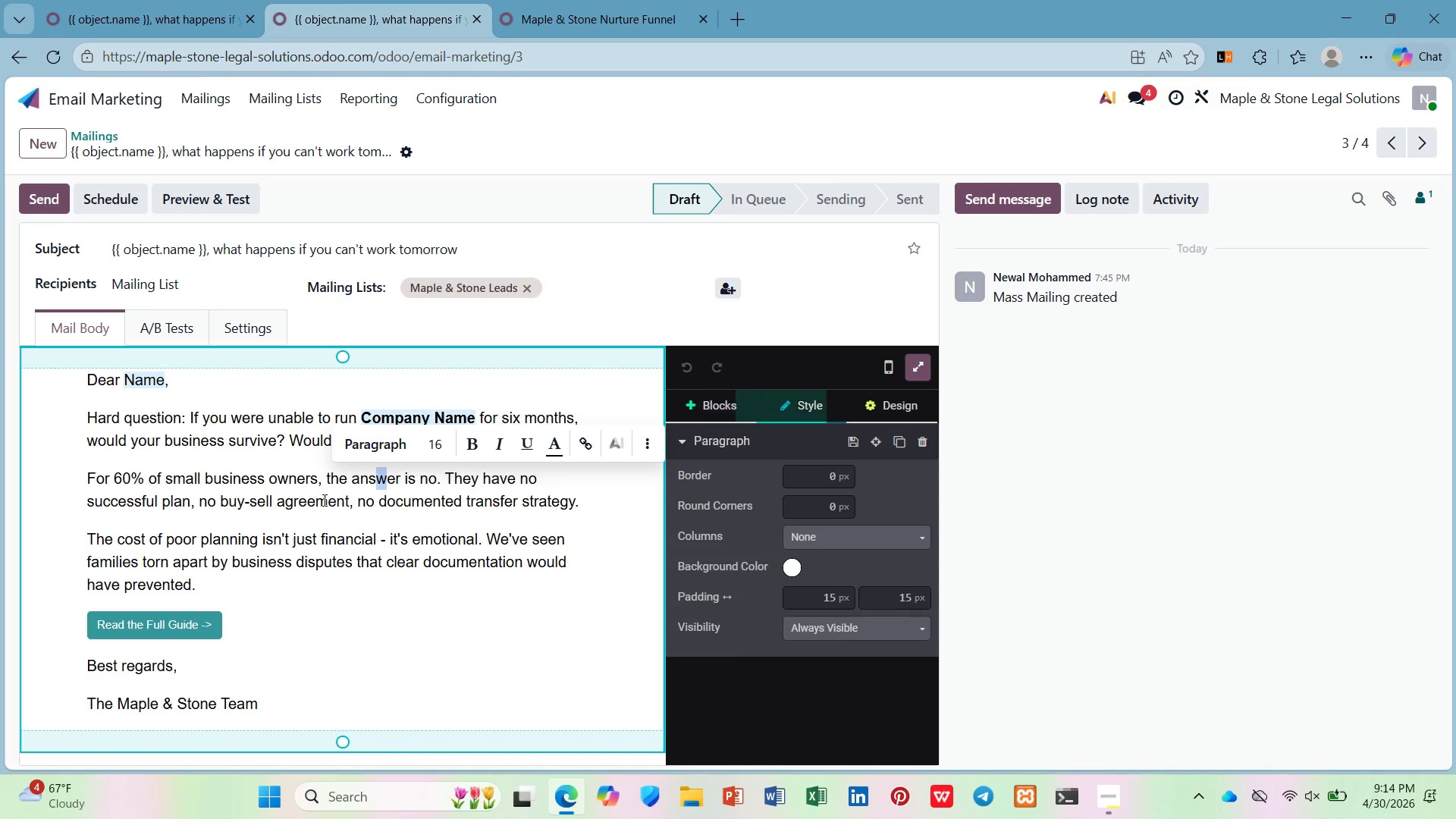 
wait(5.06)
 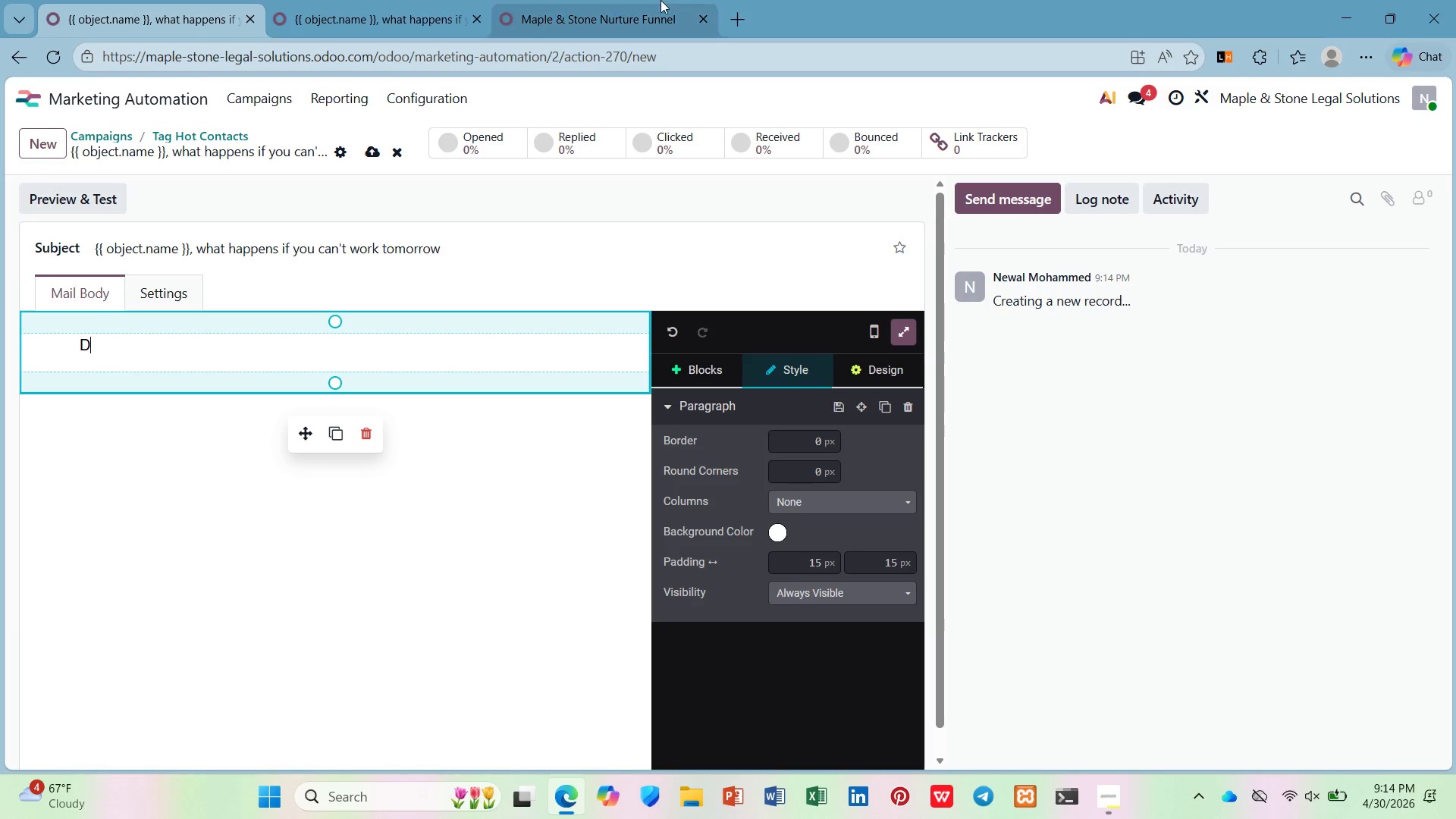 
left_click_drag(start_coordinate=[203, 592], to_coordinate=[58, 356])
 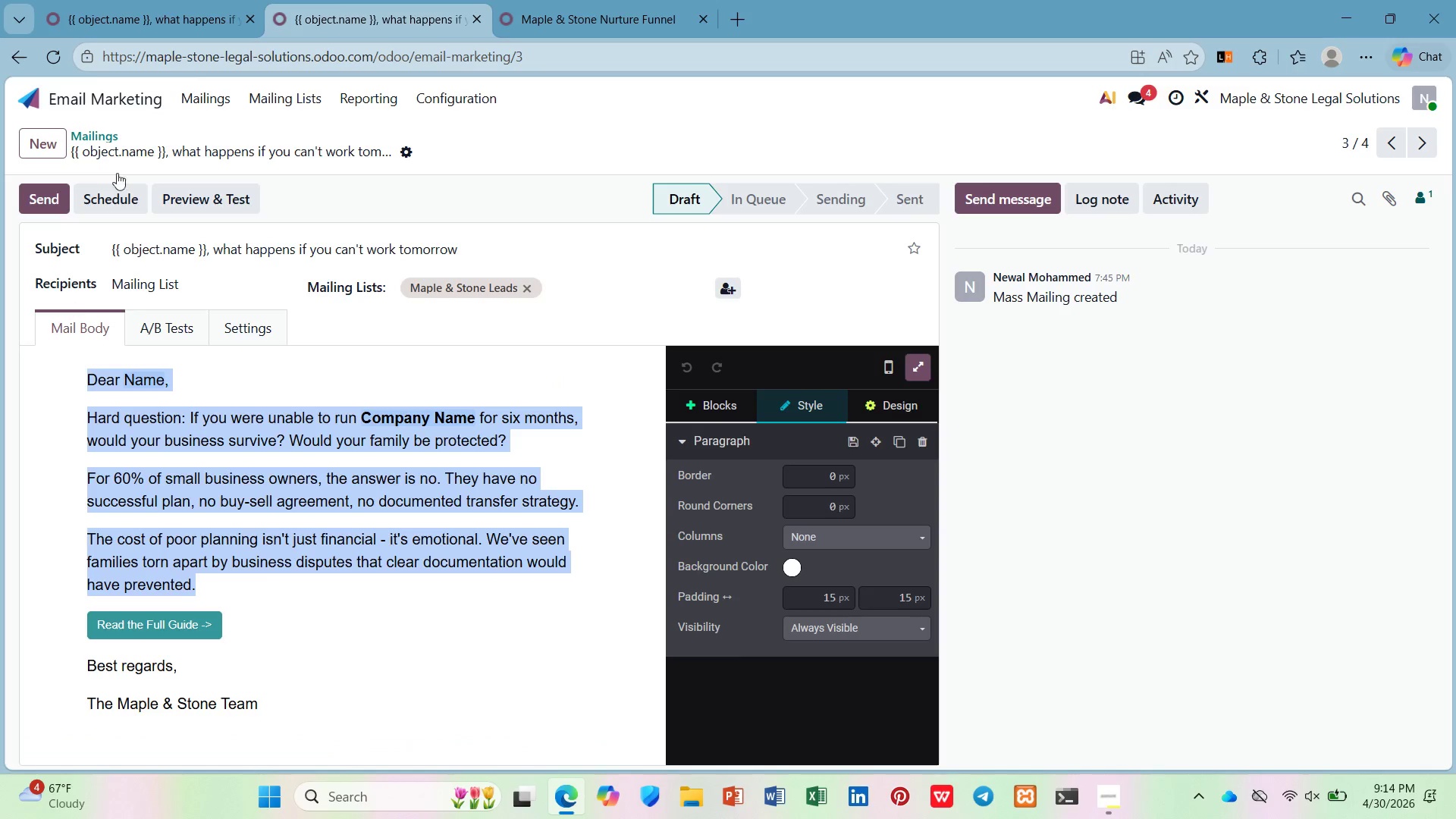 
key(Control+C)
 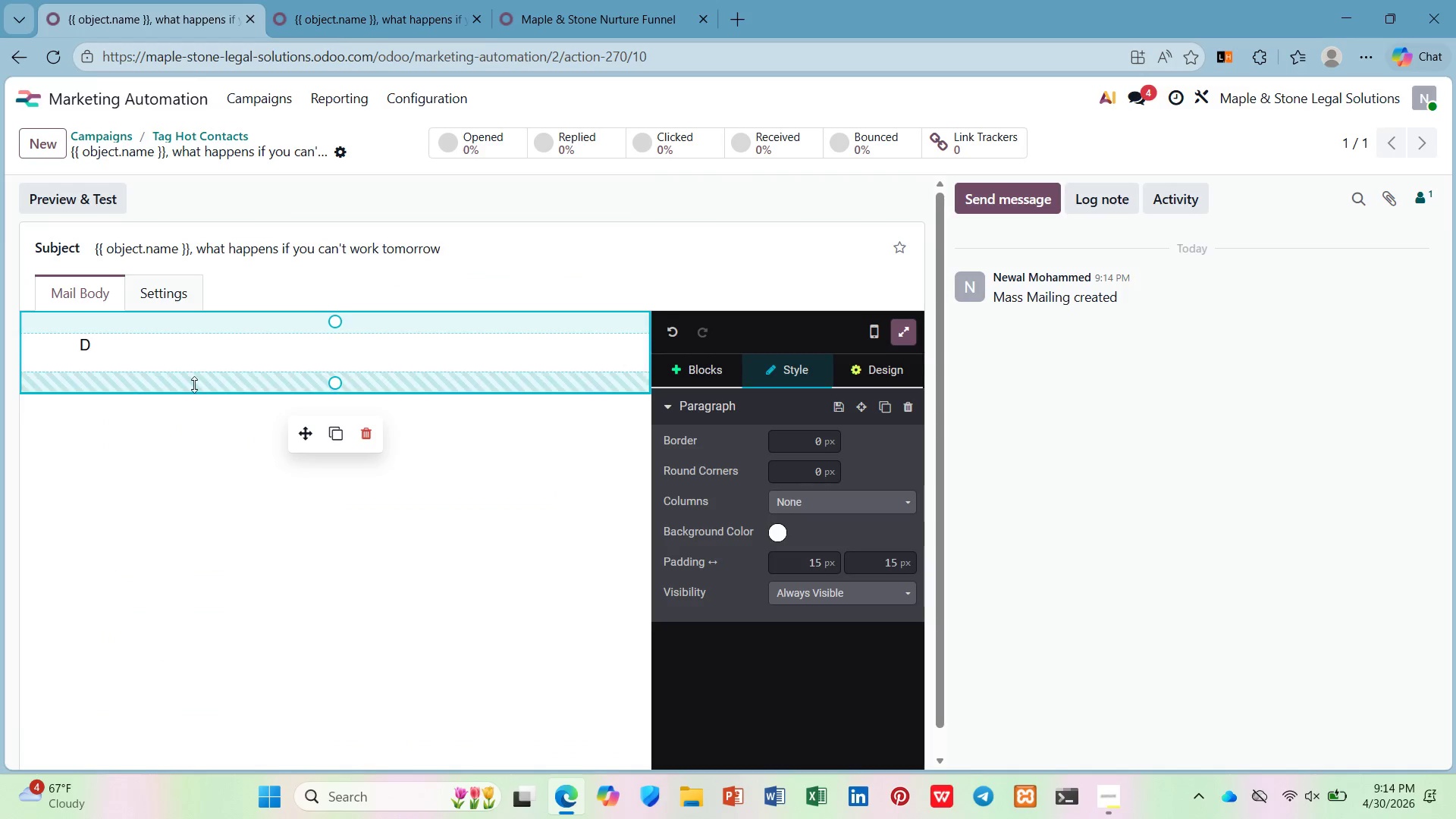 
key(Control+V)
 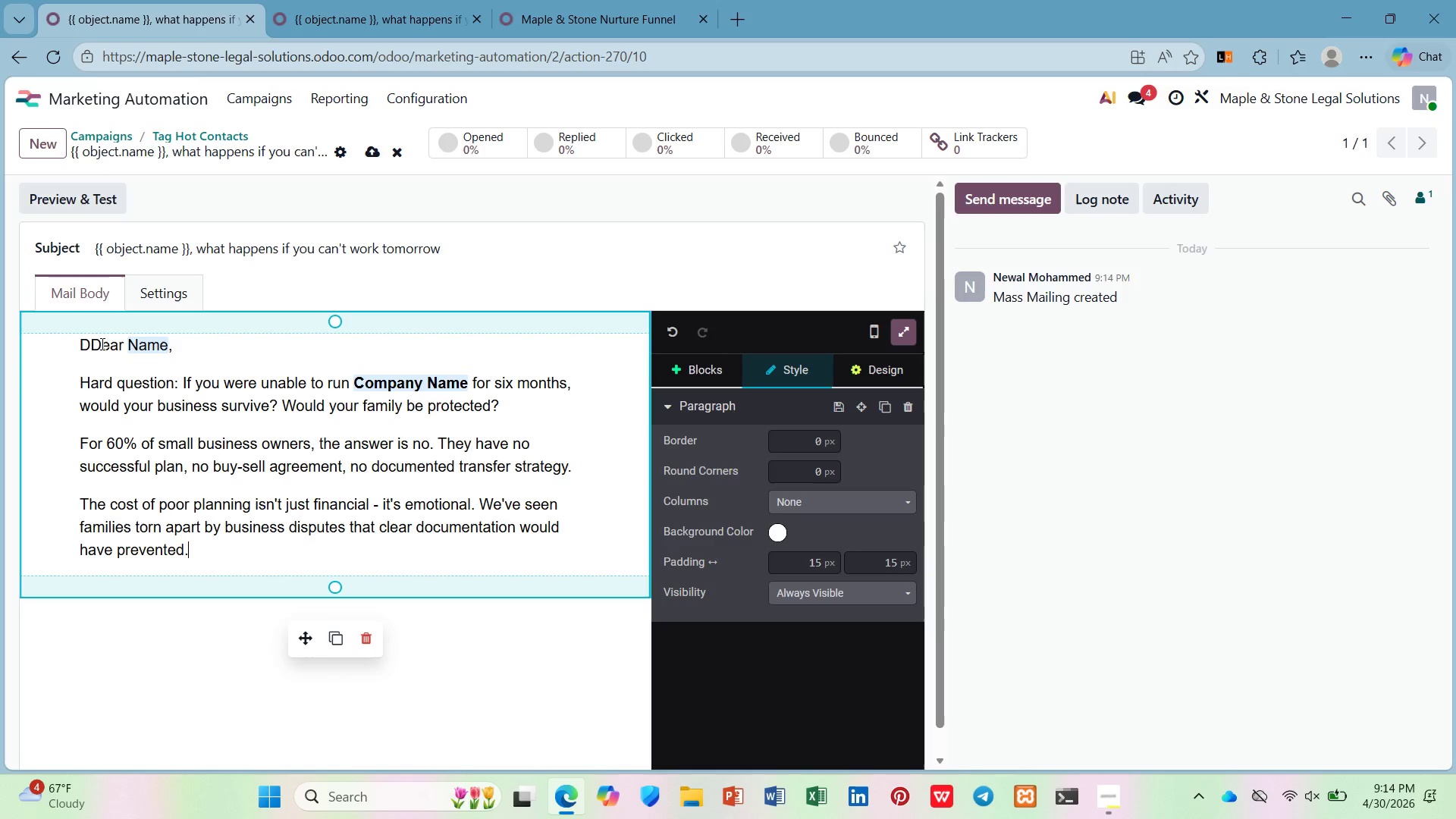 
left_click([87, 346])
 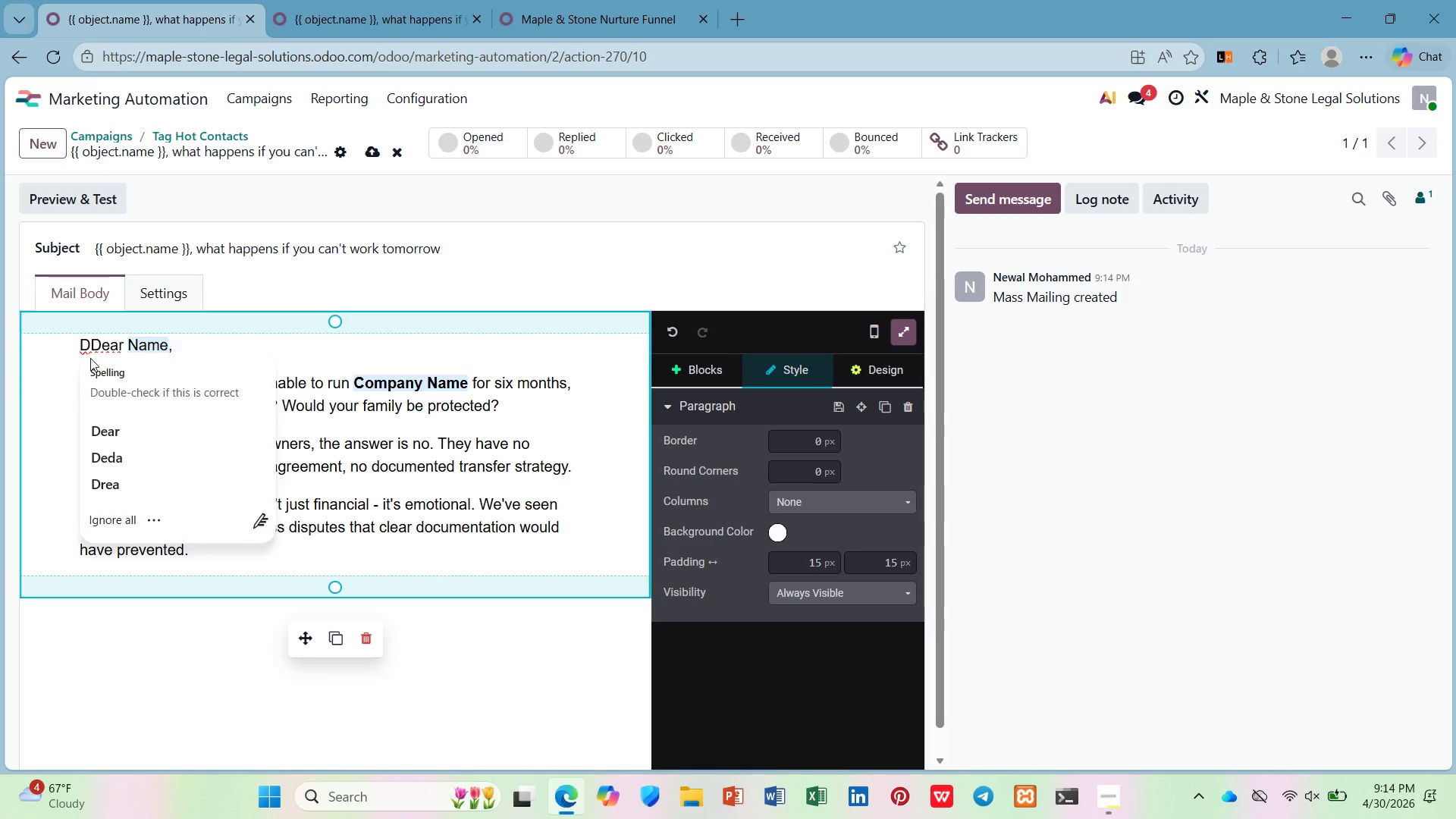 
key(Backspace)
 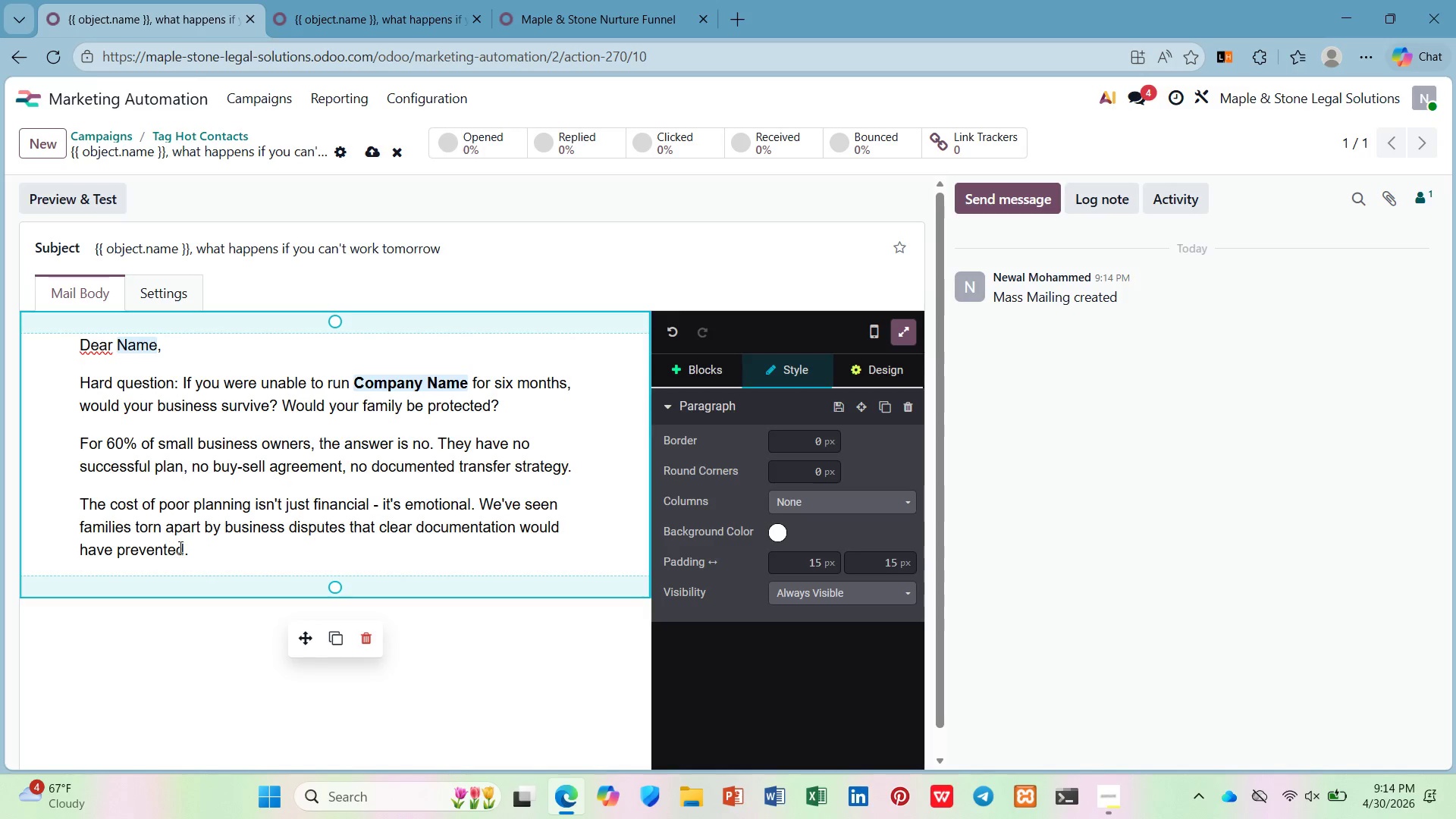 
left_click([203, 559])
 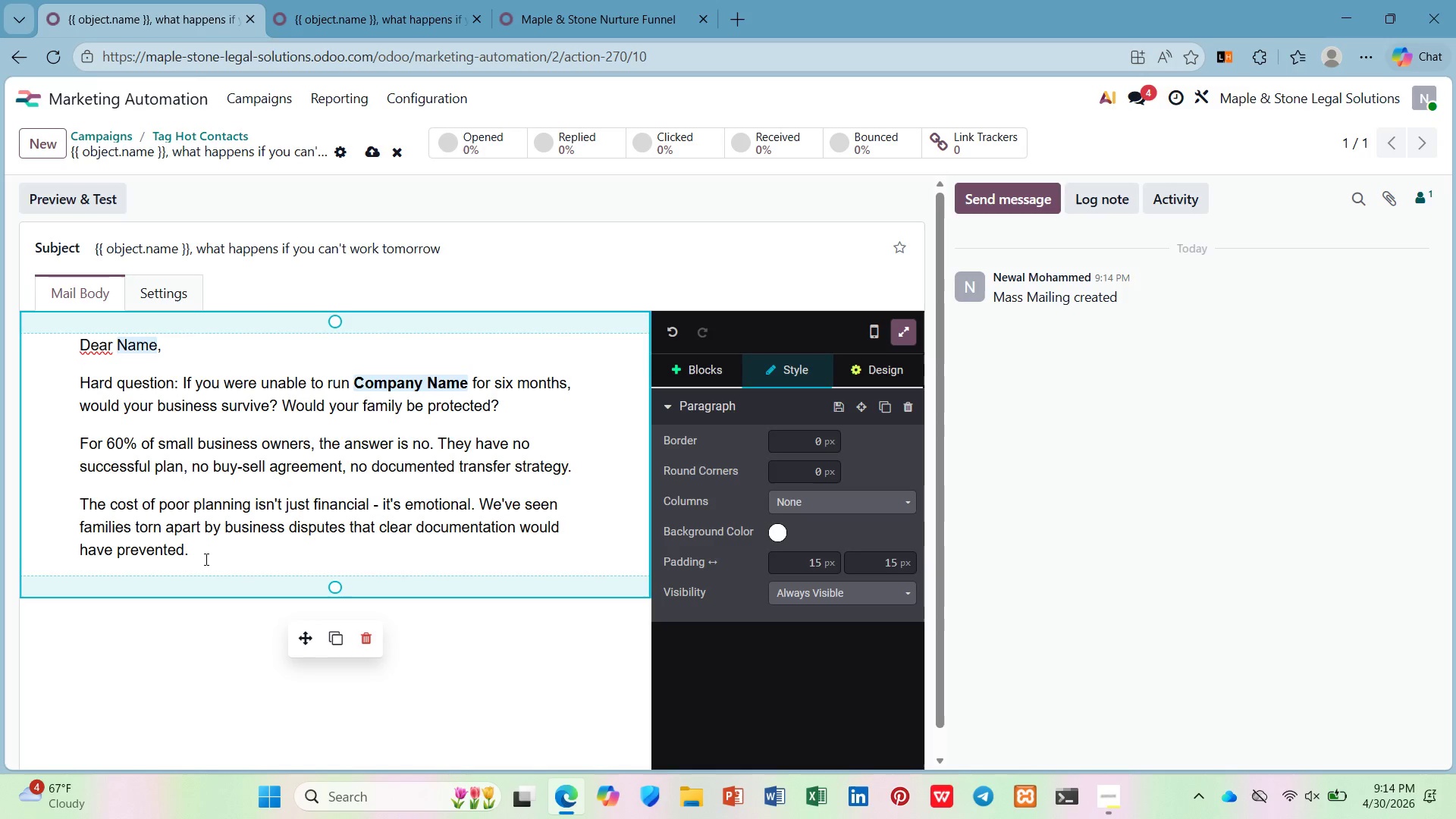 
key(Enter)
 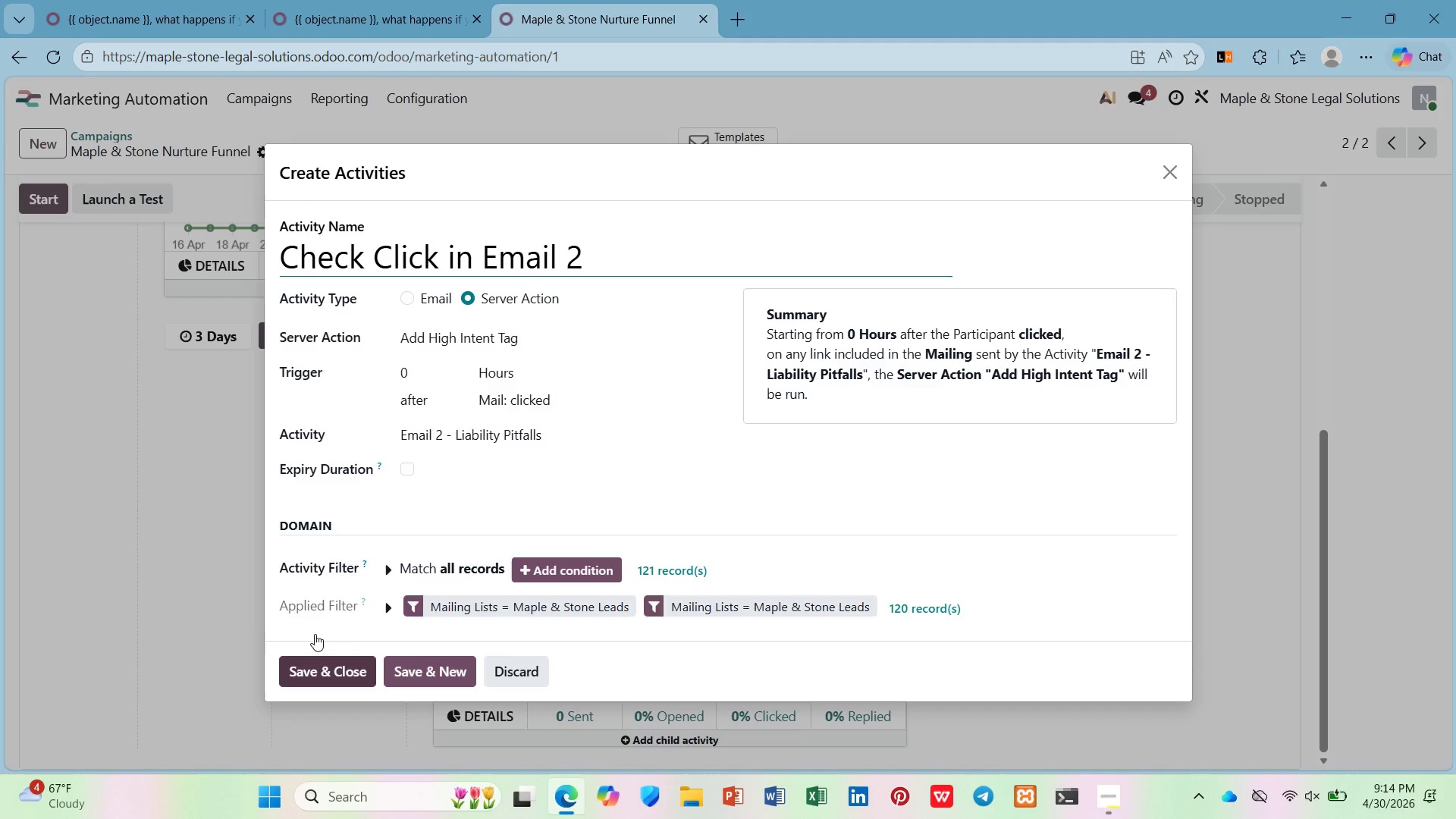 
left_click([301, 0])
 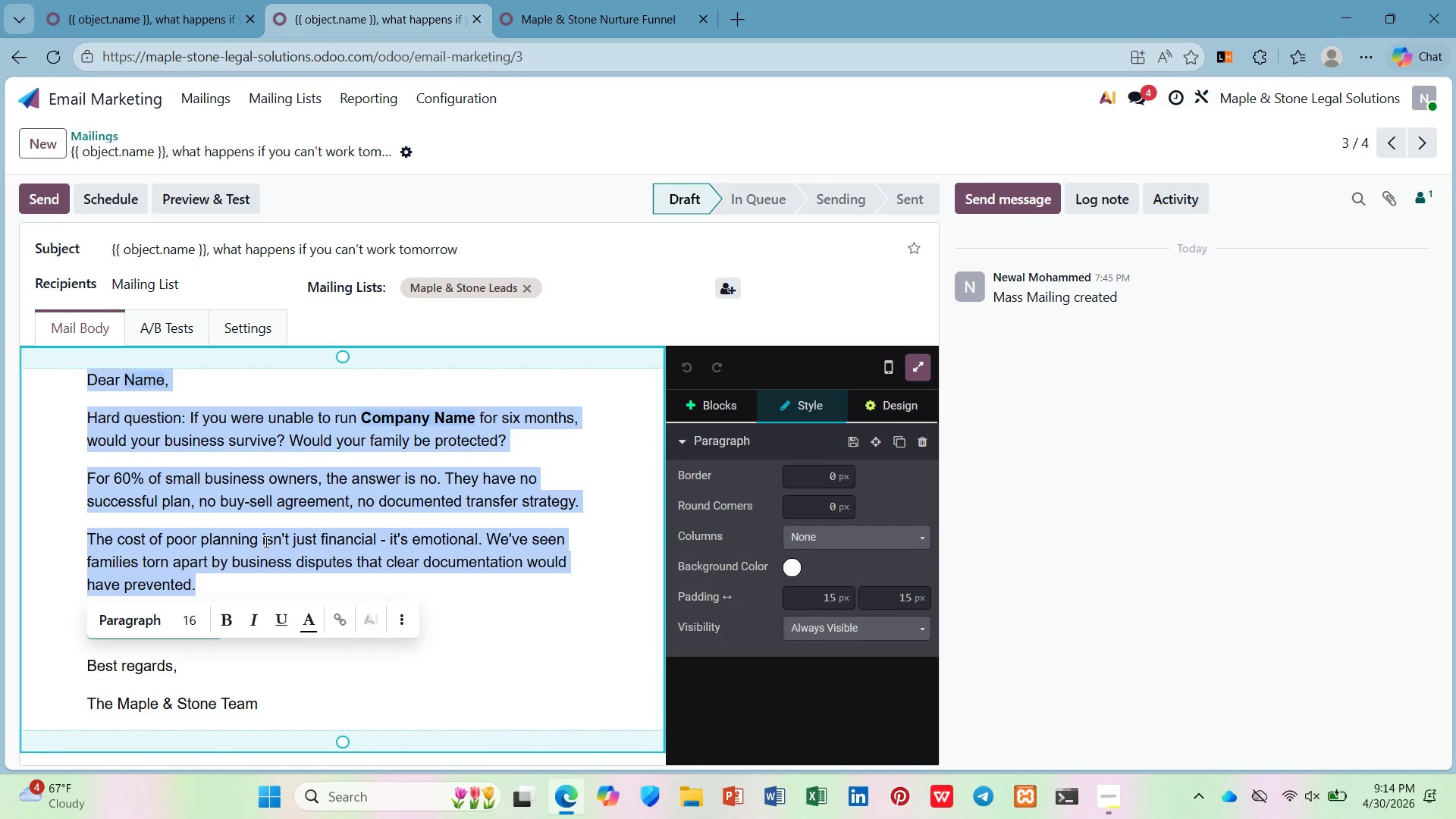 
scroll: coordinate [264, 539], scroll_direction: down, amount: 2.0
 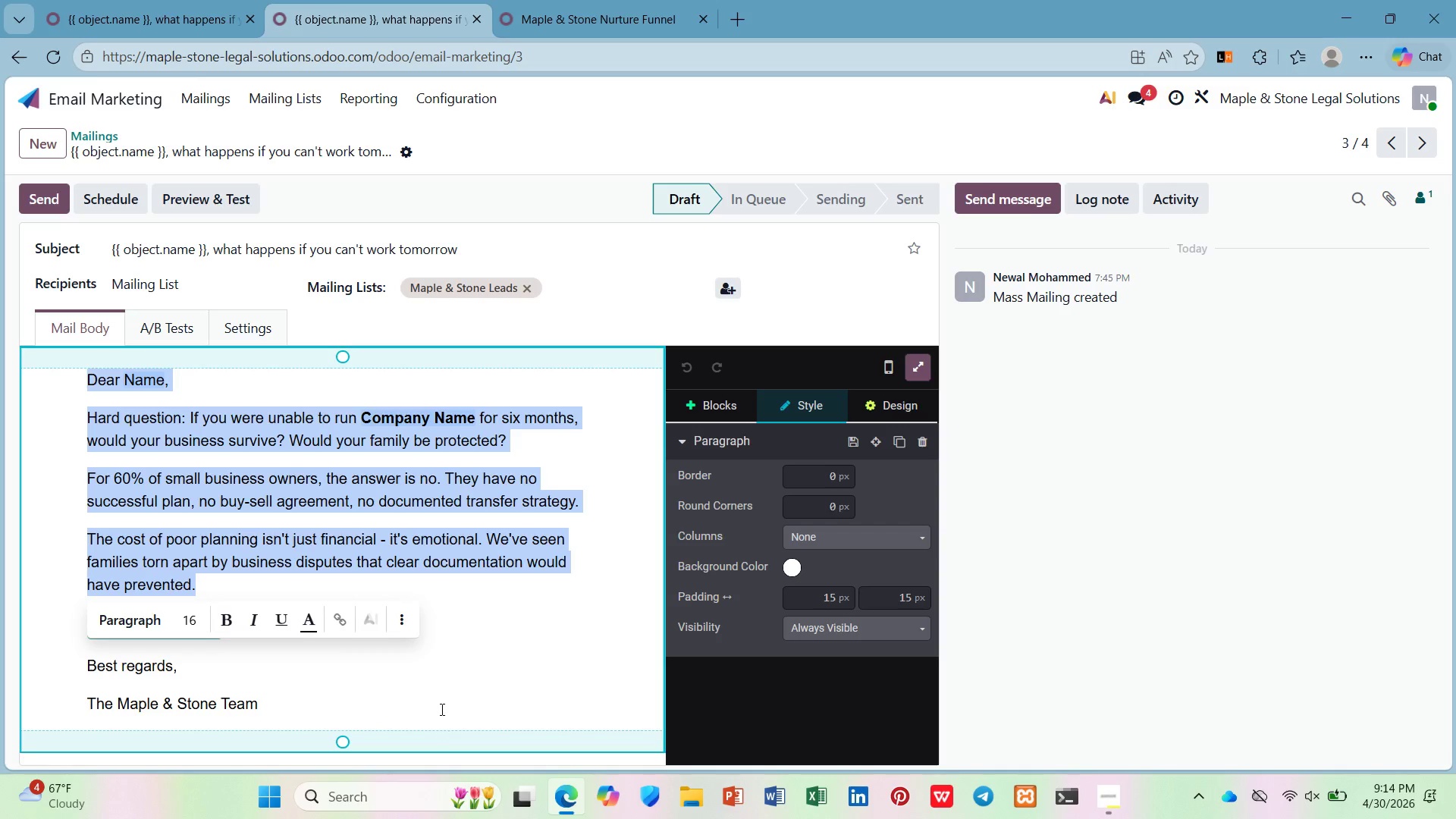 
left_click([441, 708])
 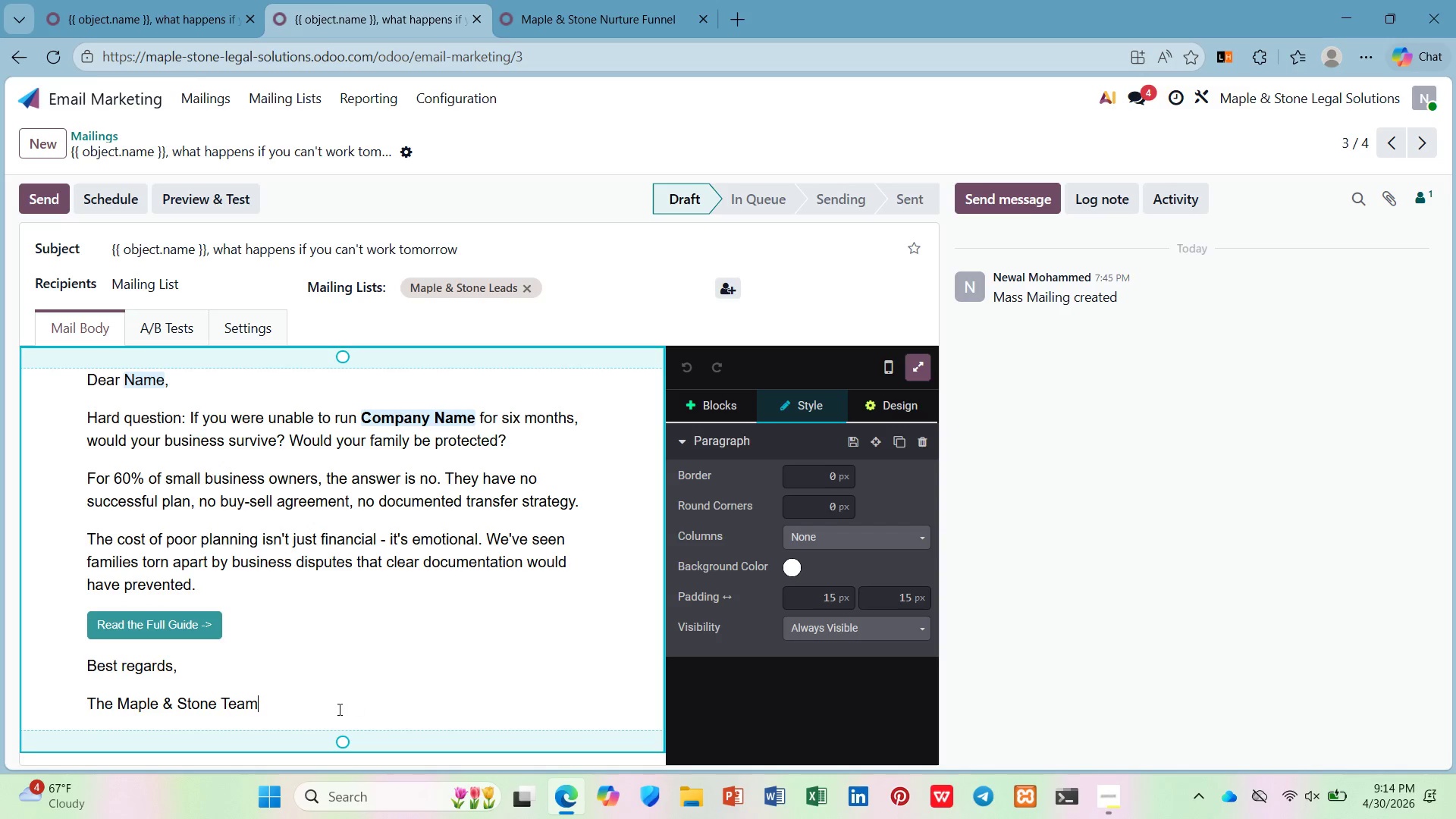 
left_click_drag(start_coordinate=[320, 709], to_coordinate=[78, 616])
 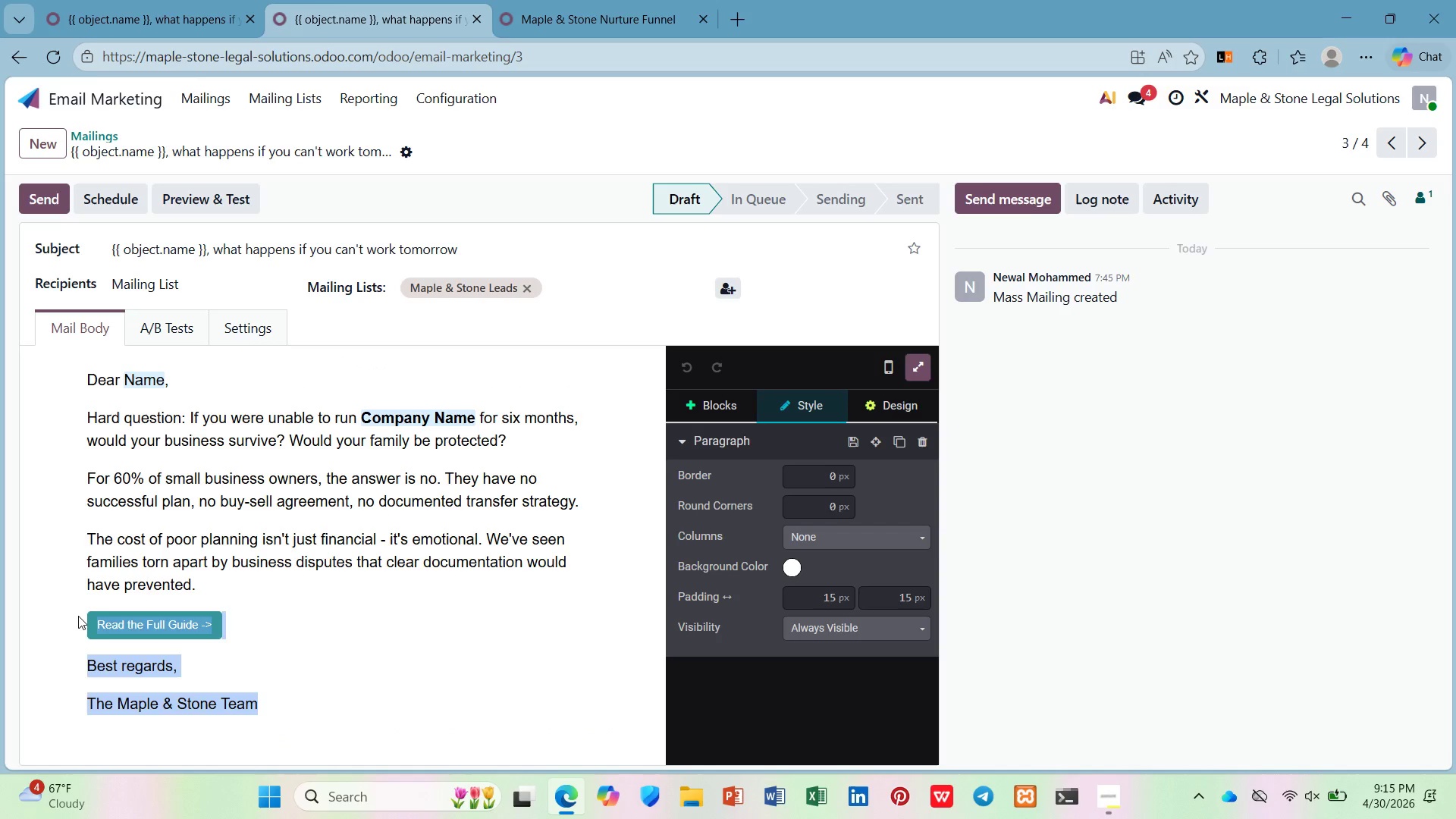 
key(Control+C)
 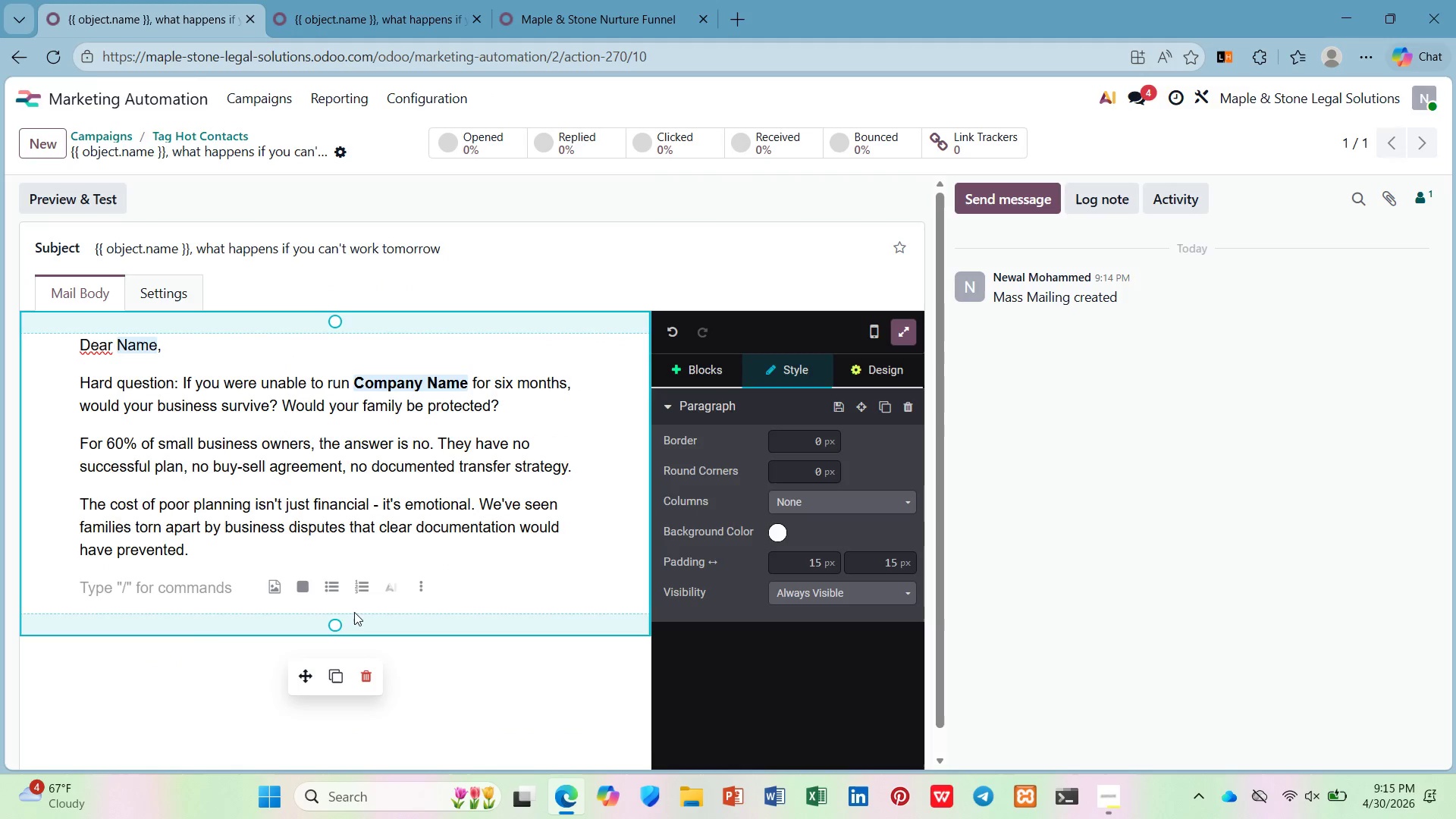 
key(Control+V)
 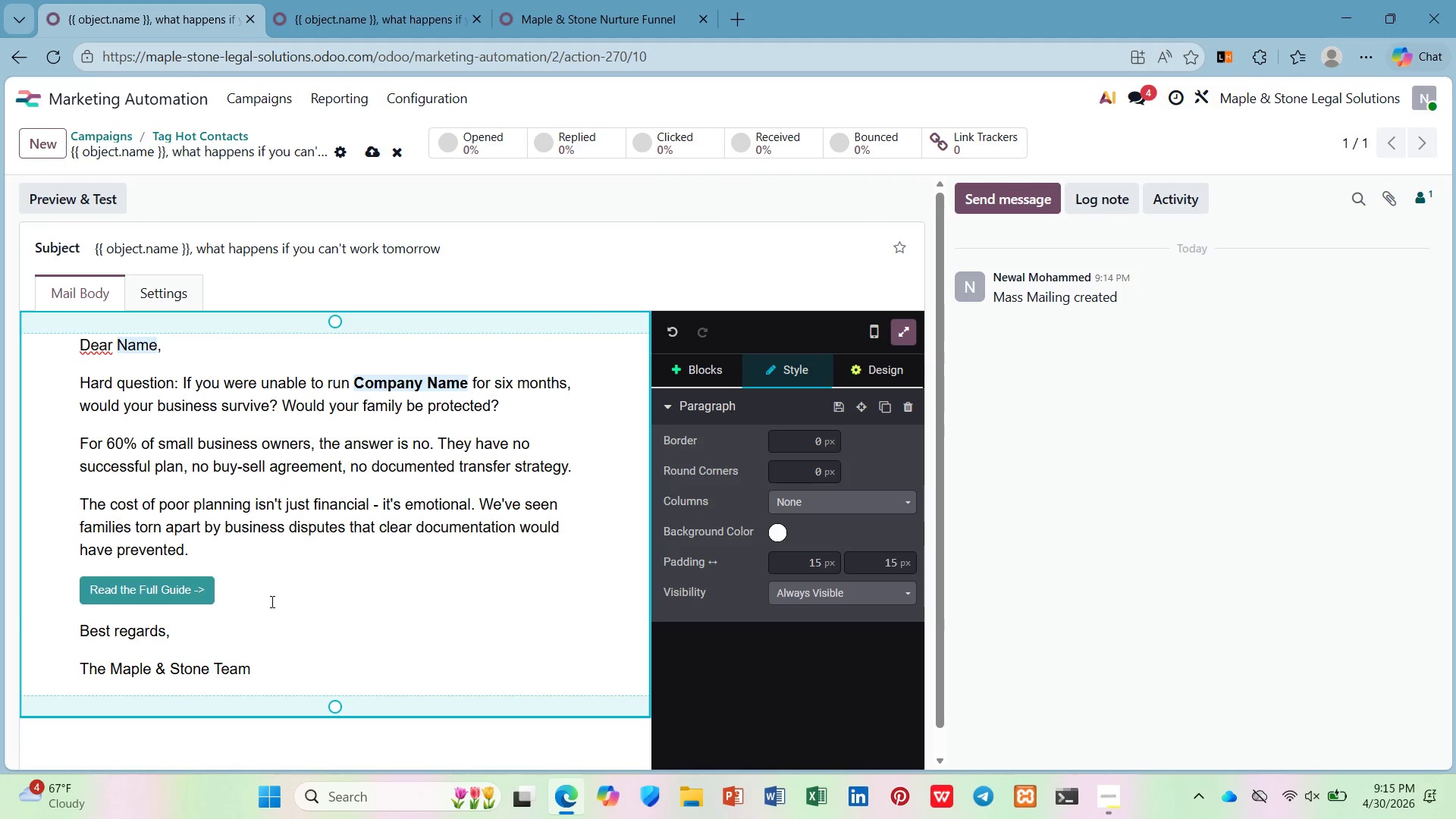 
scroll: coordinate [271, 600], scroll_direction: down, amount: 1.0
 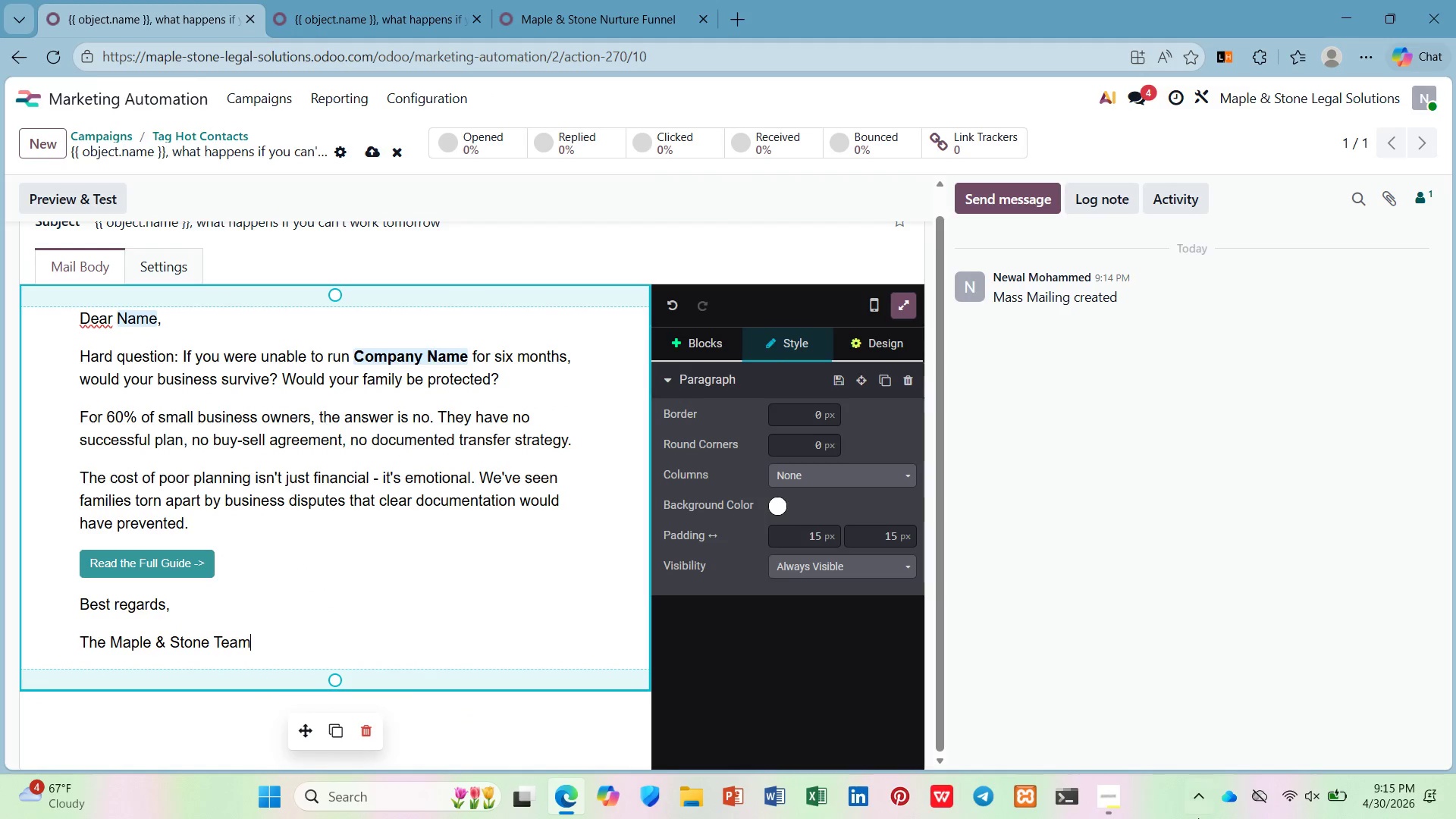 
mouse_move([1326, 820])
 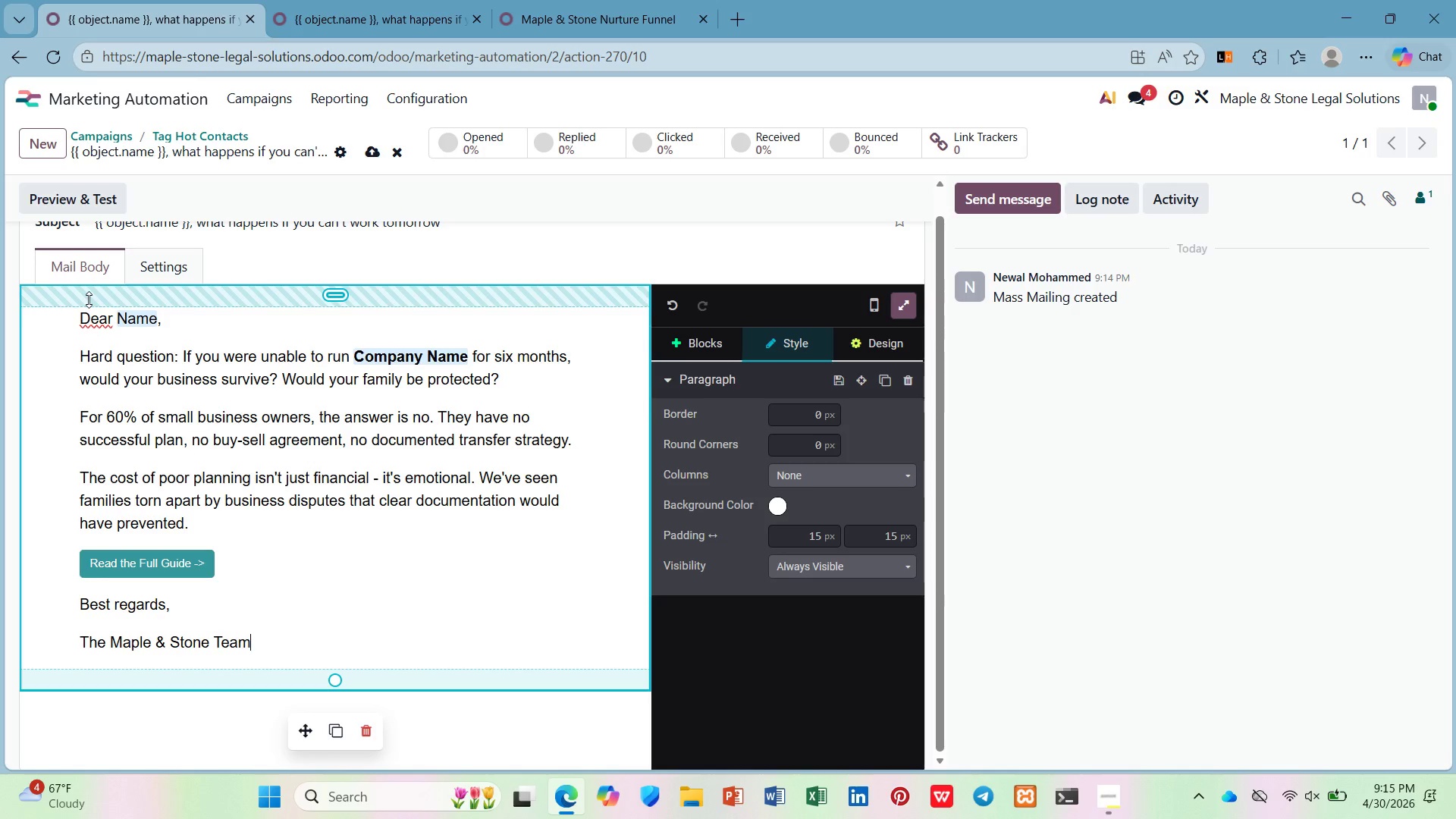 
wait(6.43)
 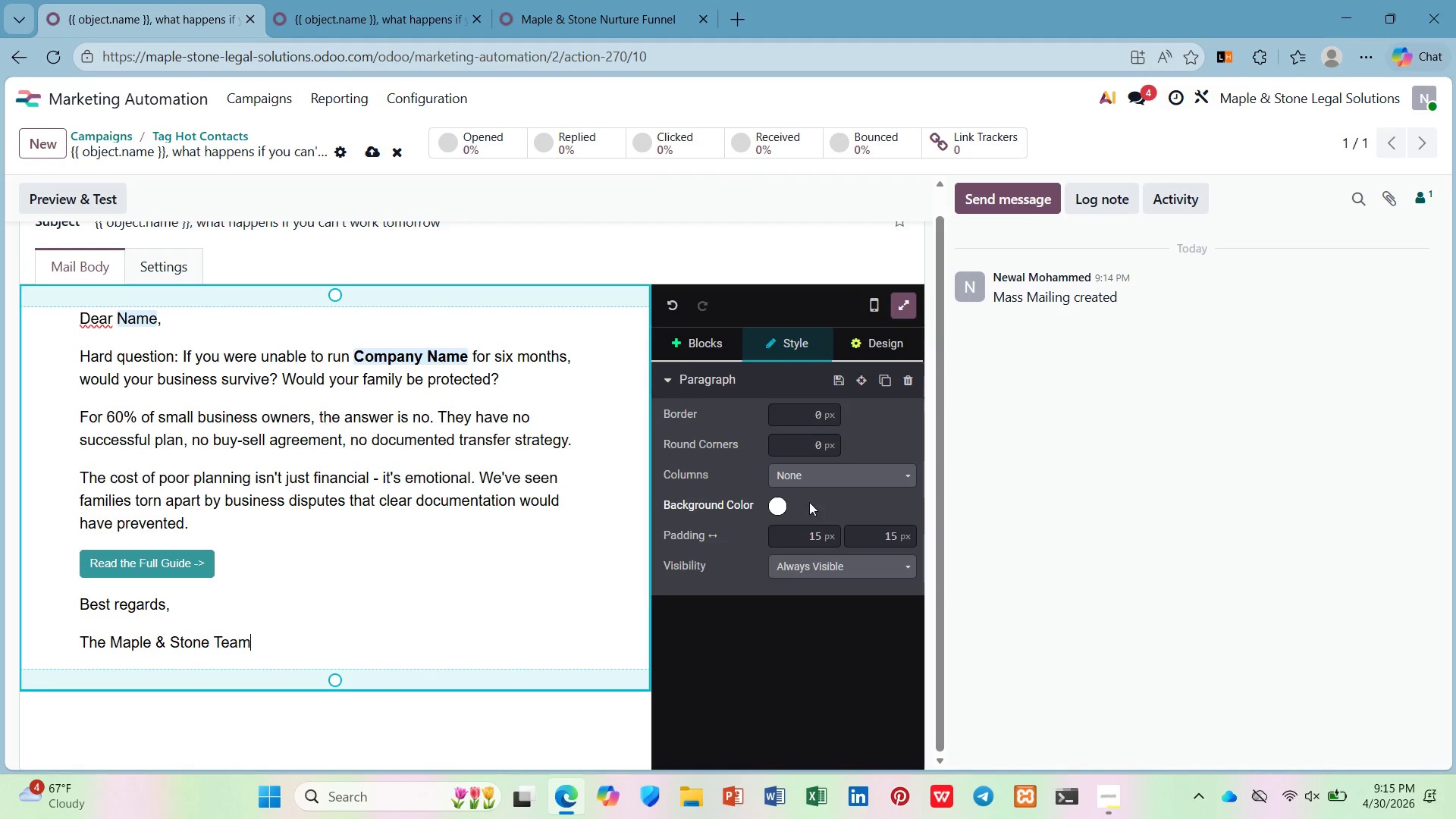 
left_click([102, 322])
 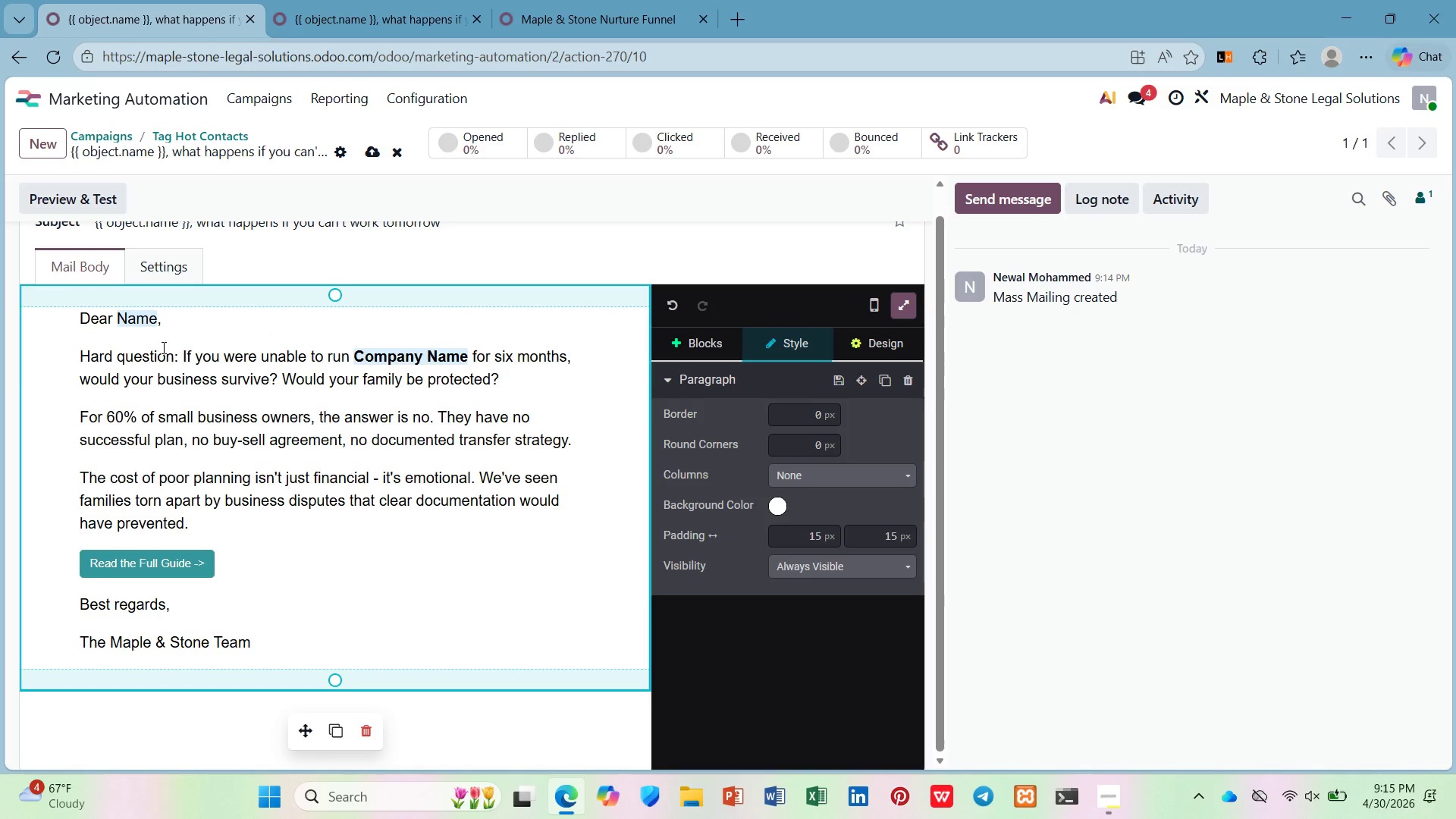 
scroll: coordinate [196, 512], scroll_direction: down, amount: 3.0
 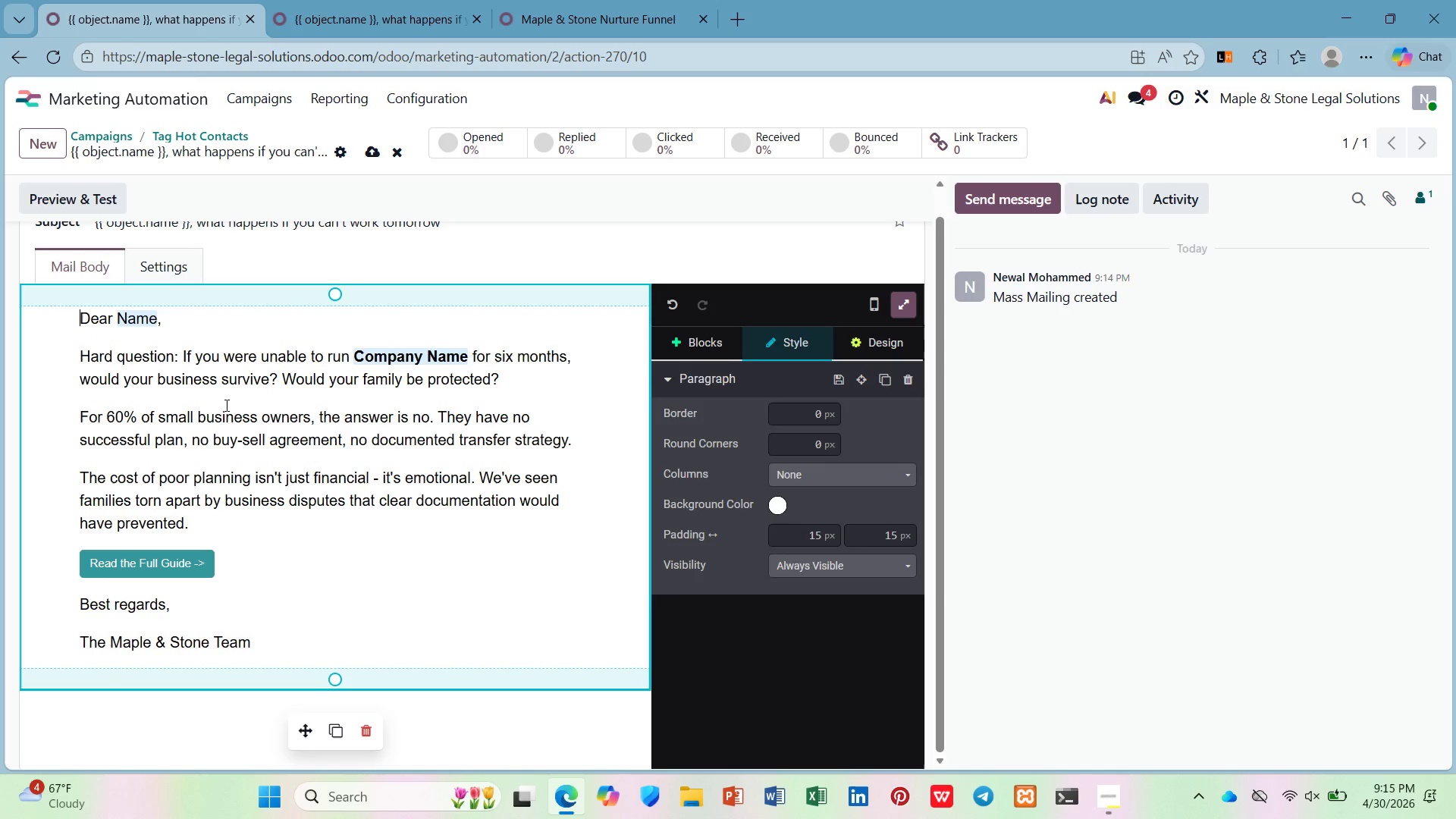 
scroll: coordinate [225, 405], scroll_direction: up, amount: 3.0
 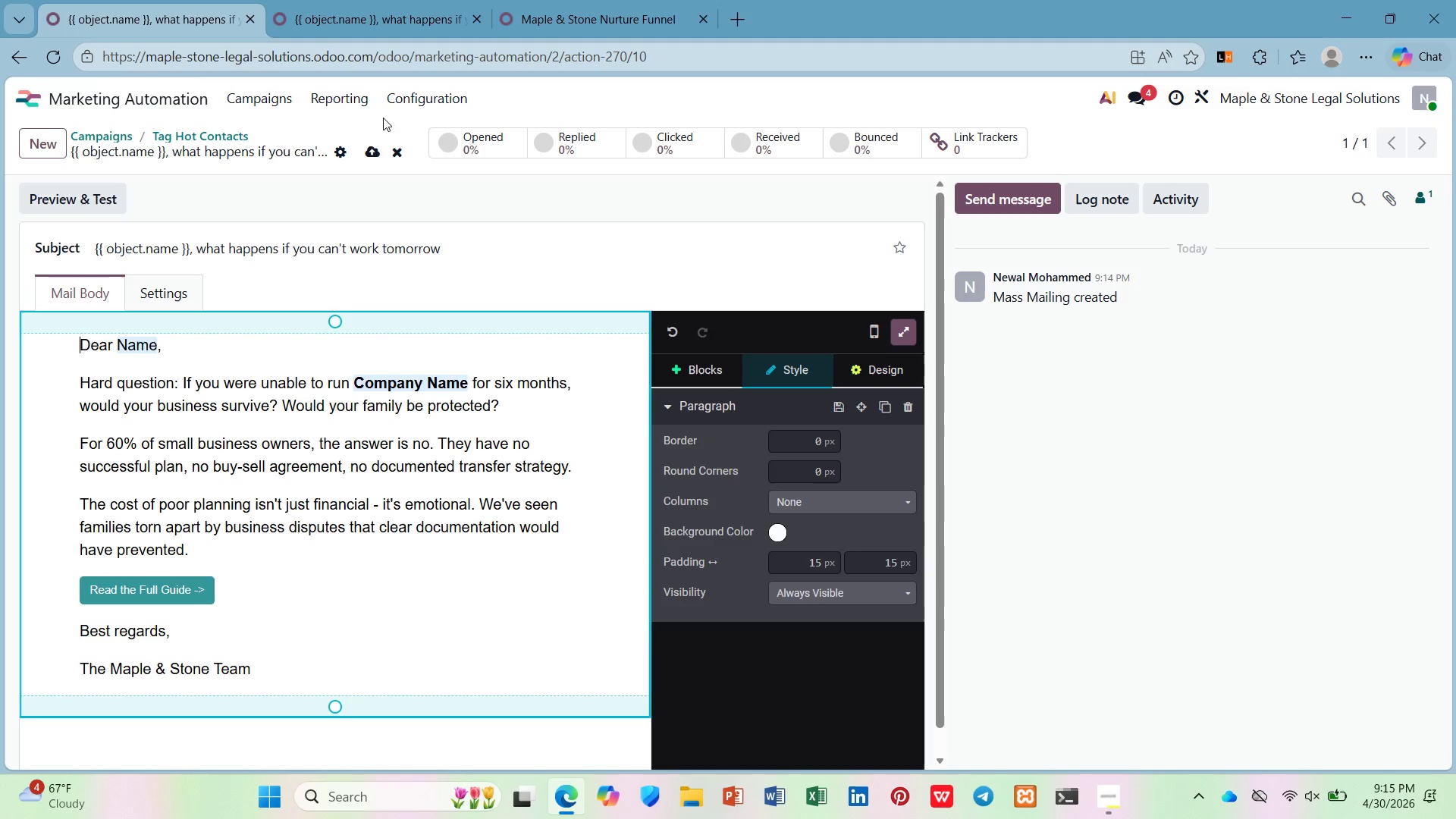 
wait(5.16)
 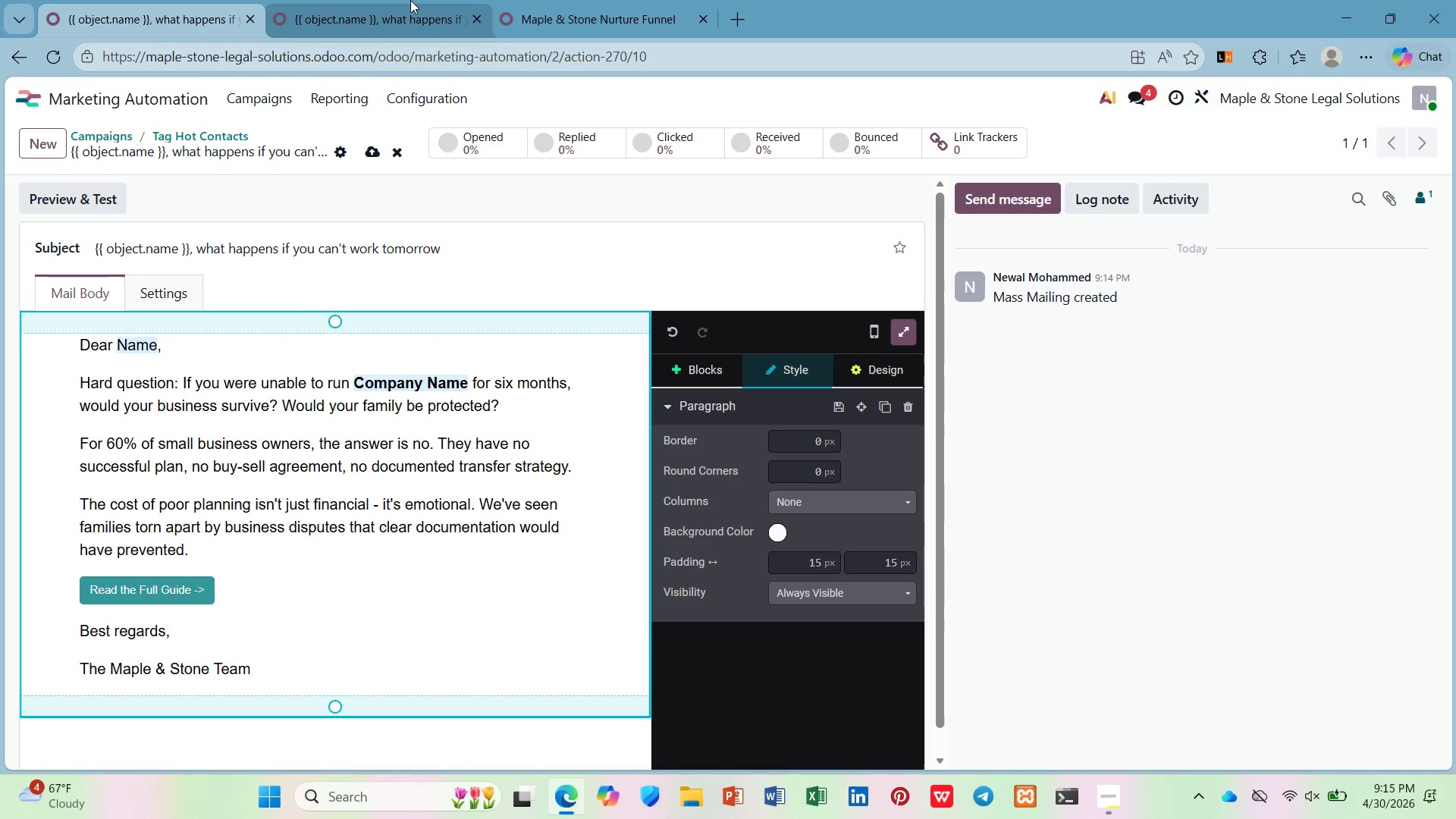 
left_click([374, 151])
 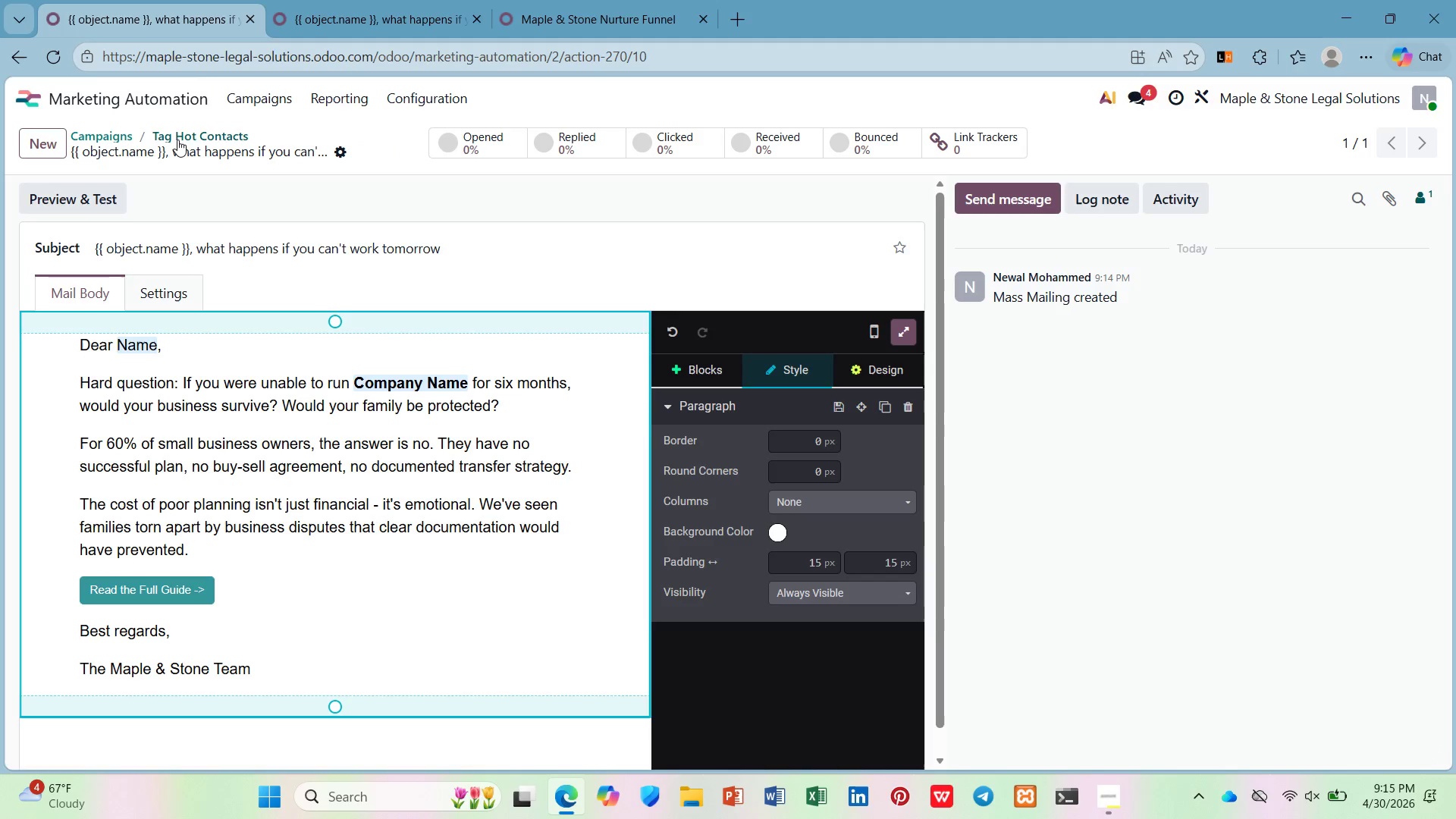 
left_click([184, 136])
 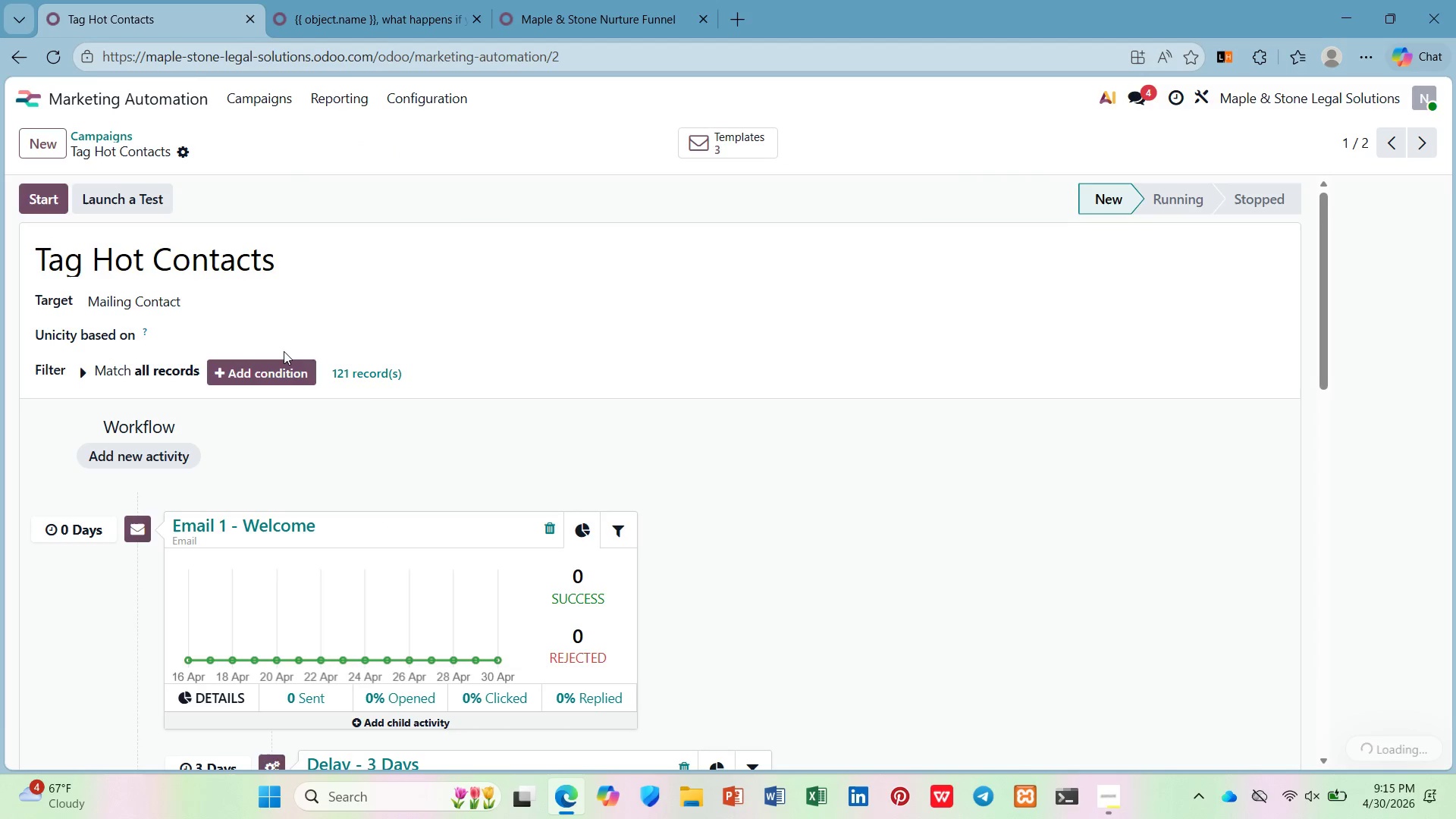 
scroll: coordinate [283, 356], scroll_direction: down, amount: 19.0
 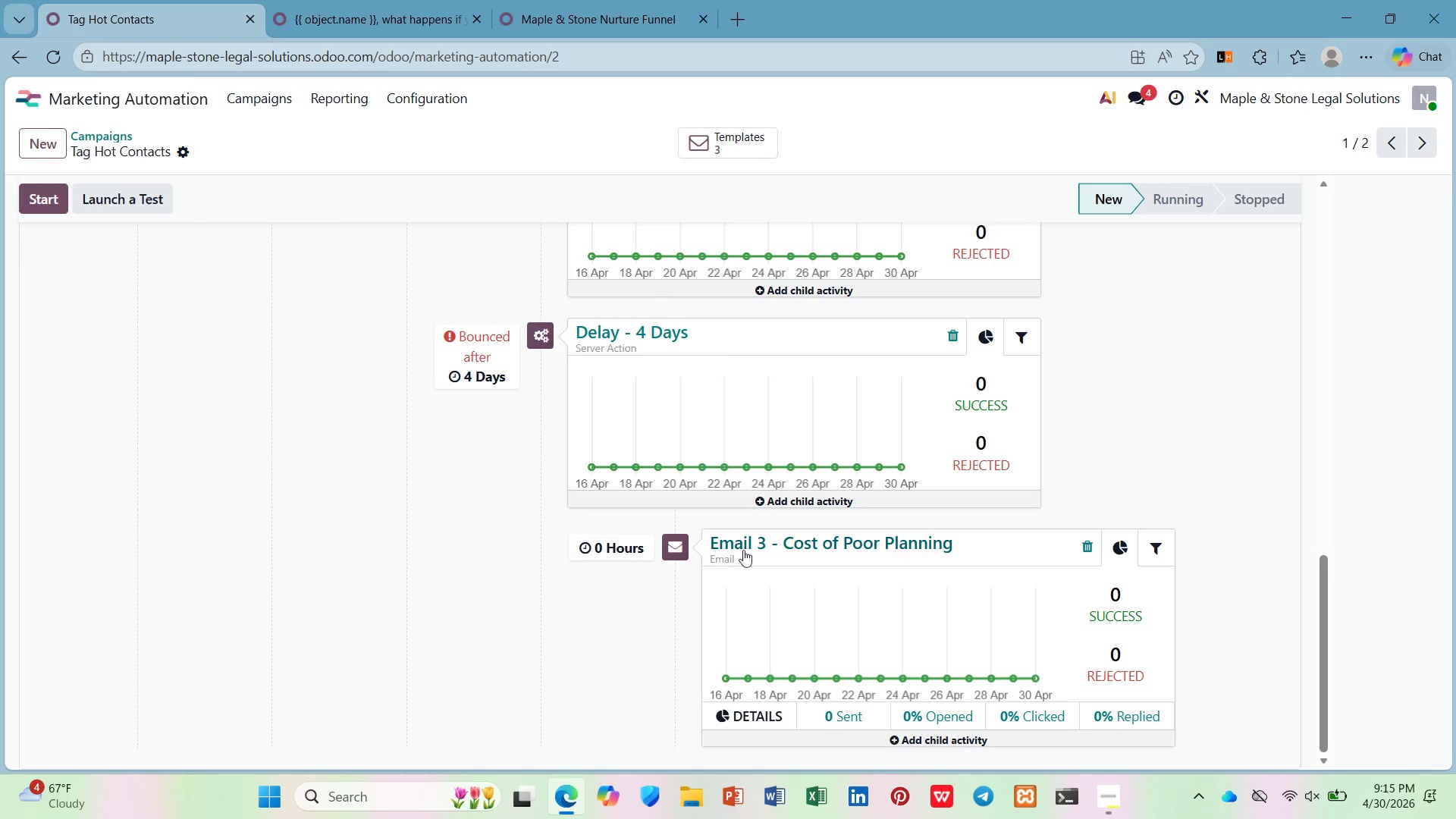 
left_click([764, 549])
 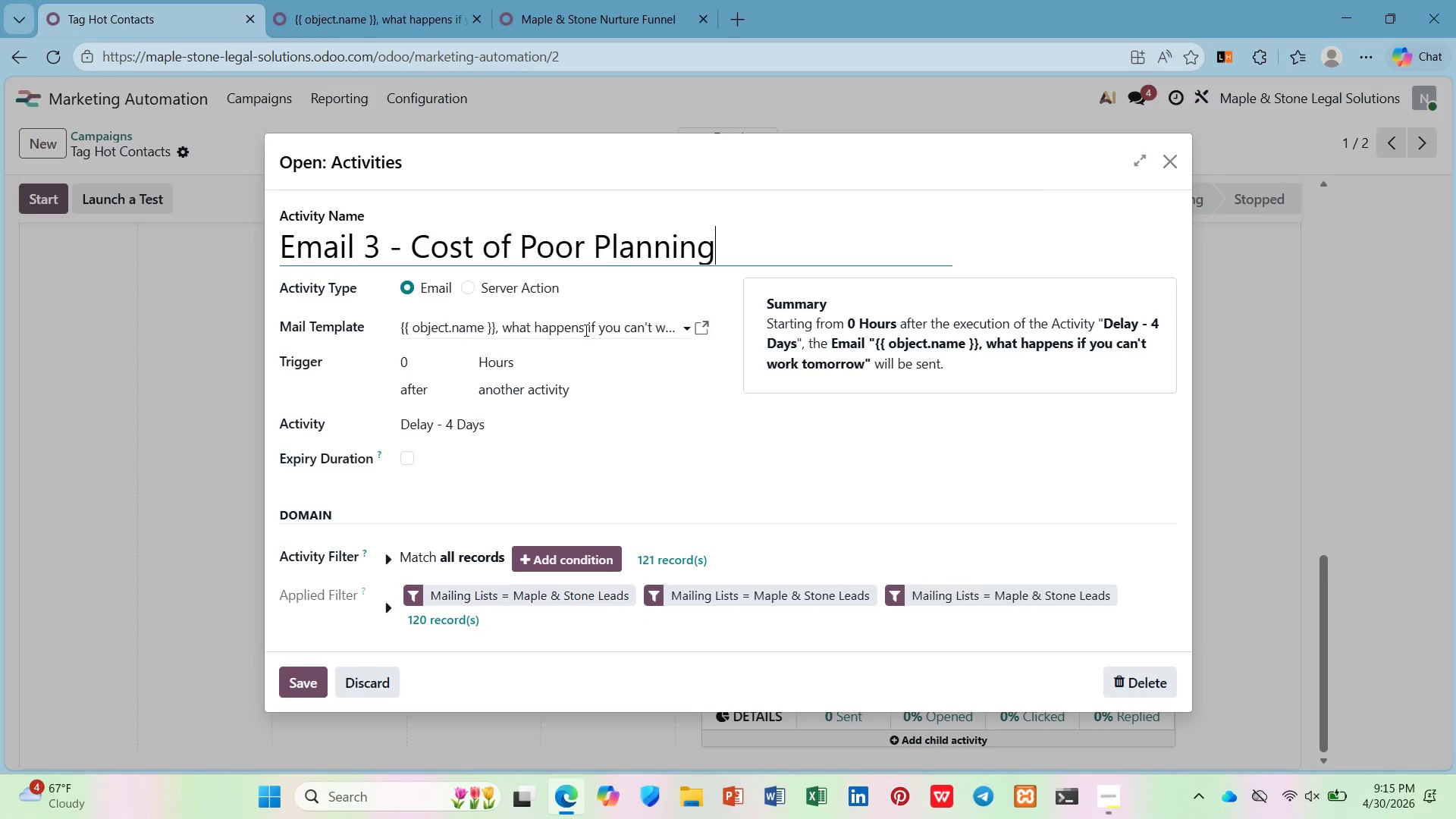 
left_click([579, 0])
 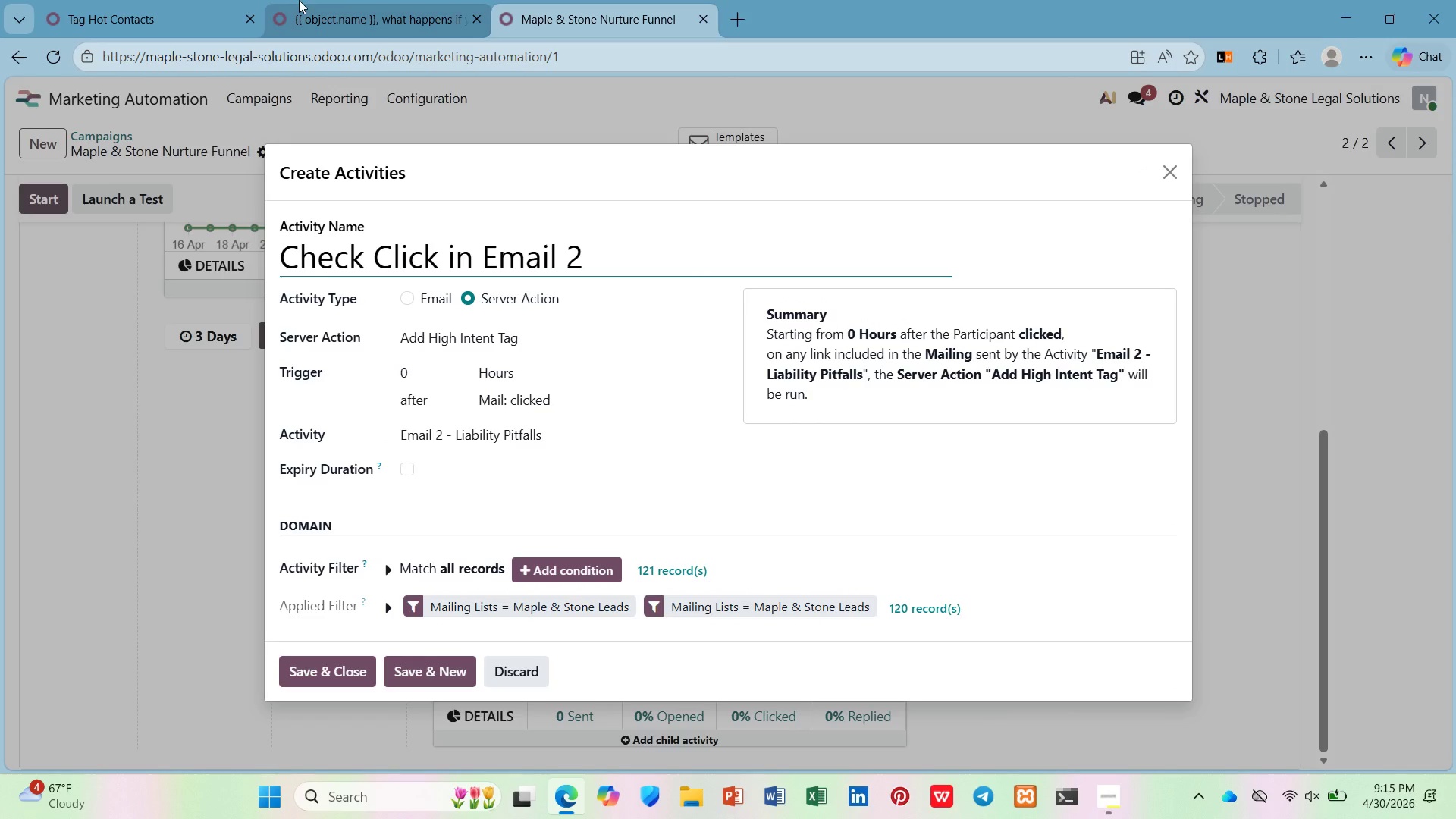 
left_click([299, 0])
 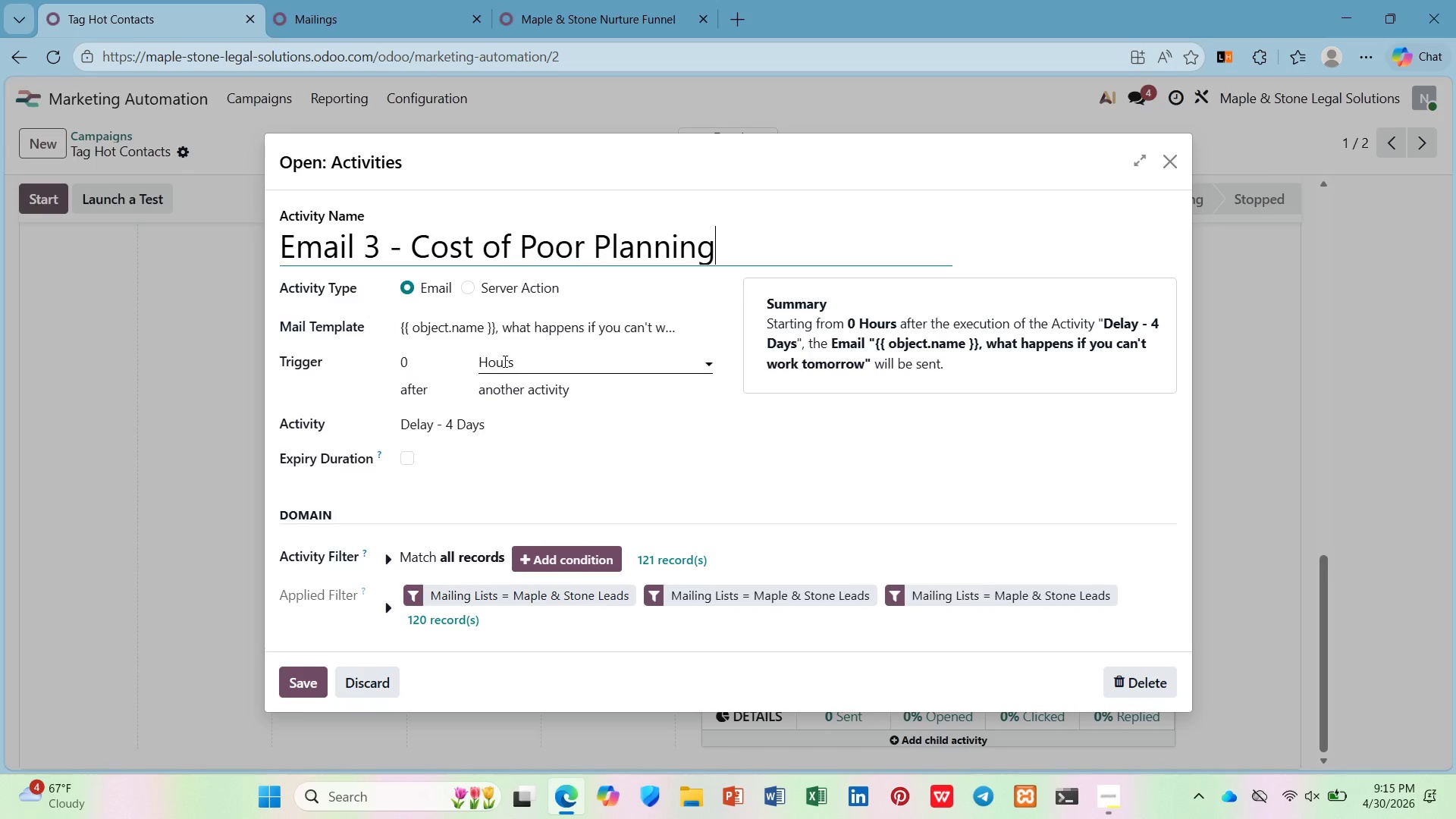 
wait(13.09)
 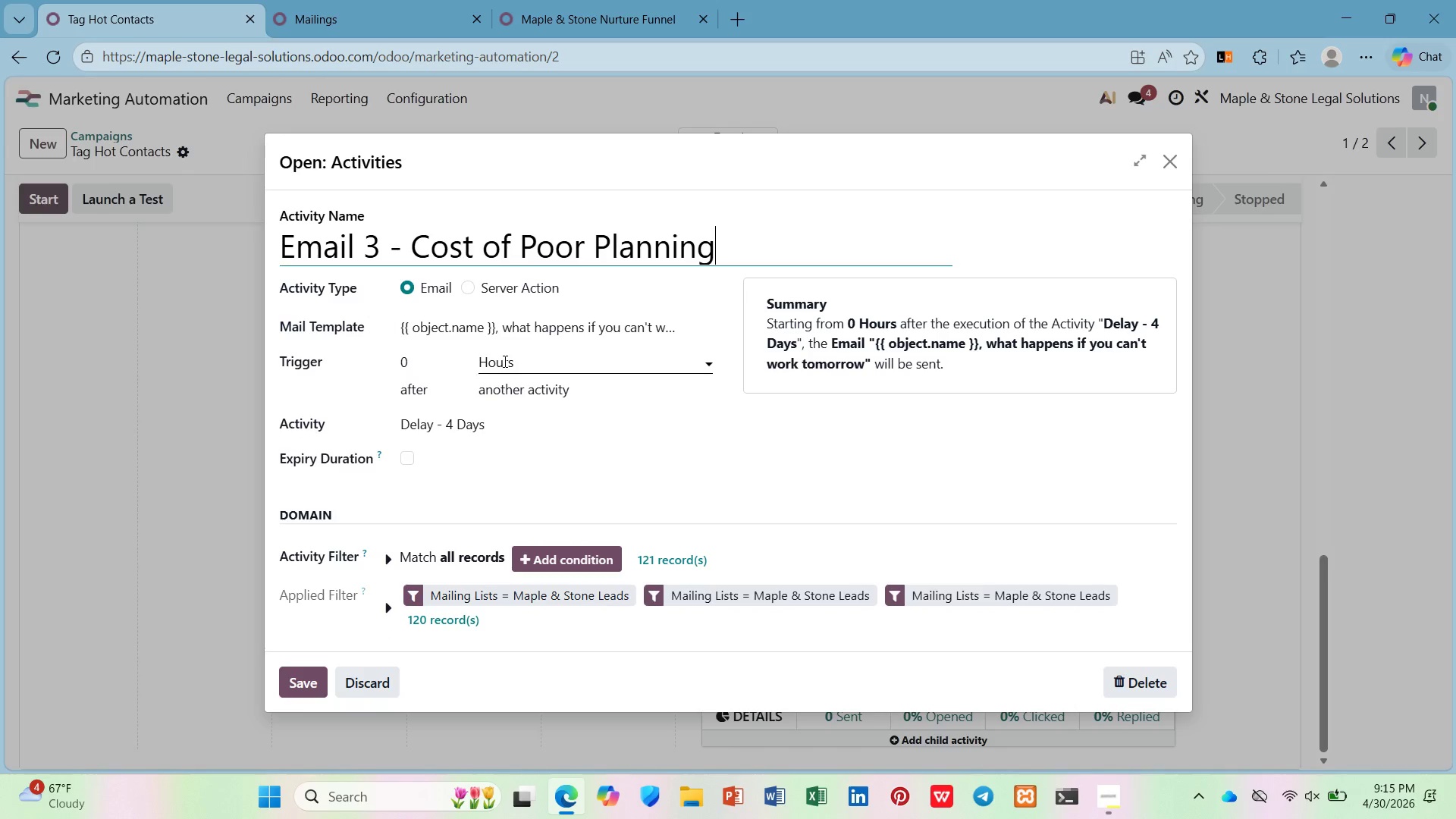 
left_click([539, 359])
 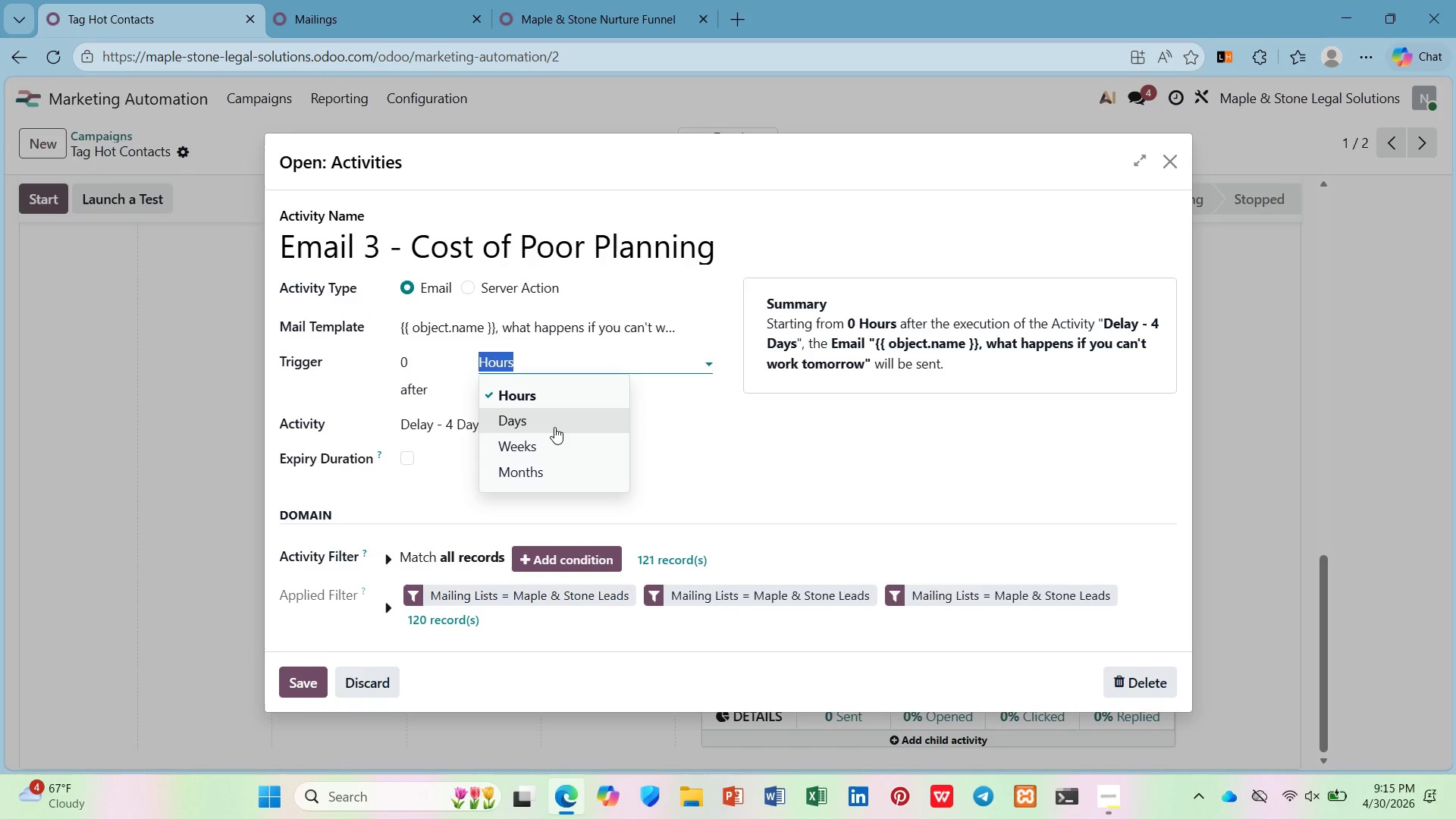 
left_click([554, 427])
 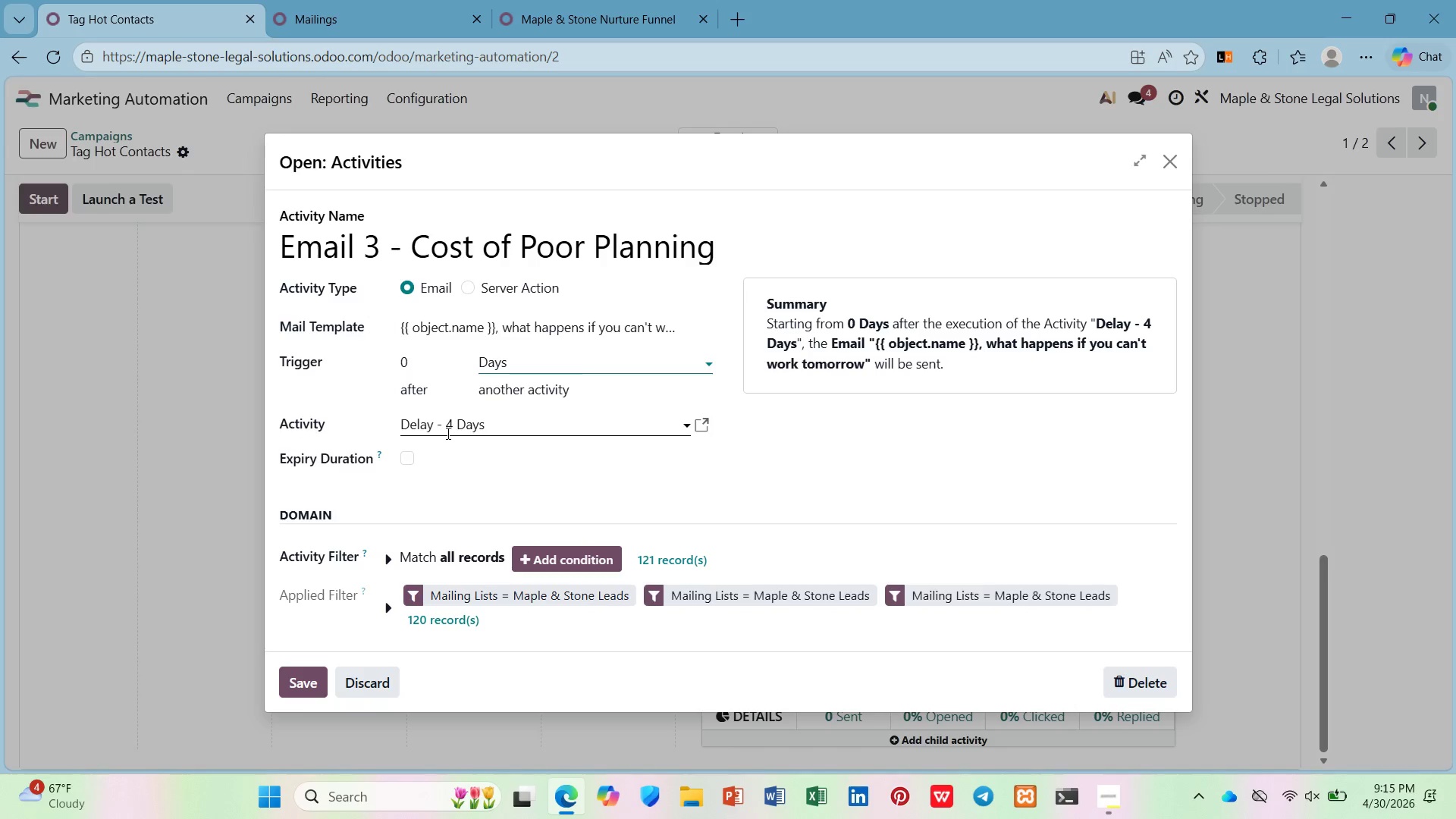 
wait(8.08)
 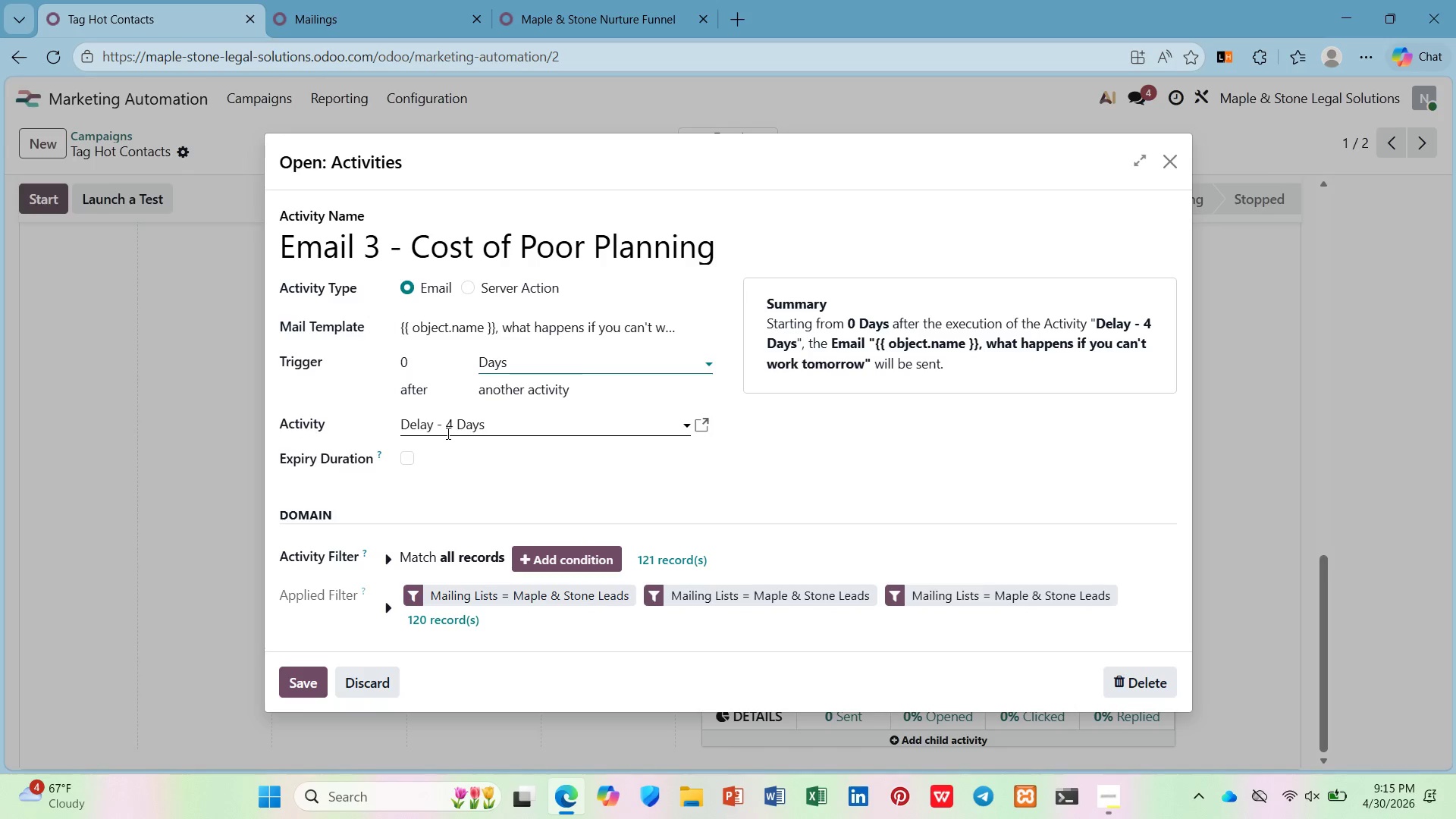 
left_click([313, 679])
 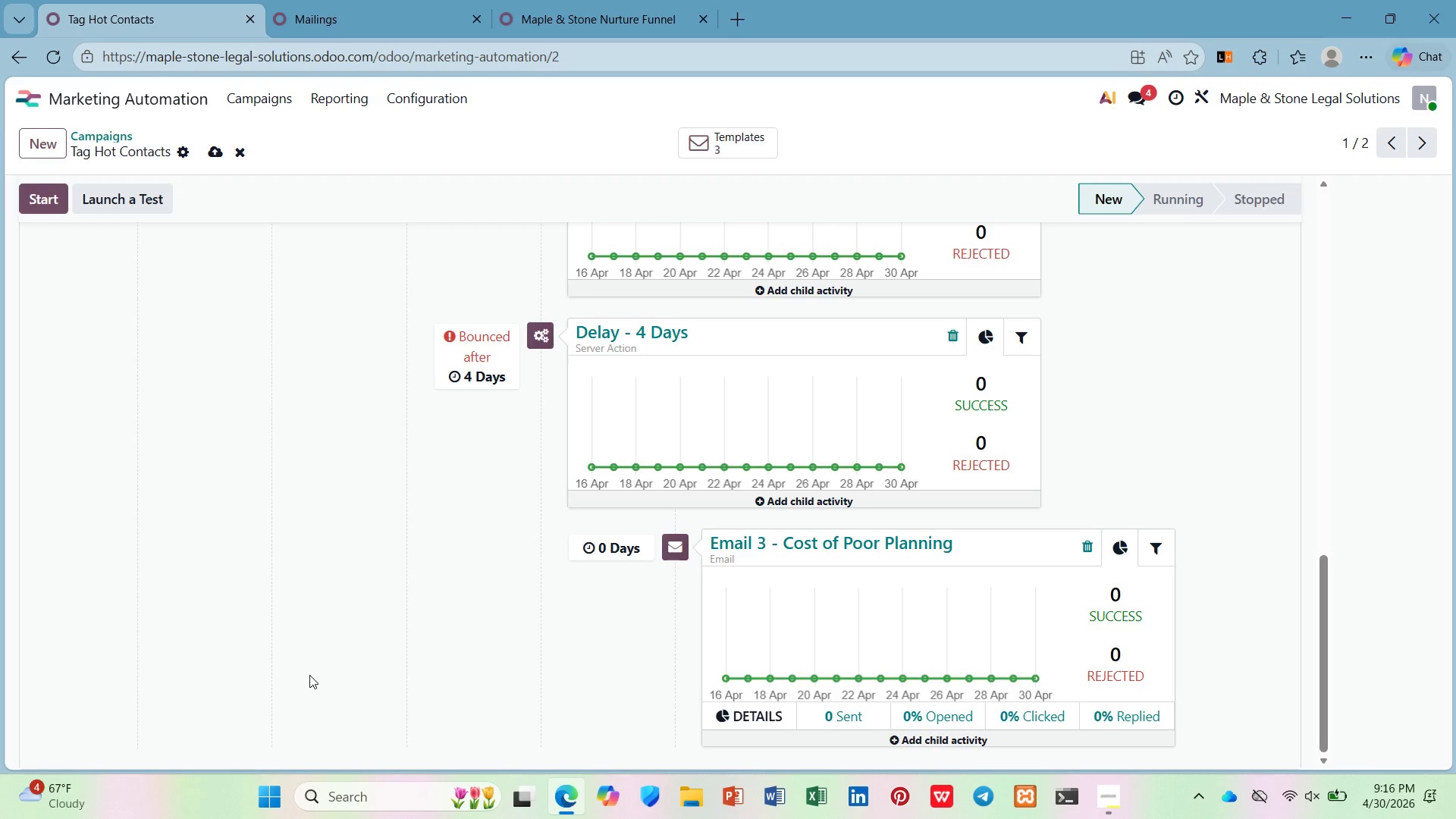 
wait(5.28)
 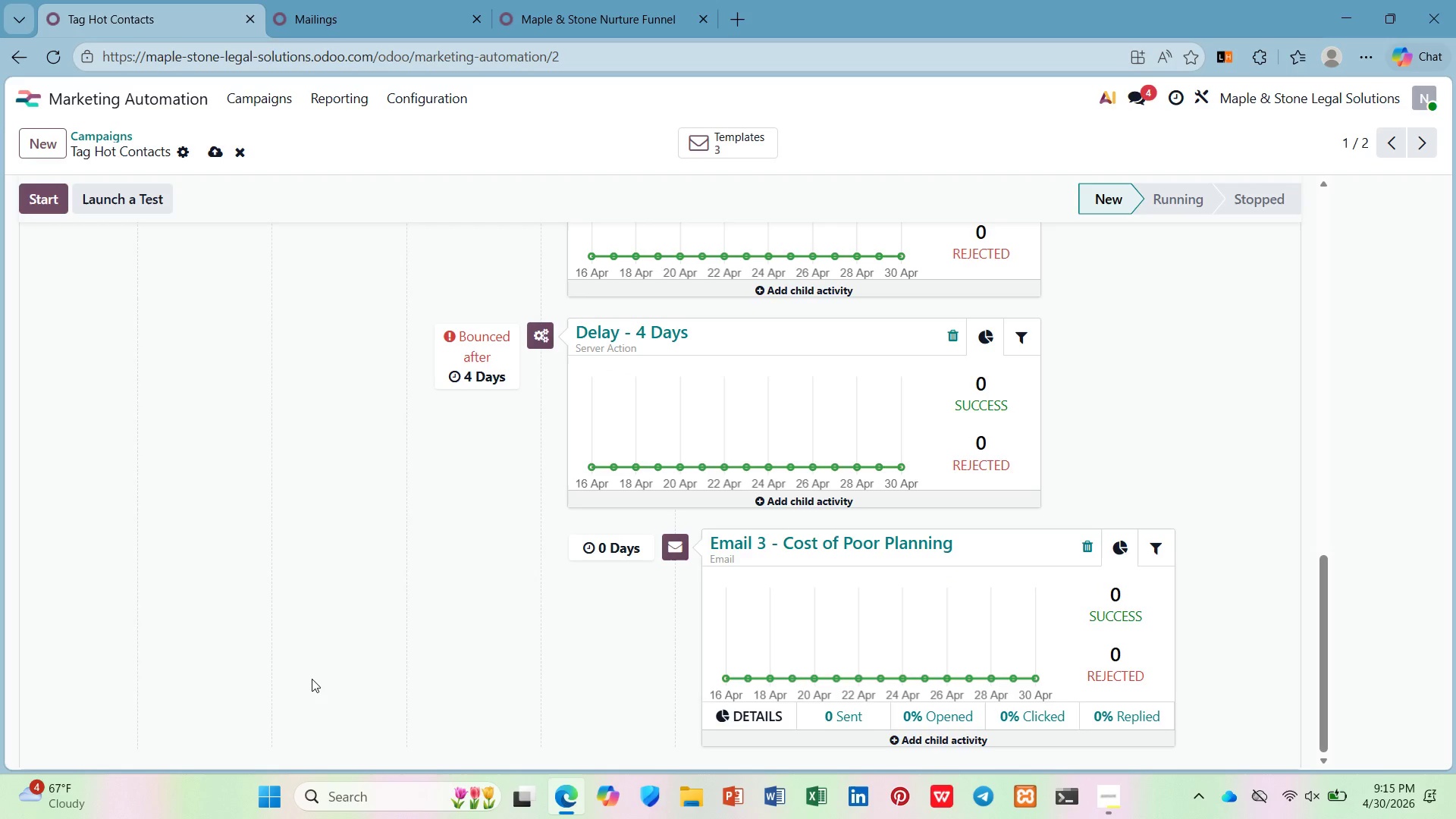 
scroll: coordinate [715, 589], scroll_direction: down, amount: 3.0
 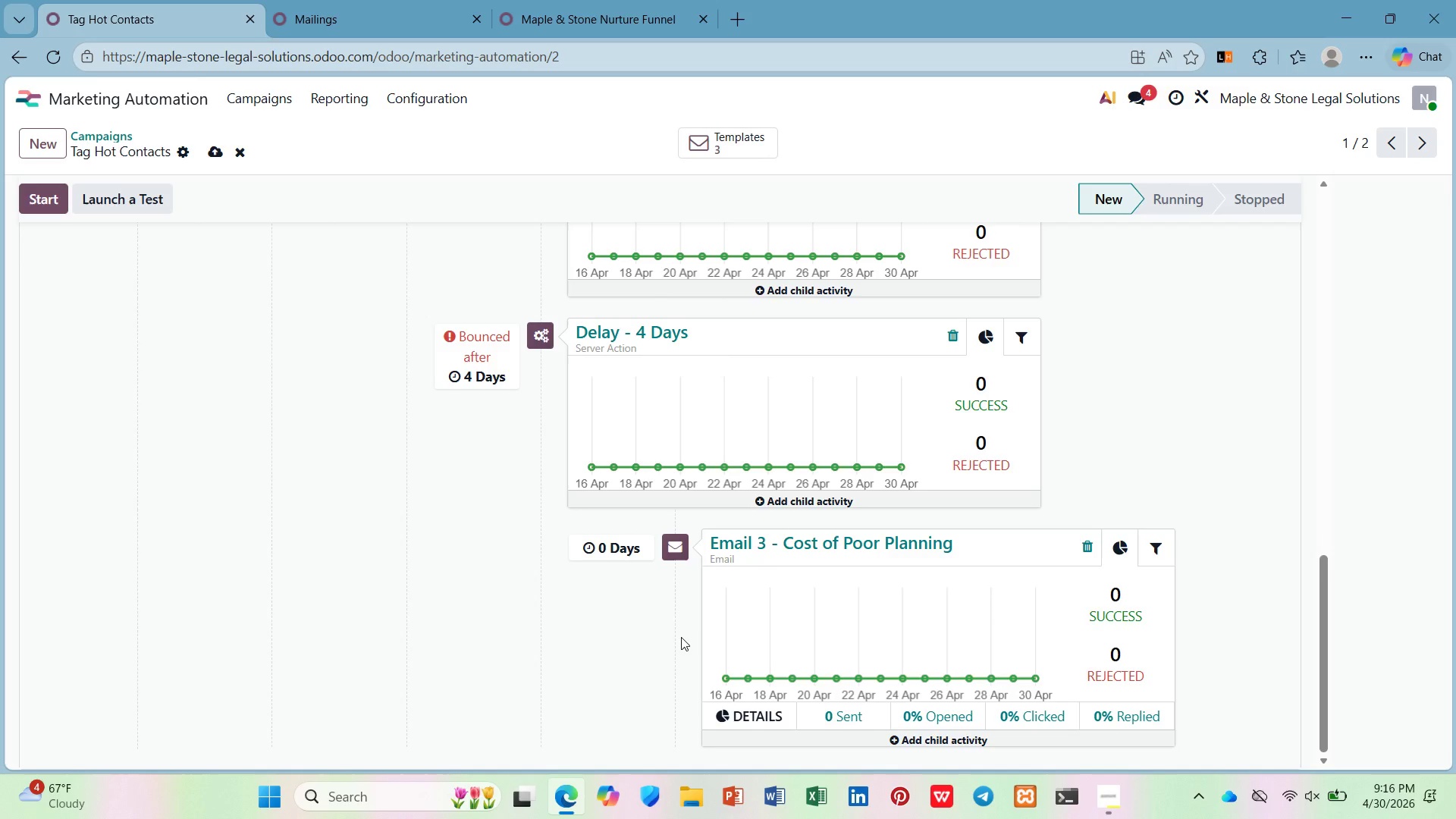 
wait(32.4)
 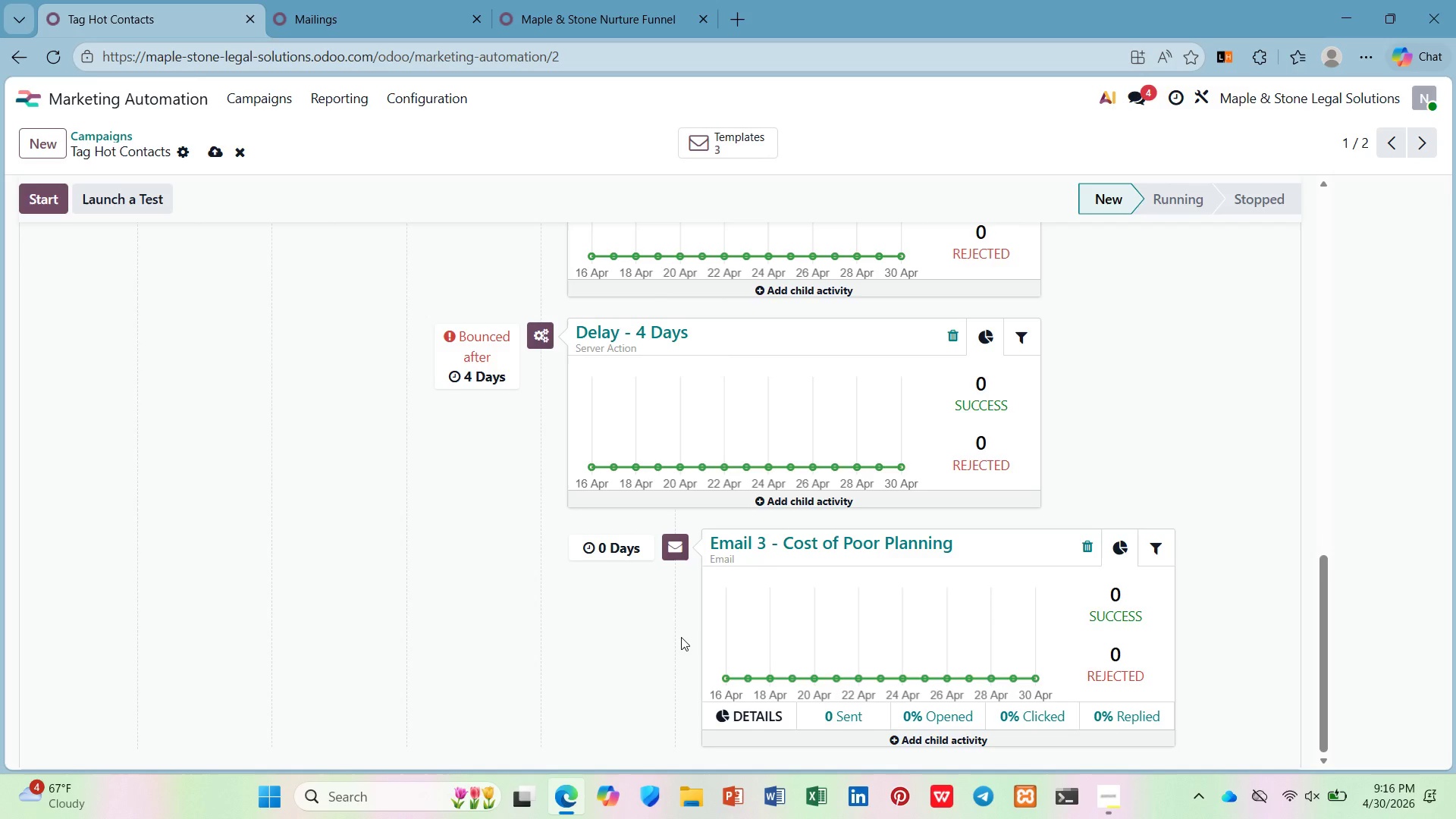 
scroll: coordinate [850, 561], scroll_direction: down, amount: 2.0
 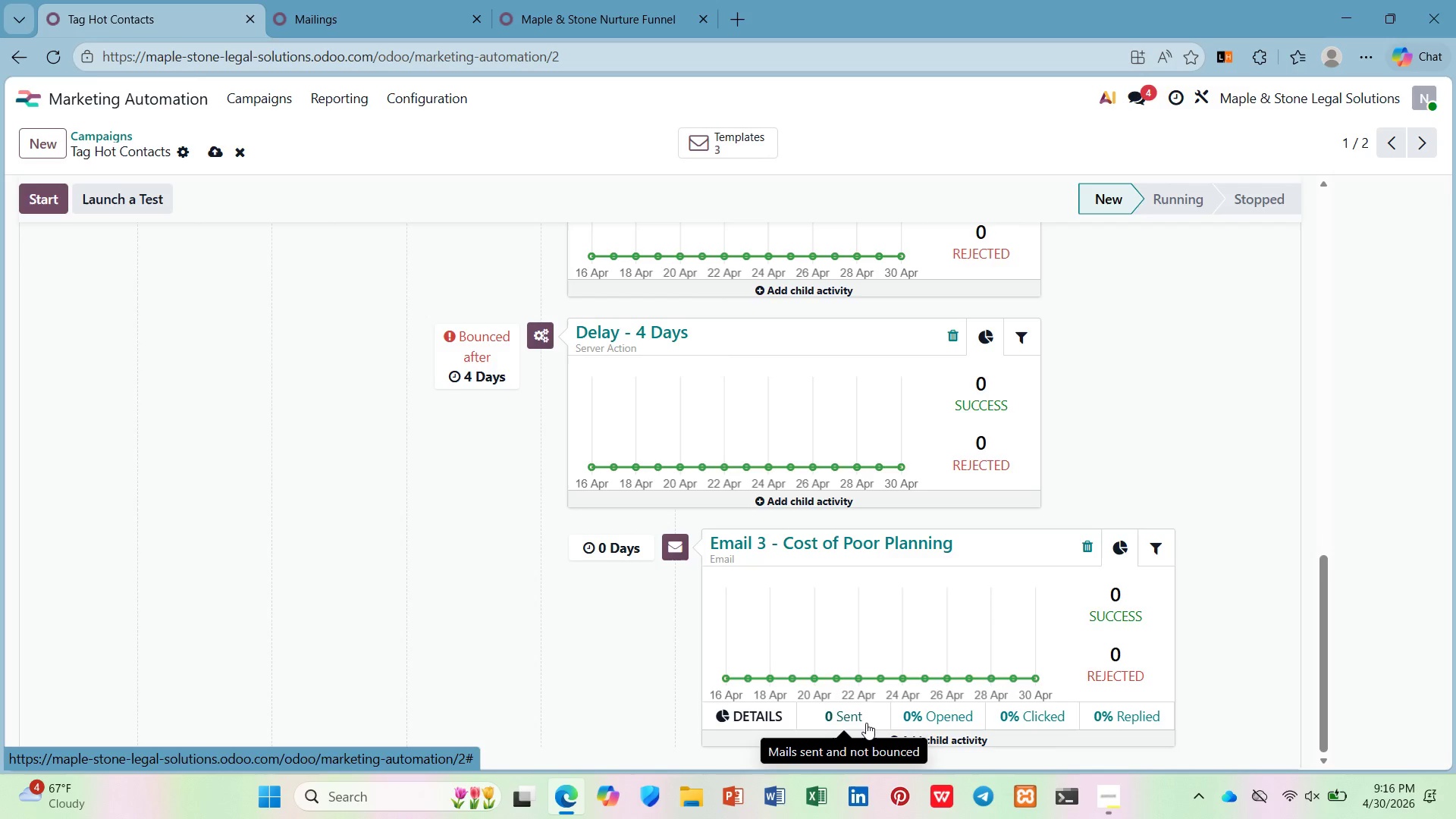 
wait(14.69)
 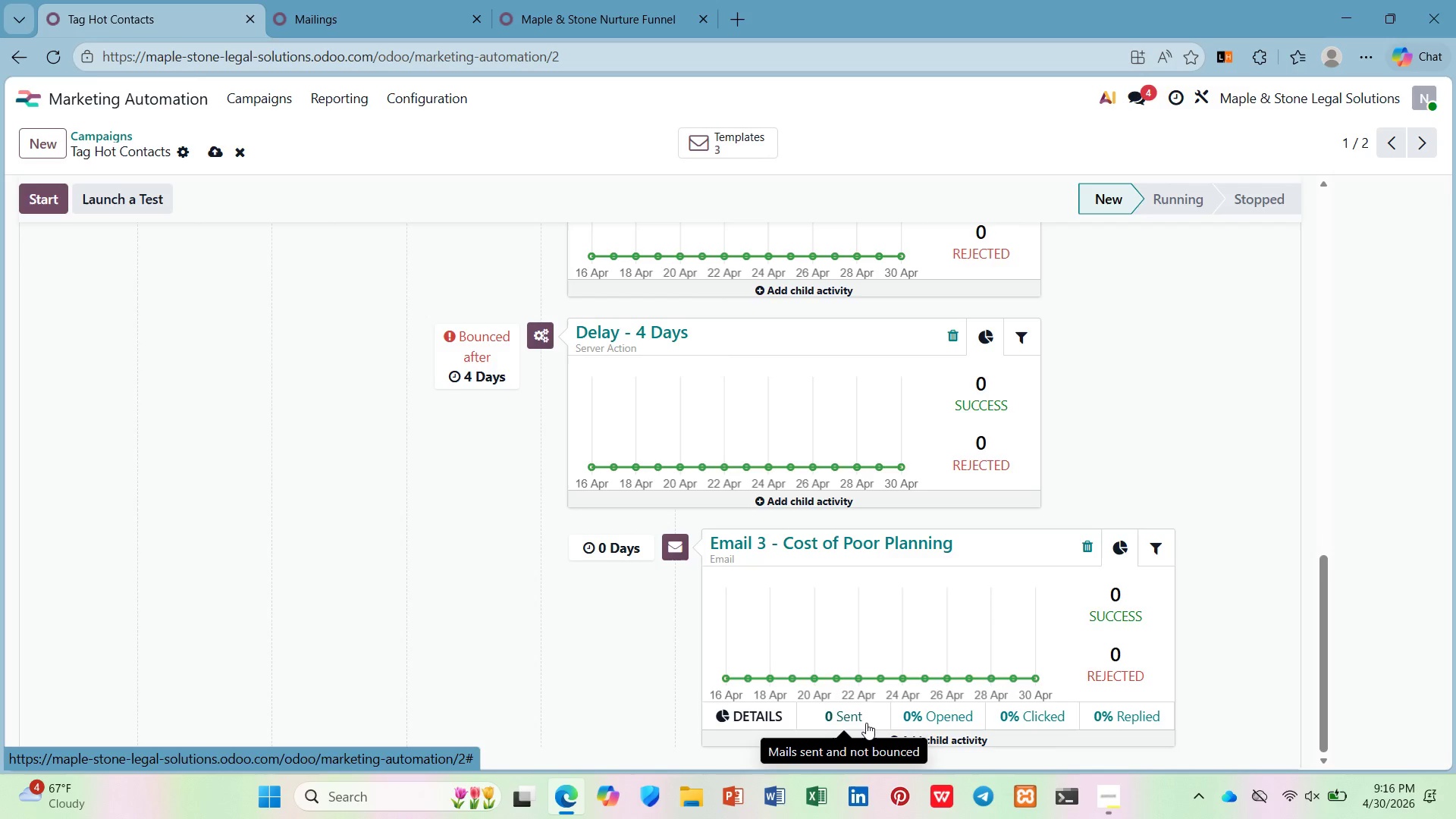 
mouse_move([883, 732])
 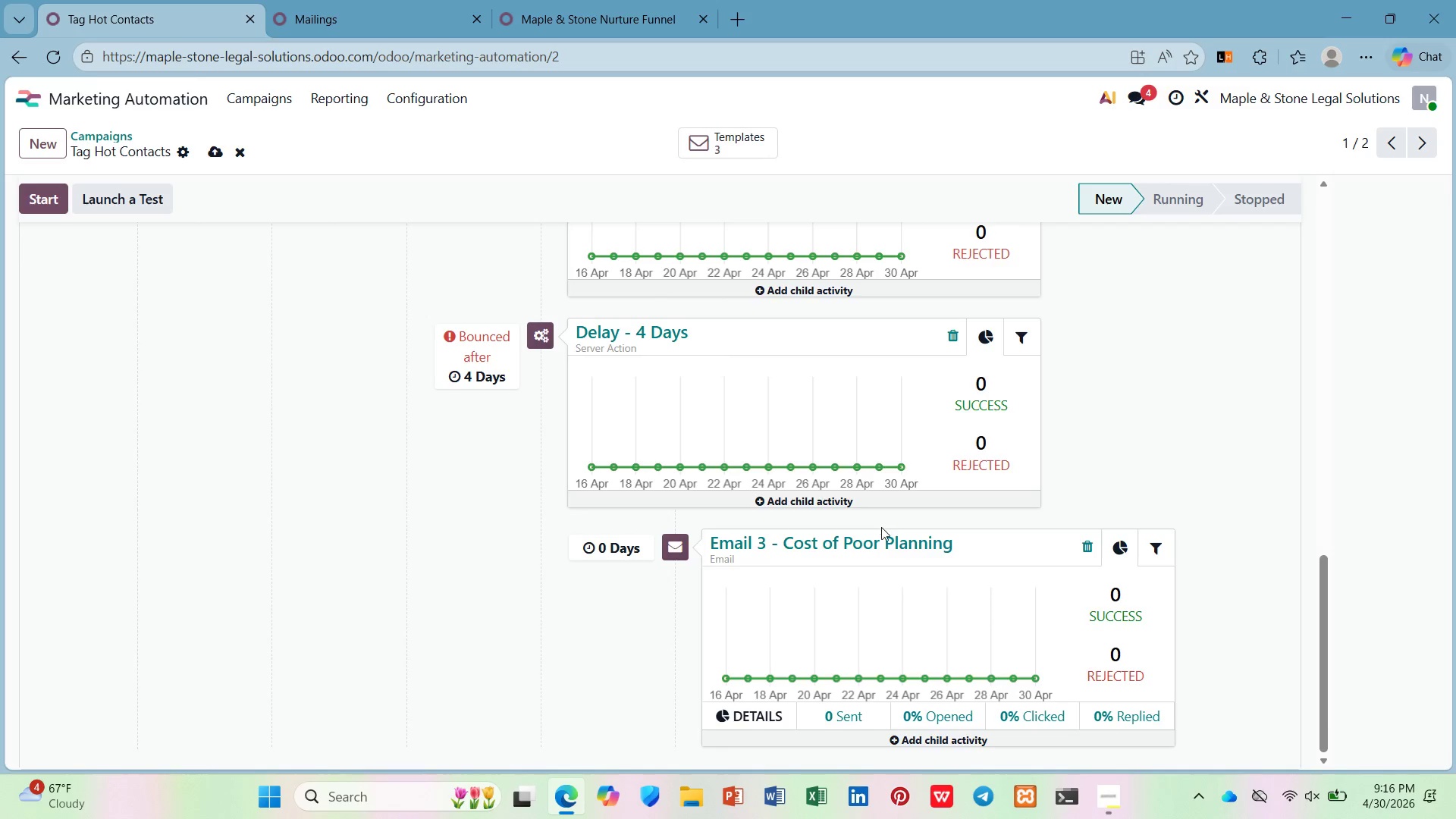 
left_click([884, 543])
 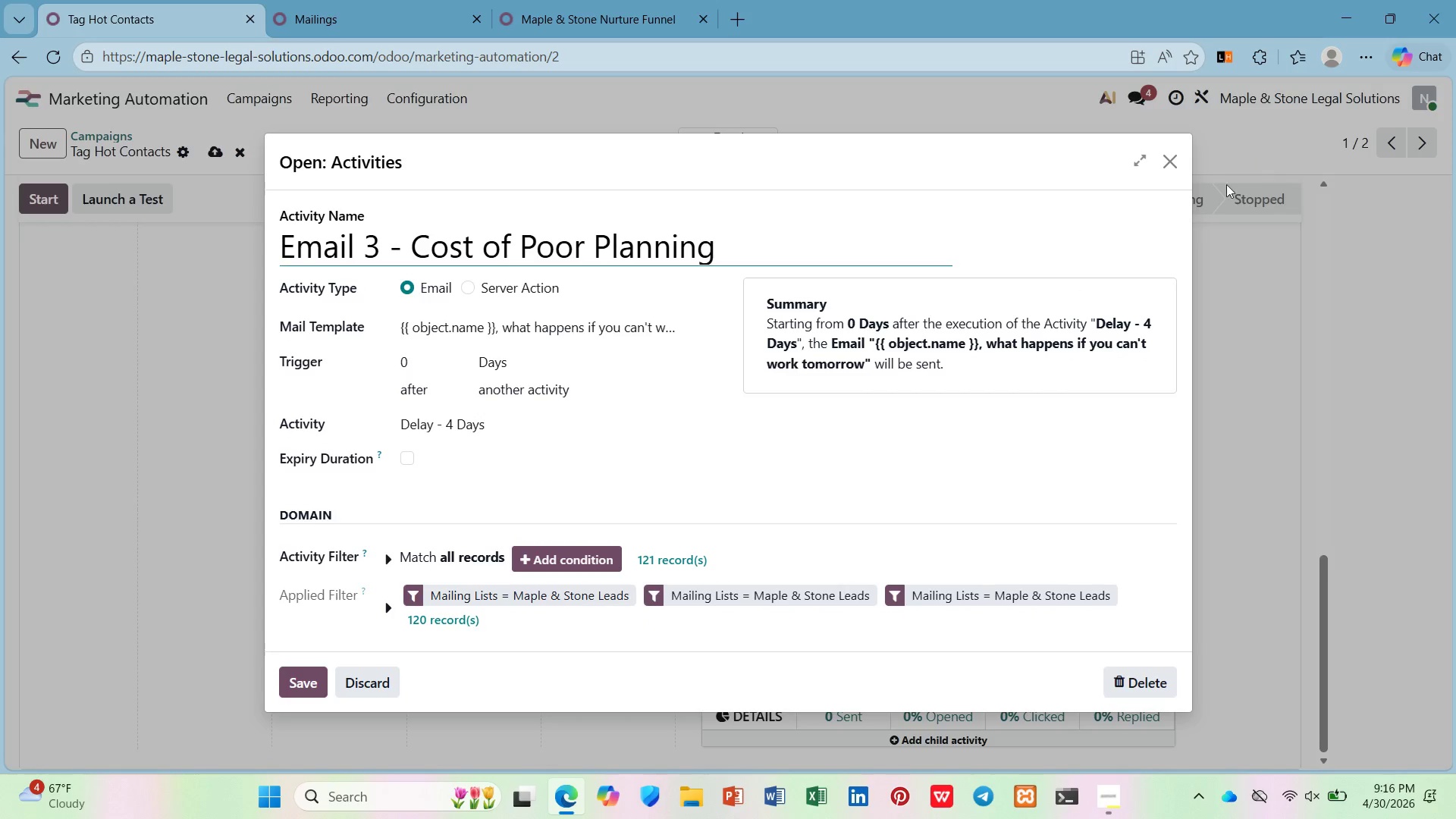 
left_click([1167, 162])
 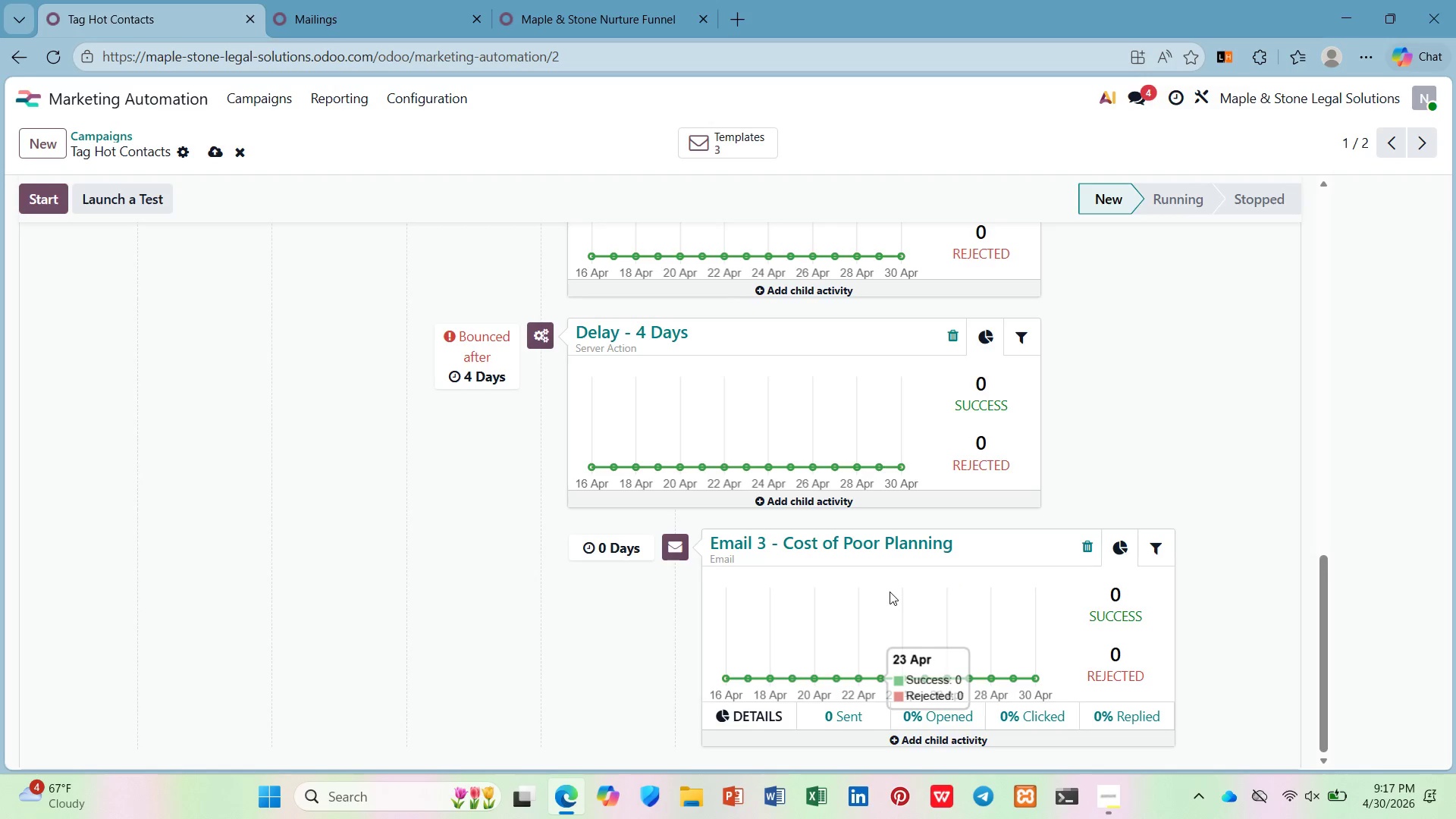 
scroll: coordinate [868, 752], scroll_direction: down, amount: 4.0
 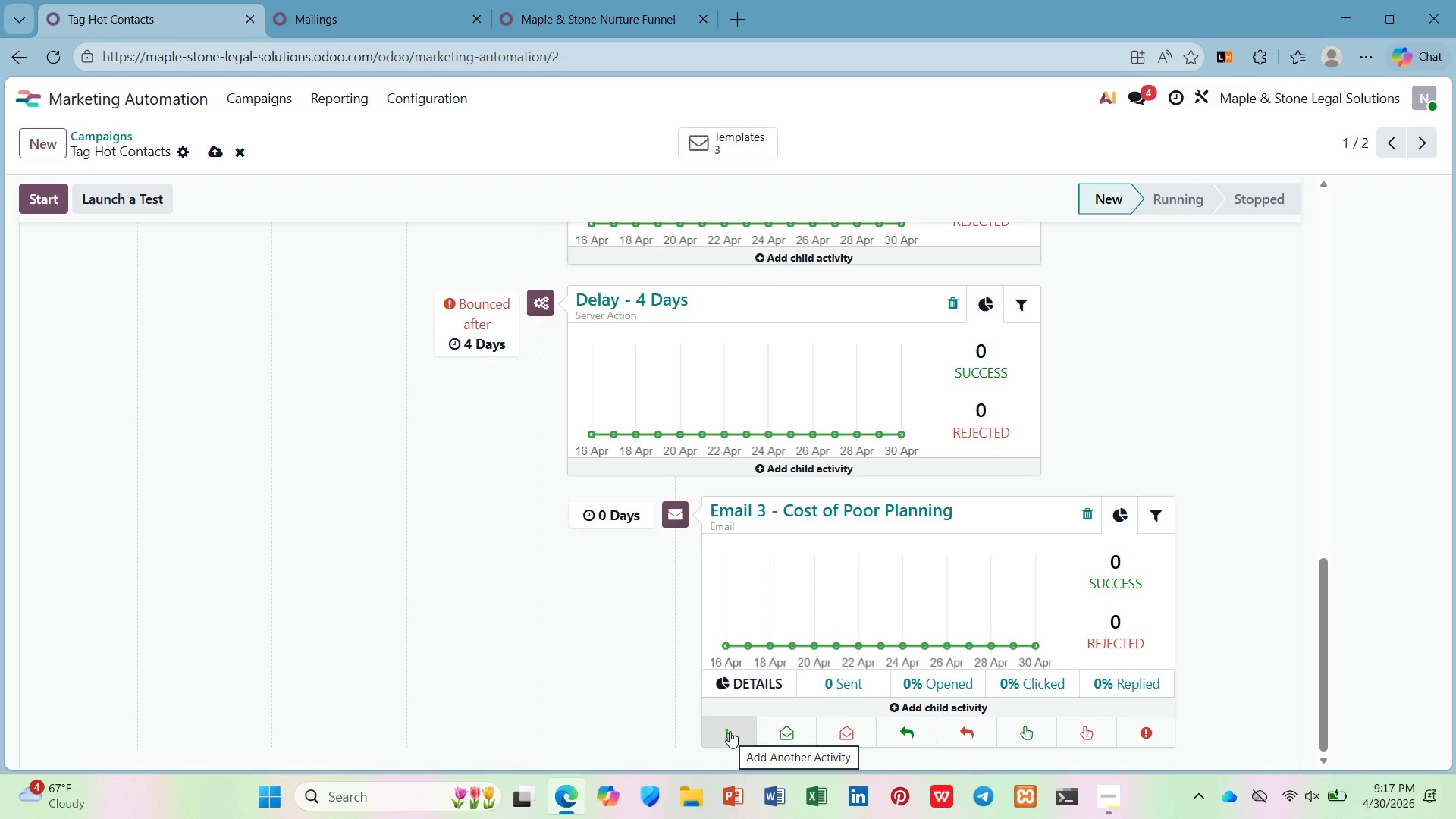 
left_click([730, 731])
 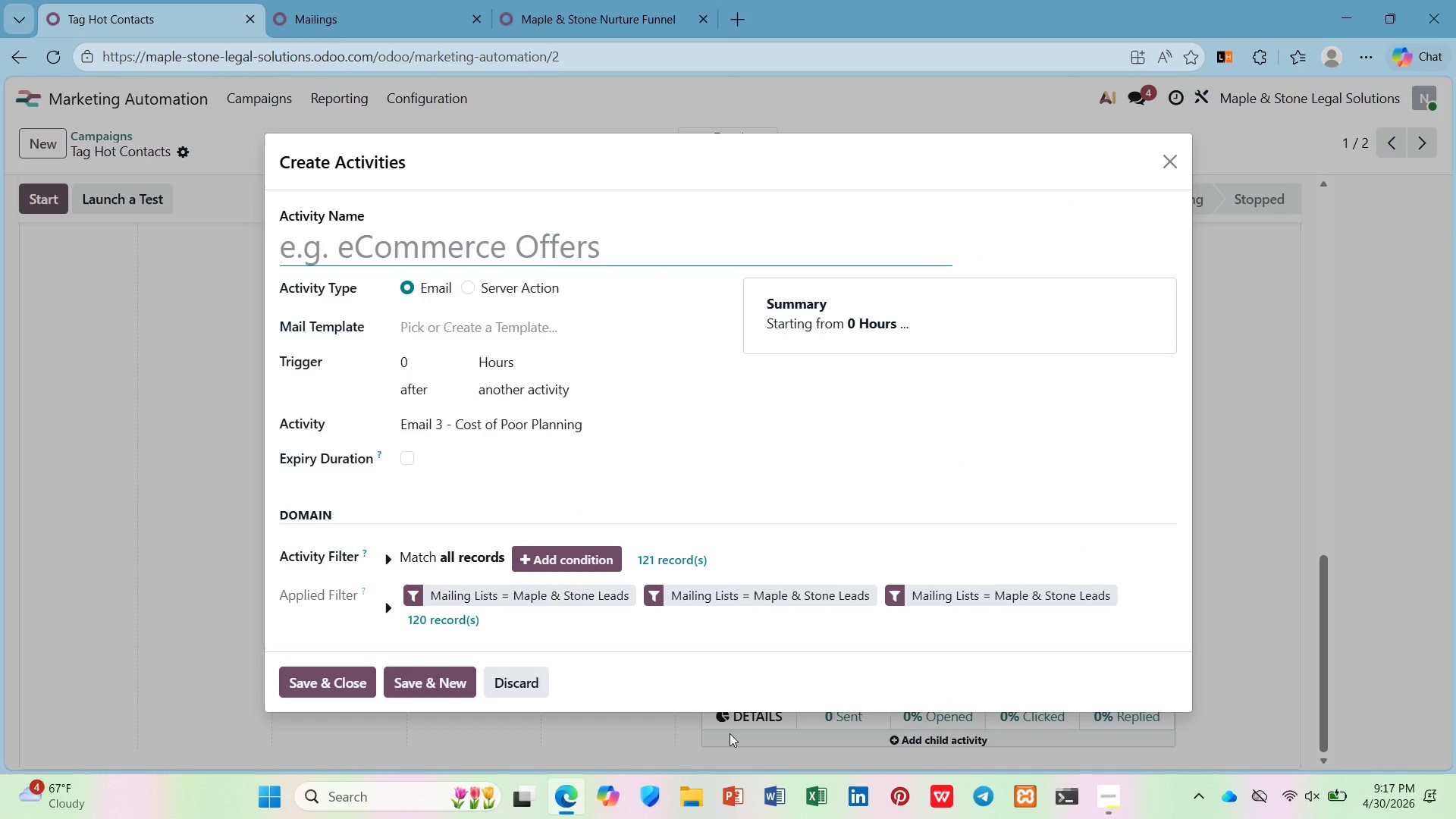 
wait(11.97)
 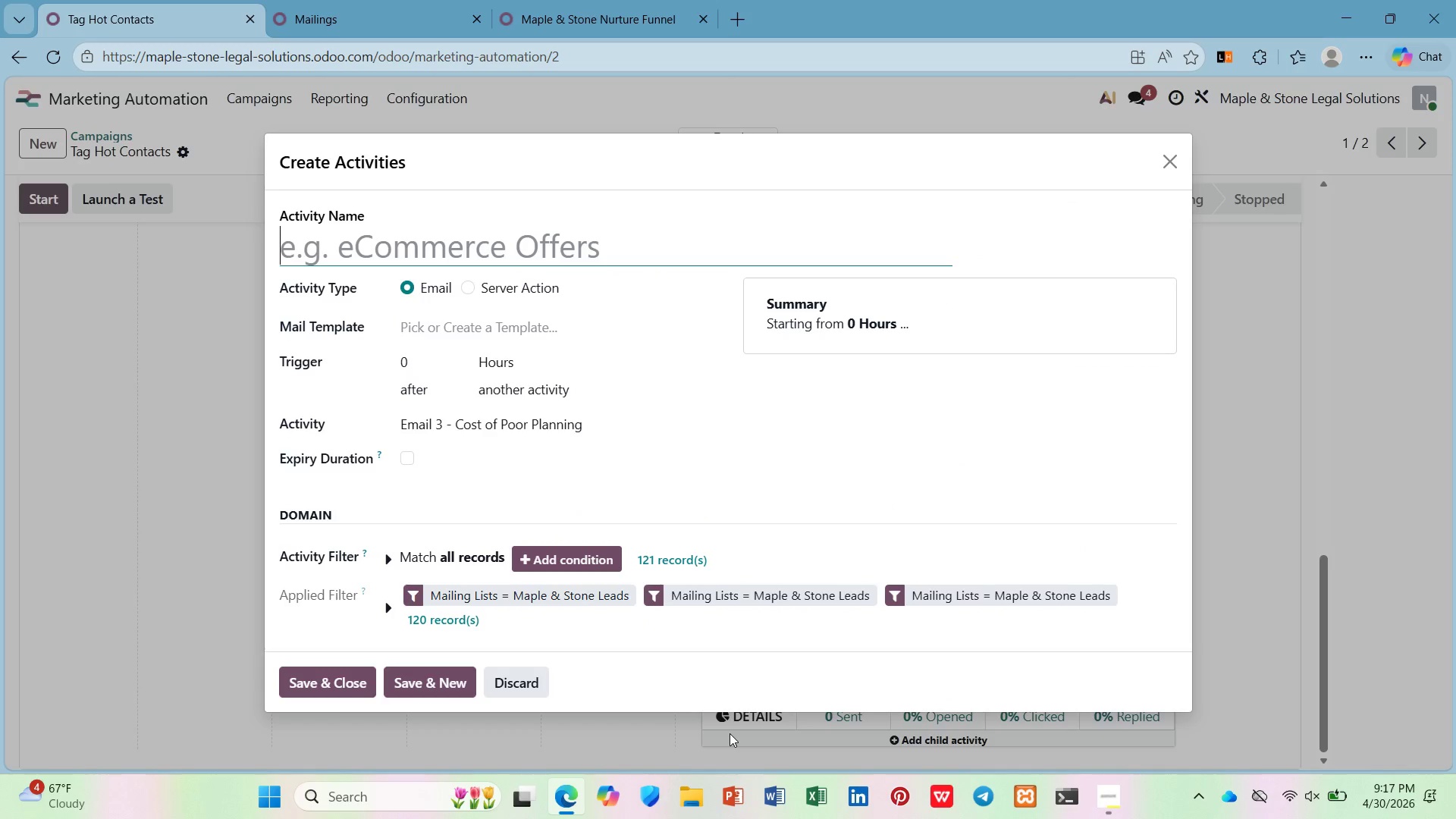 
type(Delay - 3)
key(Backspace)
key(Backspace)
type( 3 Days)
 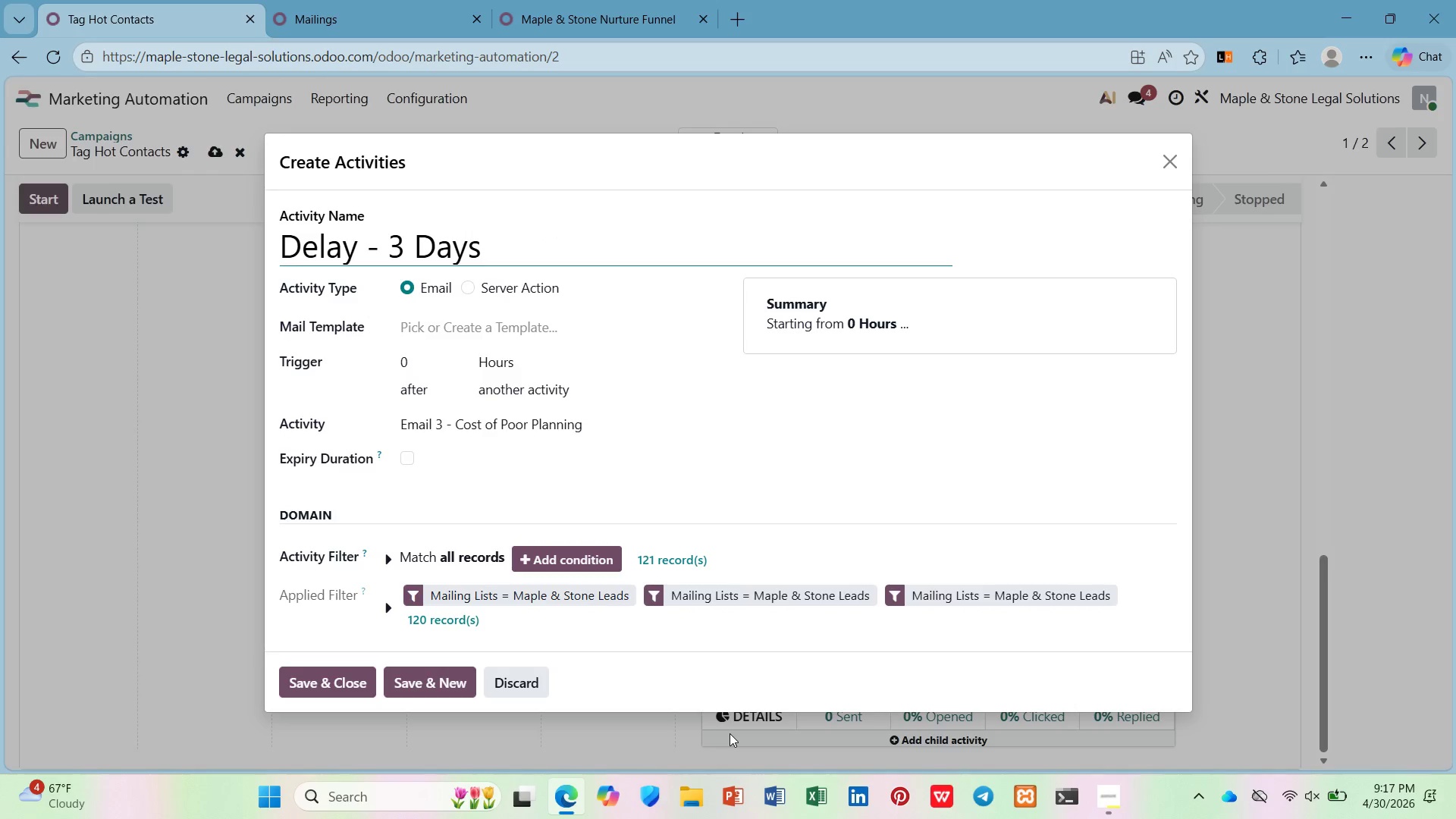 
left_click([468, 284])
 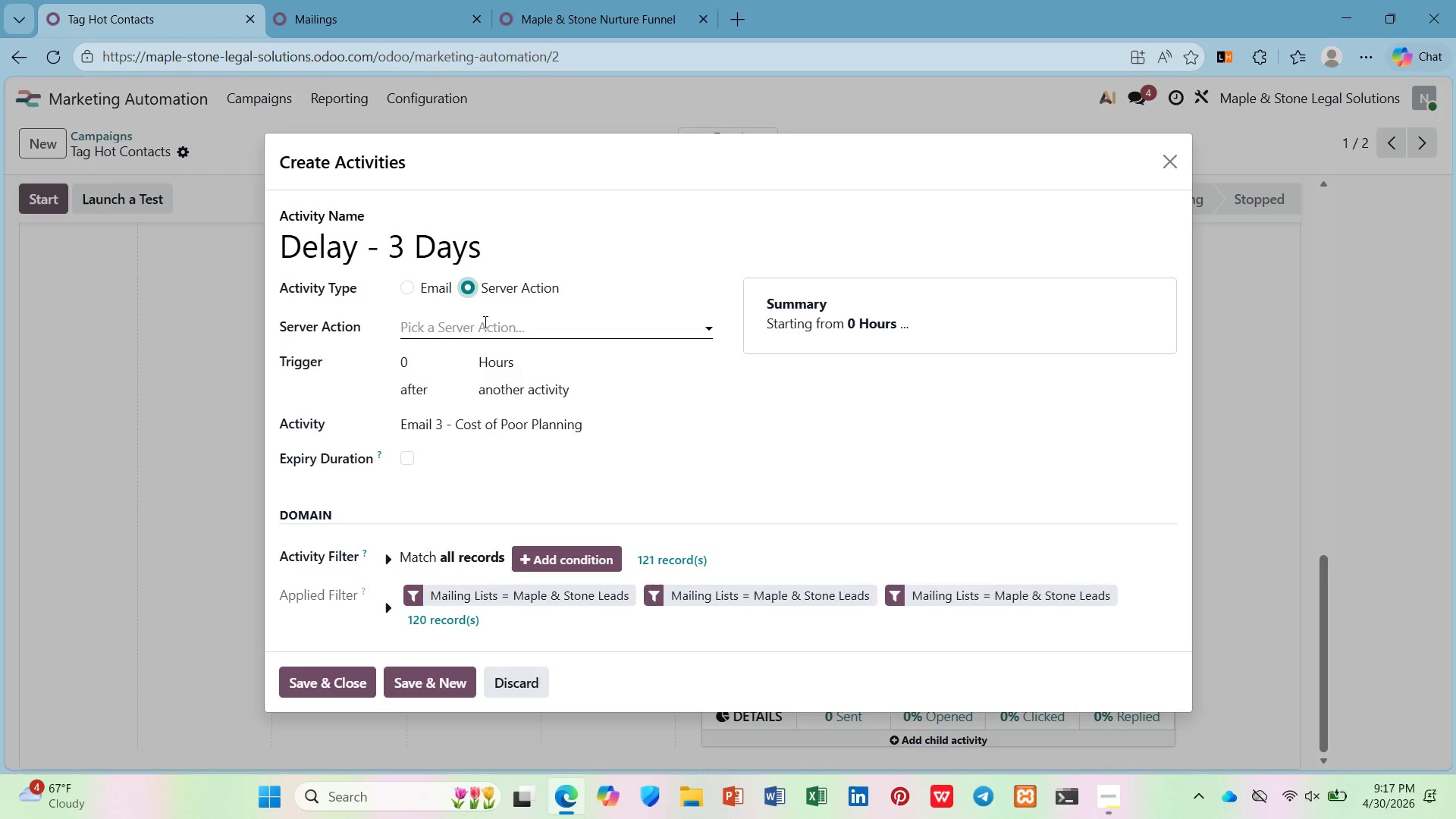 
left_click([484, 322])
 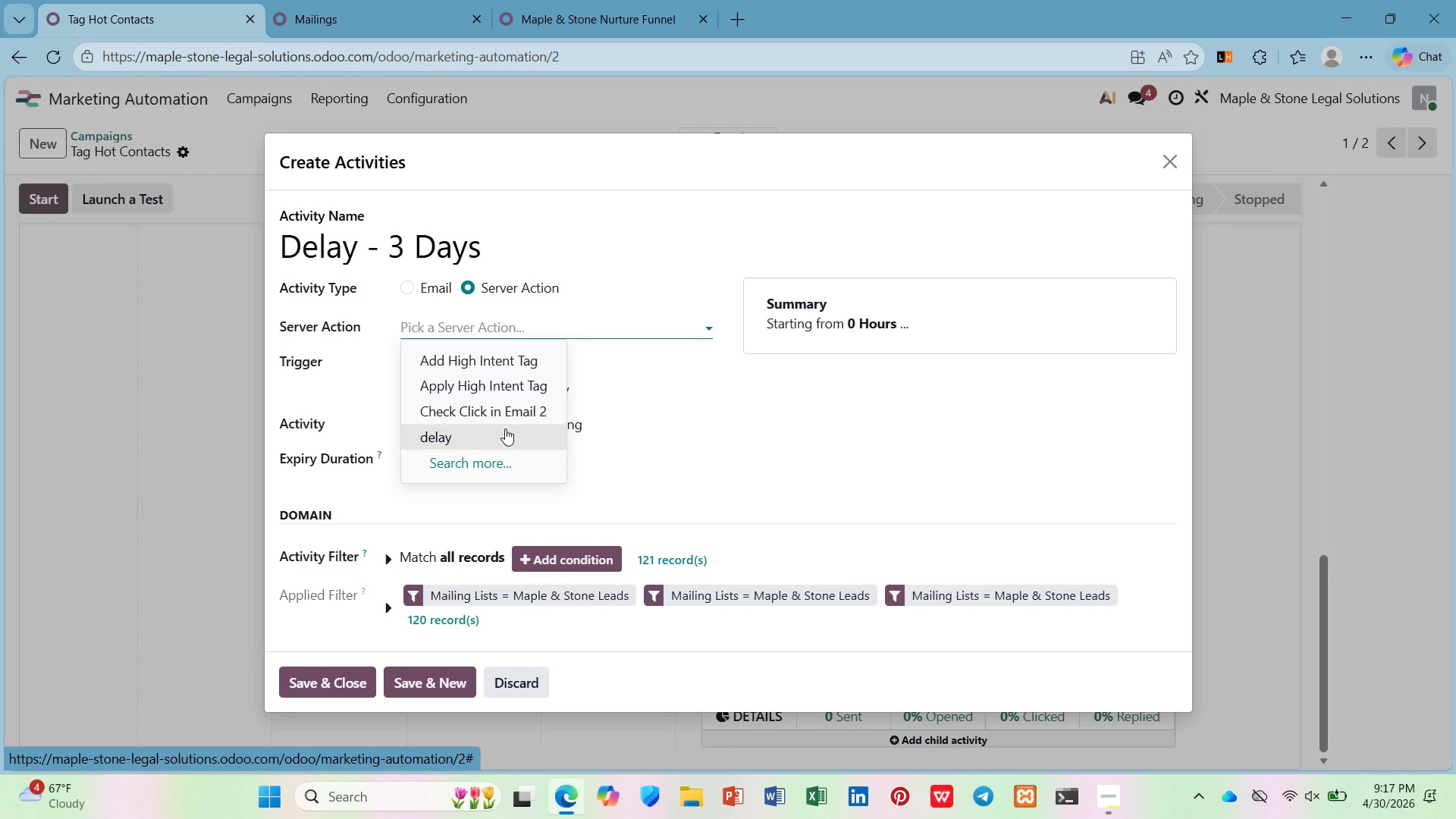 
left_click([505, 428])
 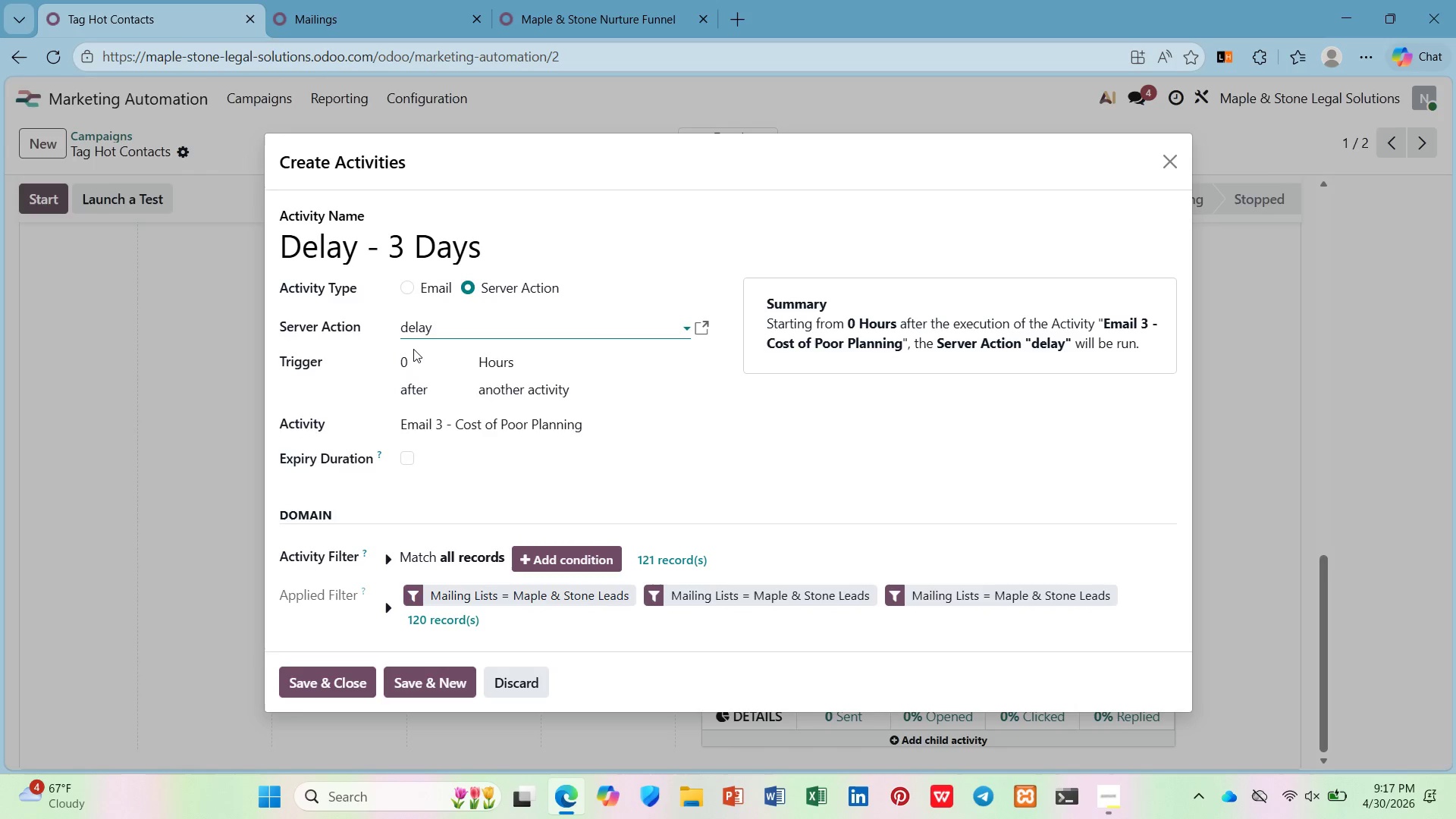 
left_click([419, 353])
 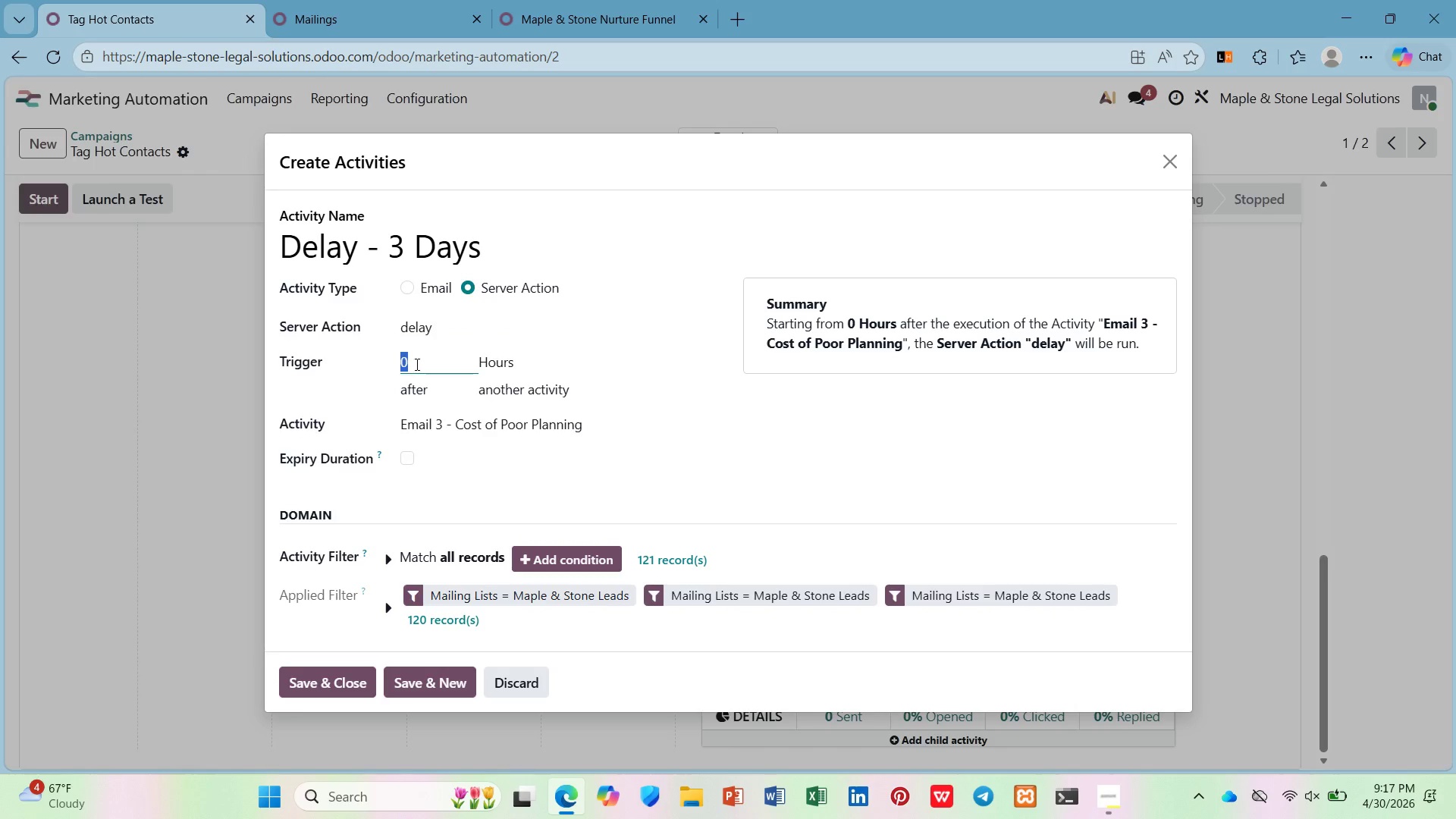 
key(3)
 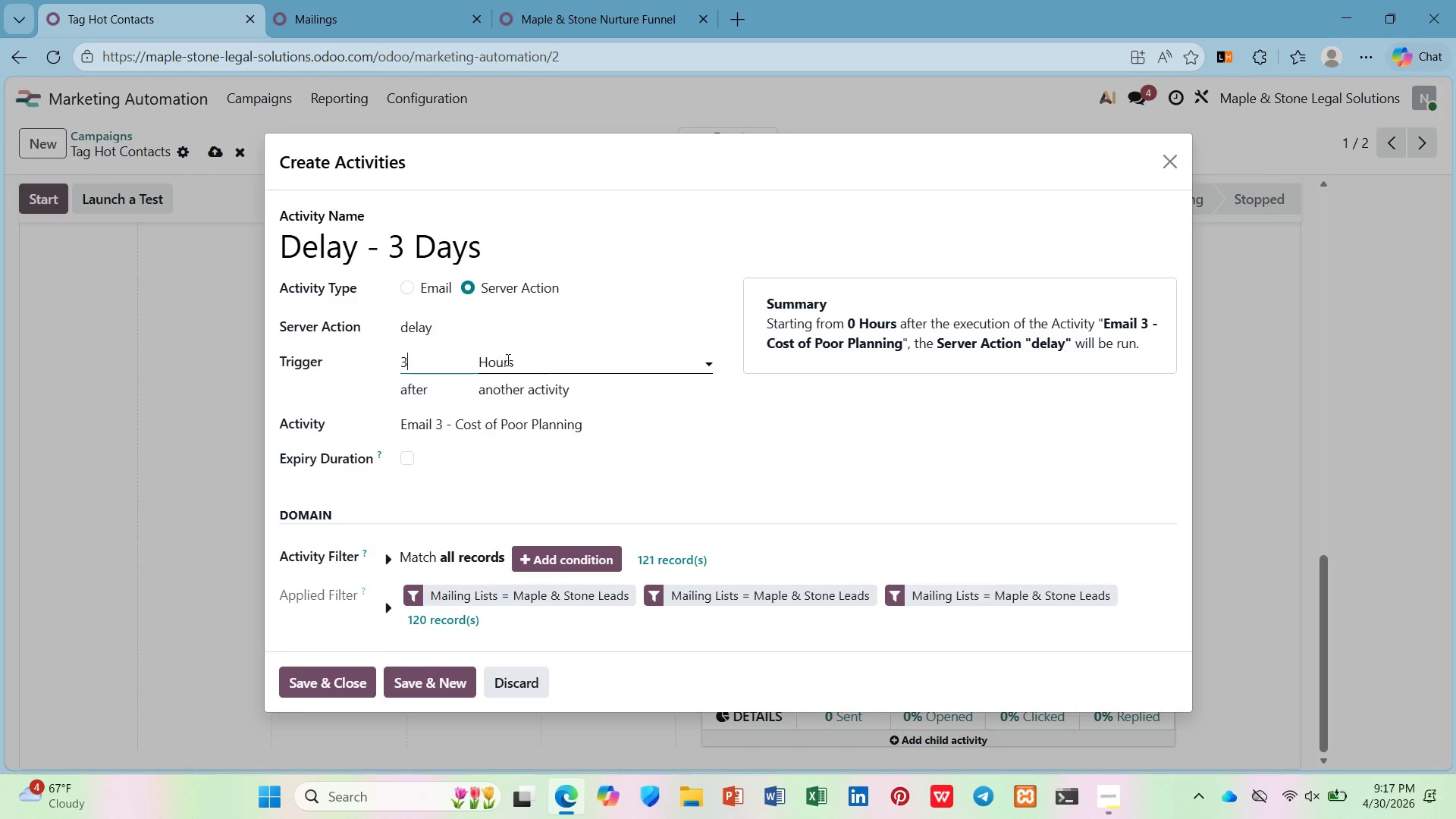 
left_click([507, 359])
 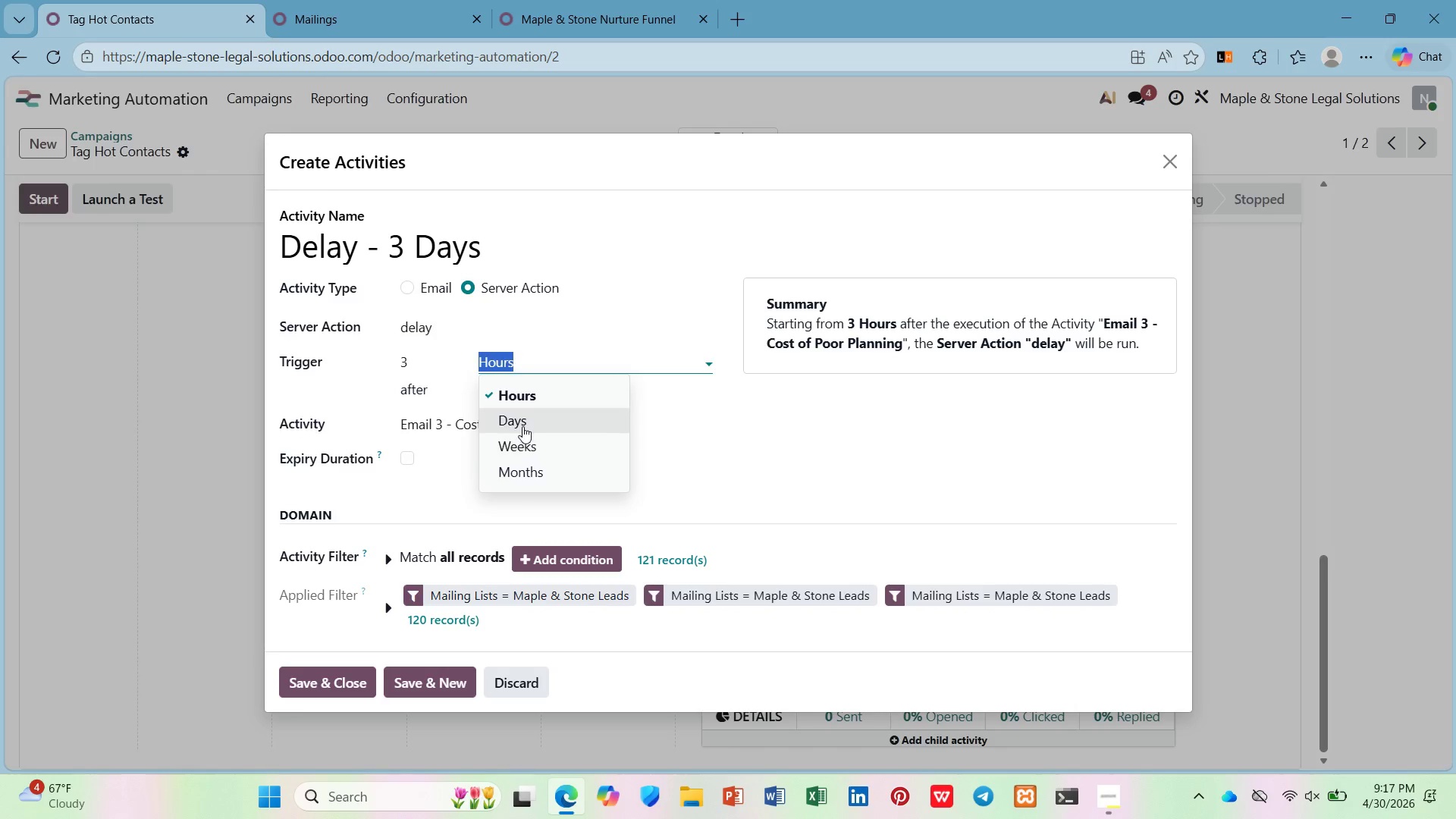 
left_click([522, 426])
 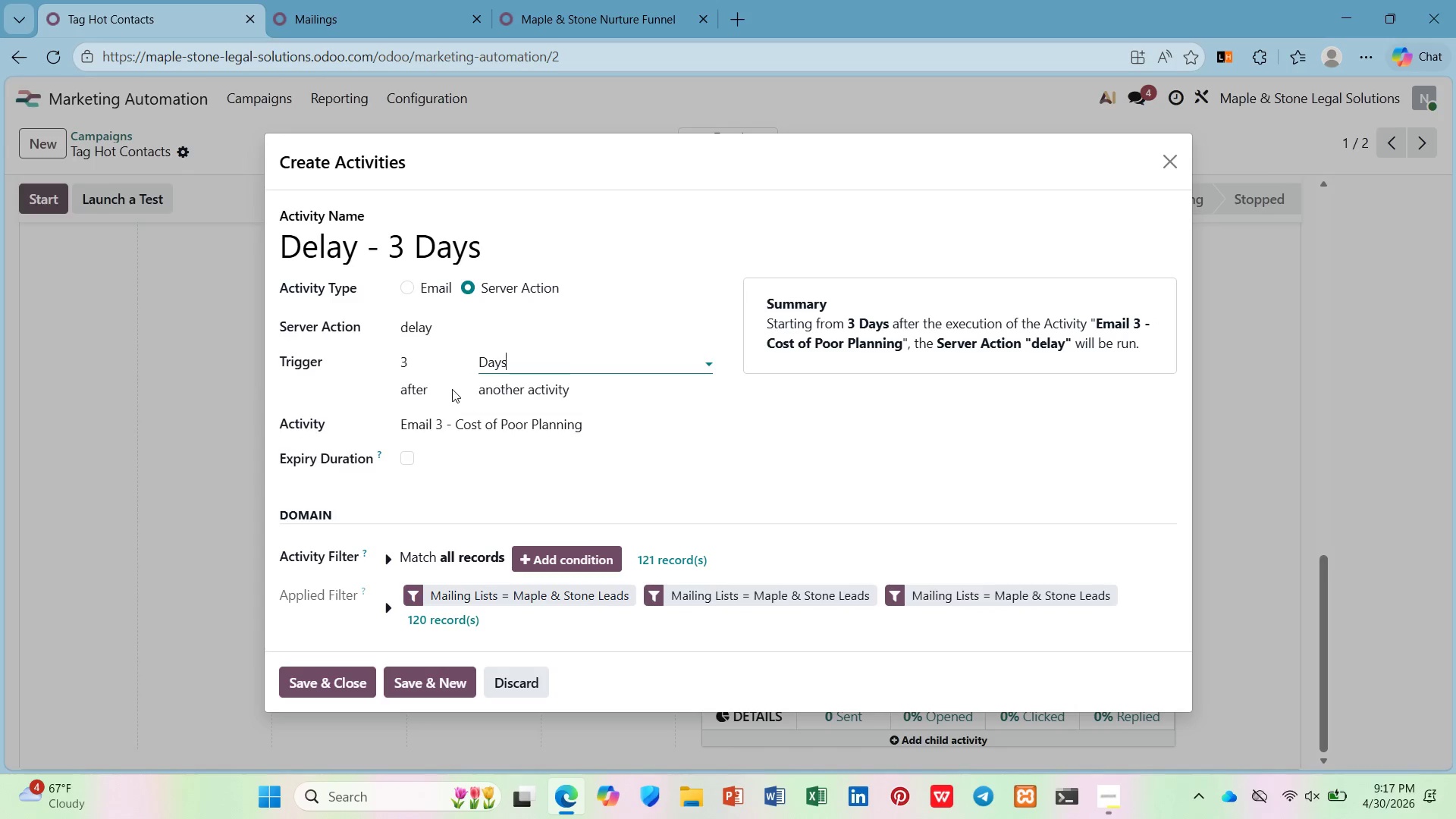 
left_click([451, 388])
 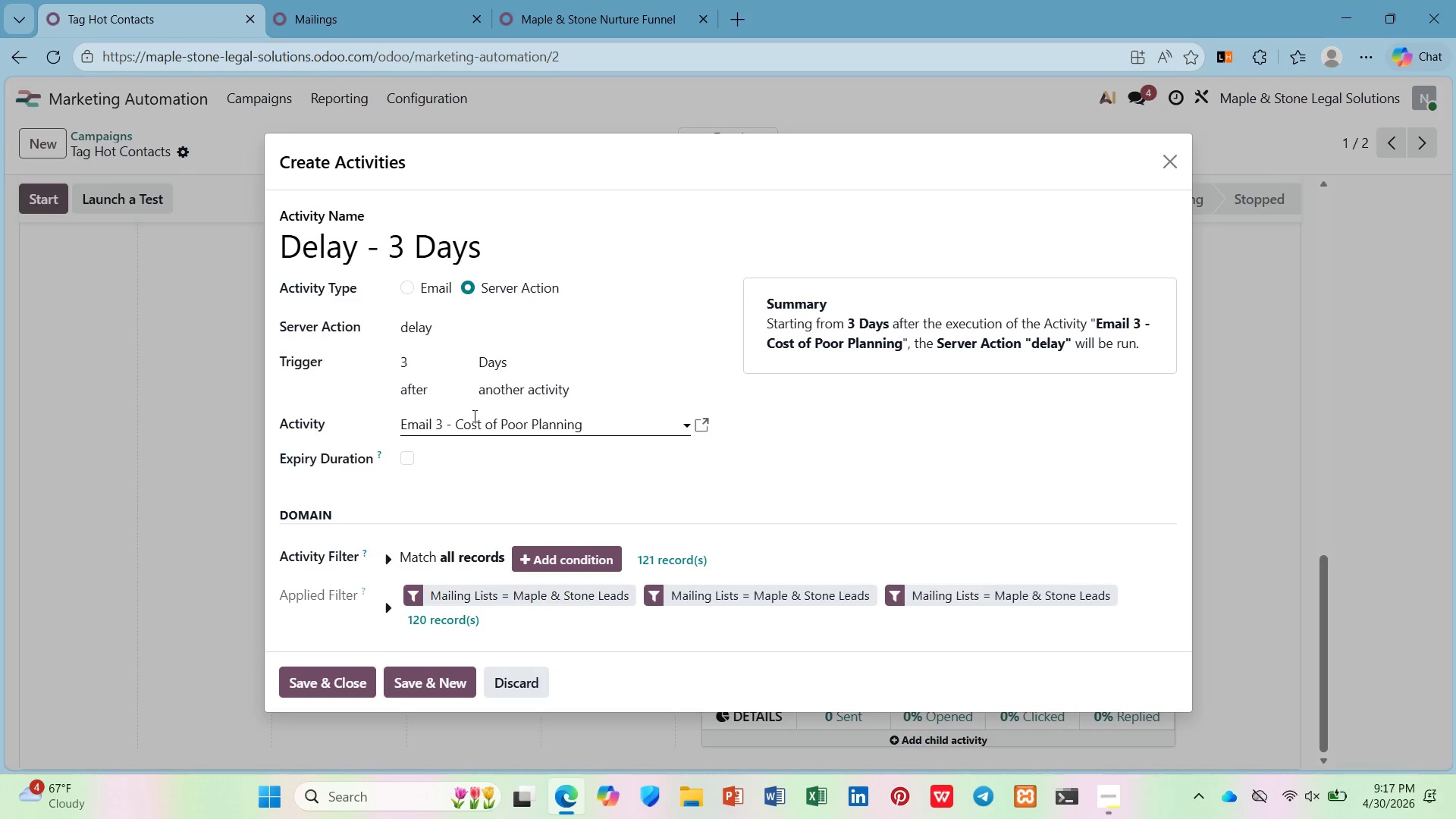 
scroll: coordinate [472, 417], scroll_direction: down, amount: 1.0
 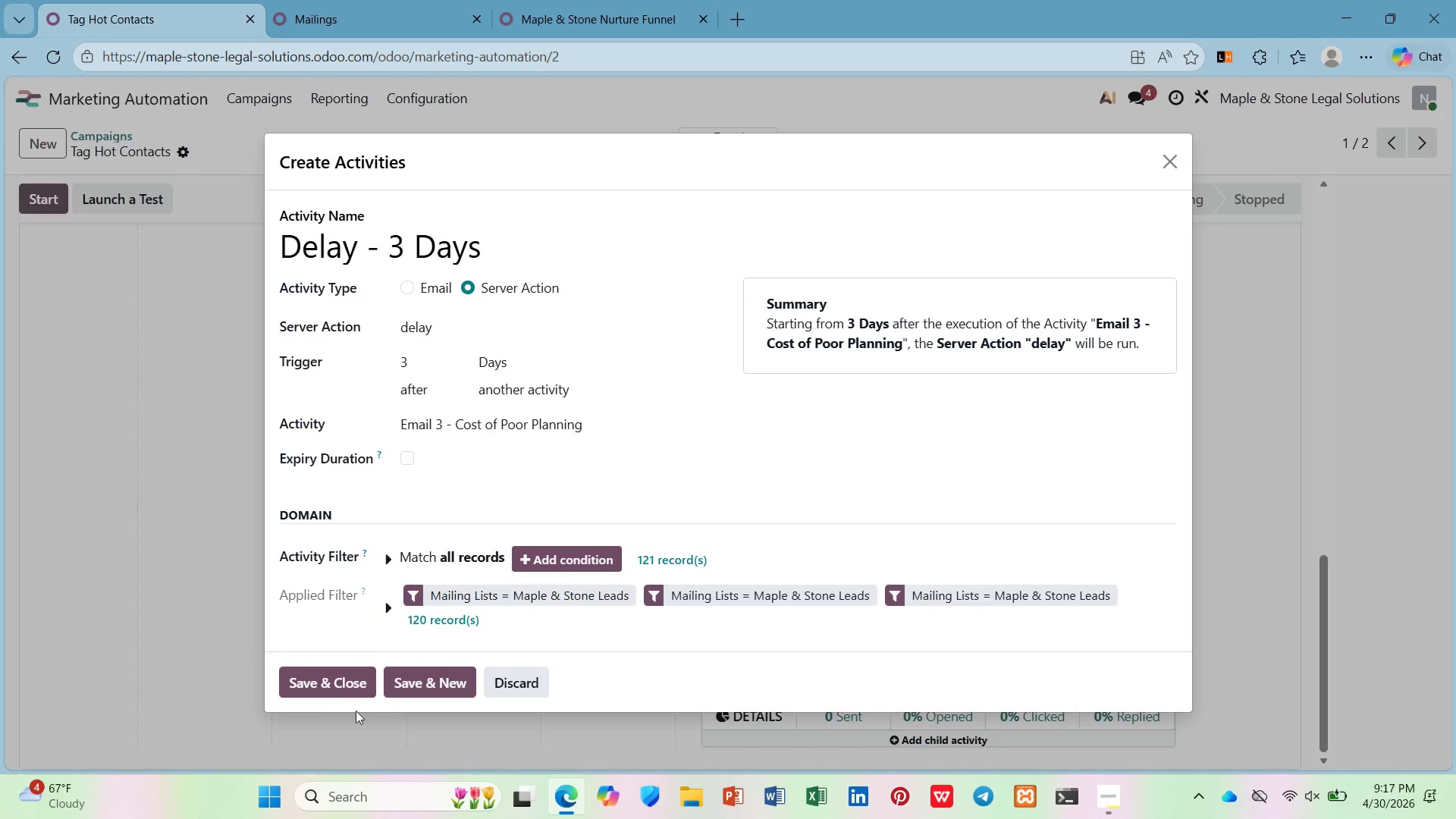 
left_click([335, 689])
 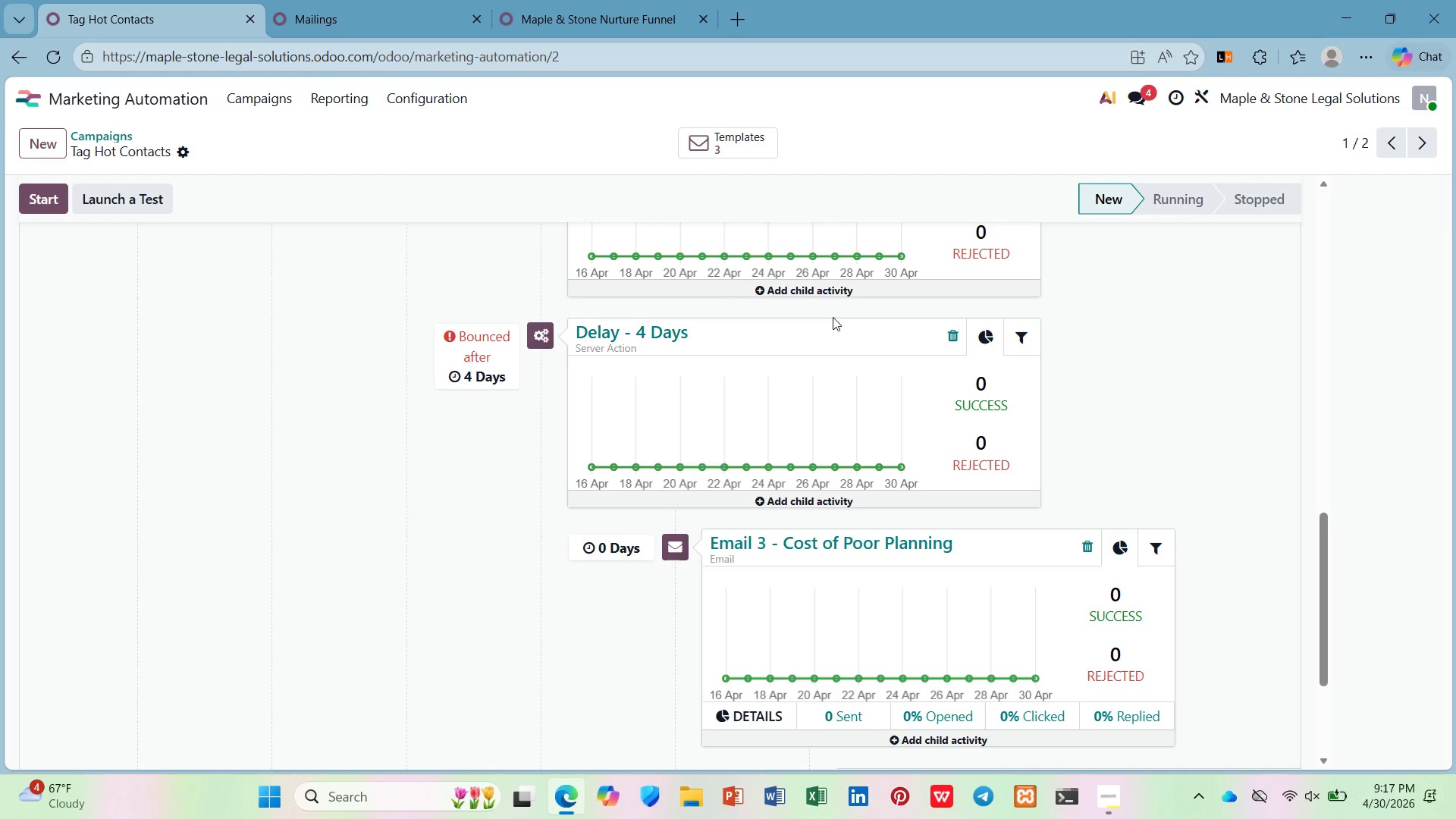 
scroll: coordinate [806, 469], scroll_direction: down, amount: 8.0
 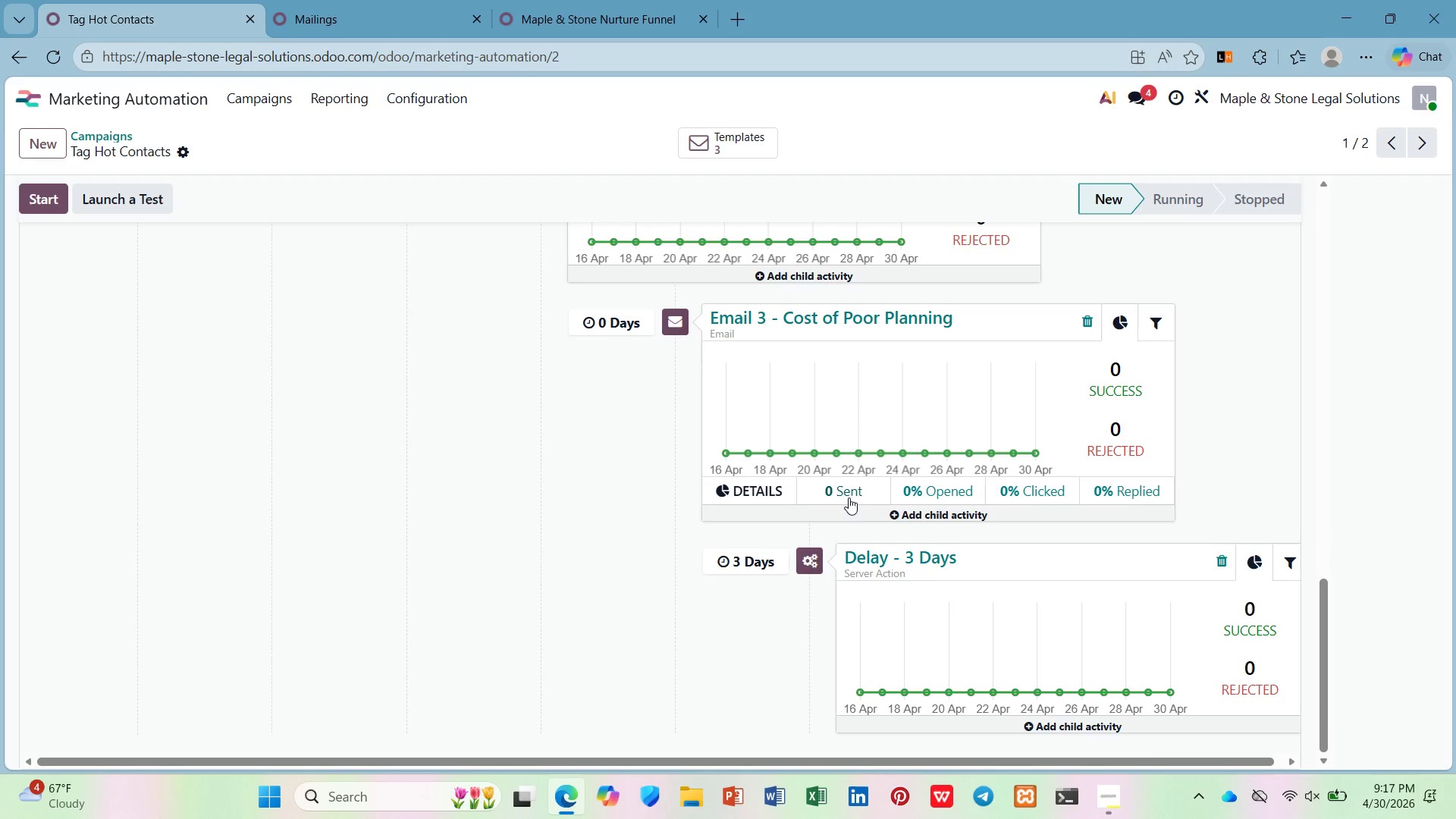 
mouse_move([879, 524])
 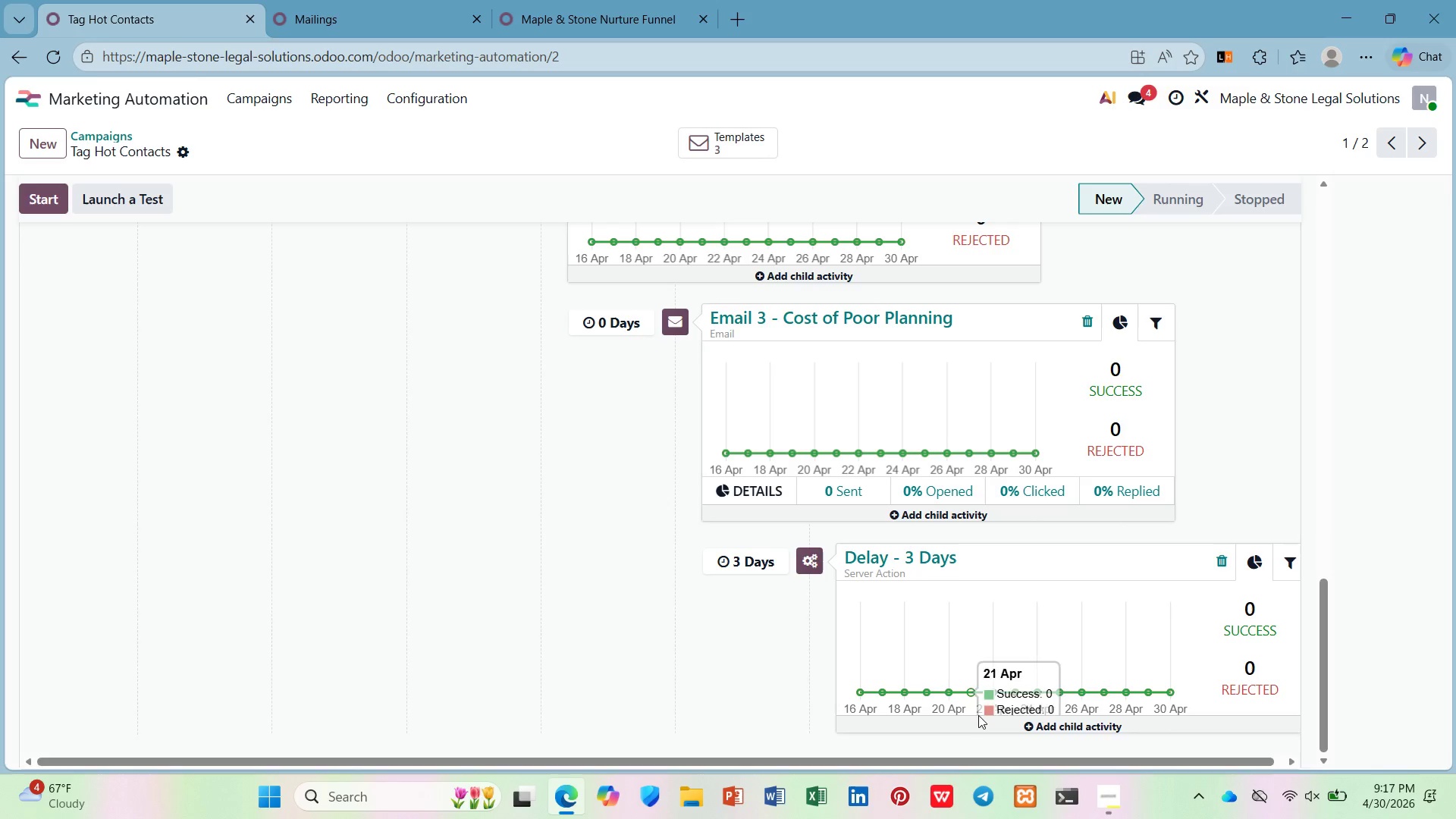 
left_click([982, 721])
 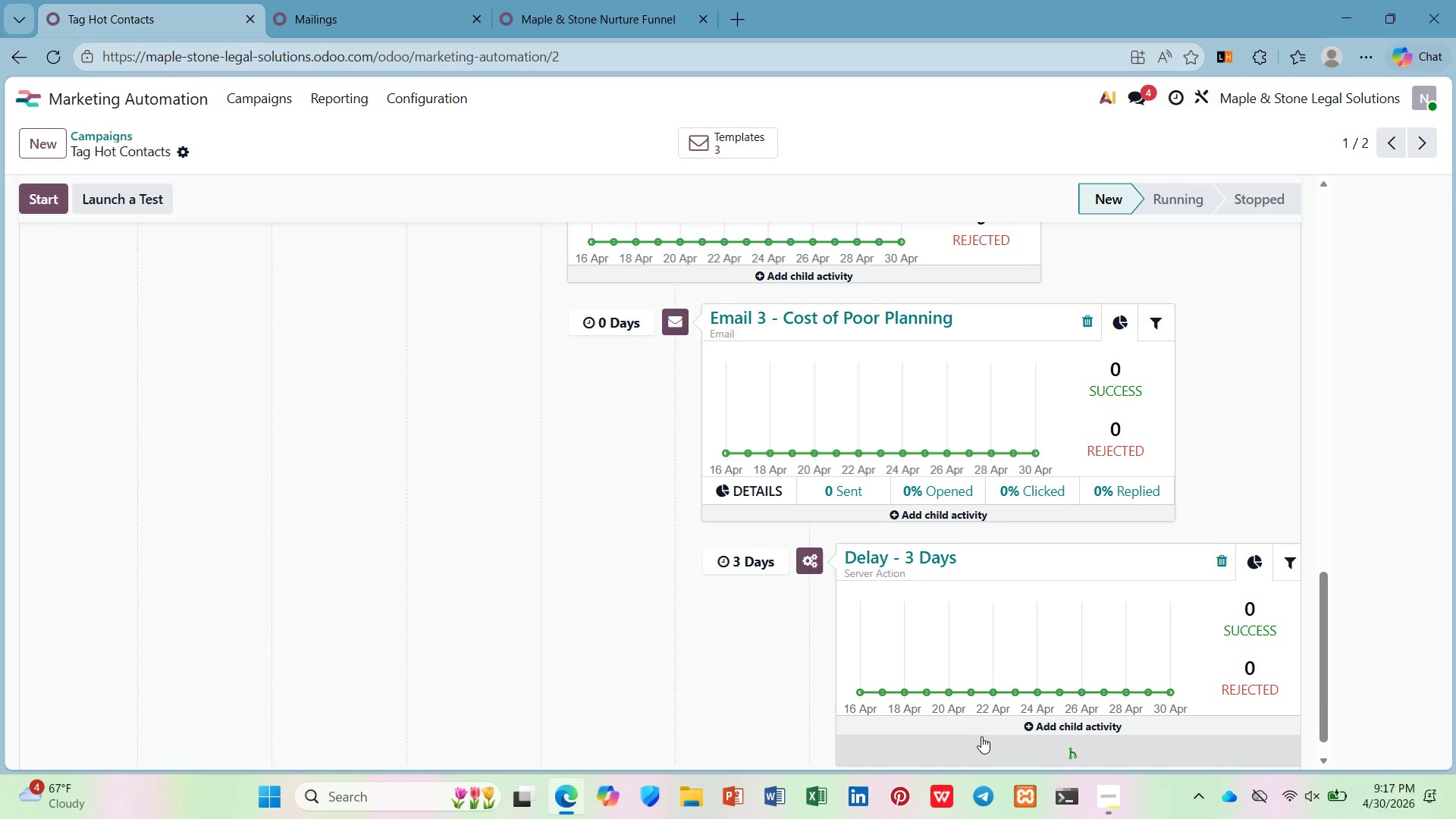 
left_click([984, 752])
 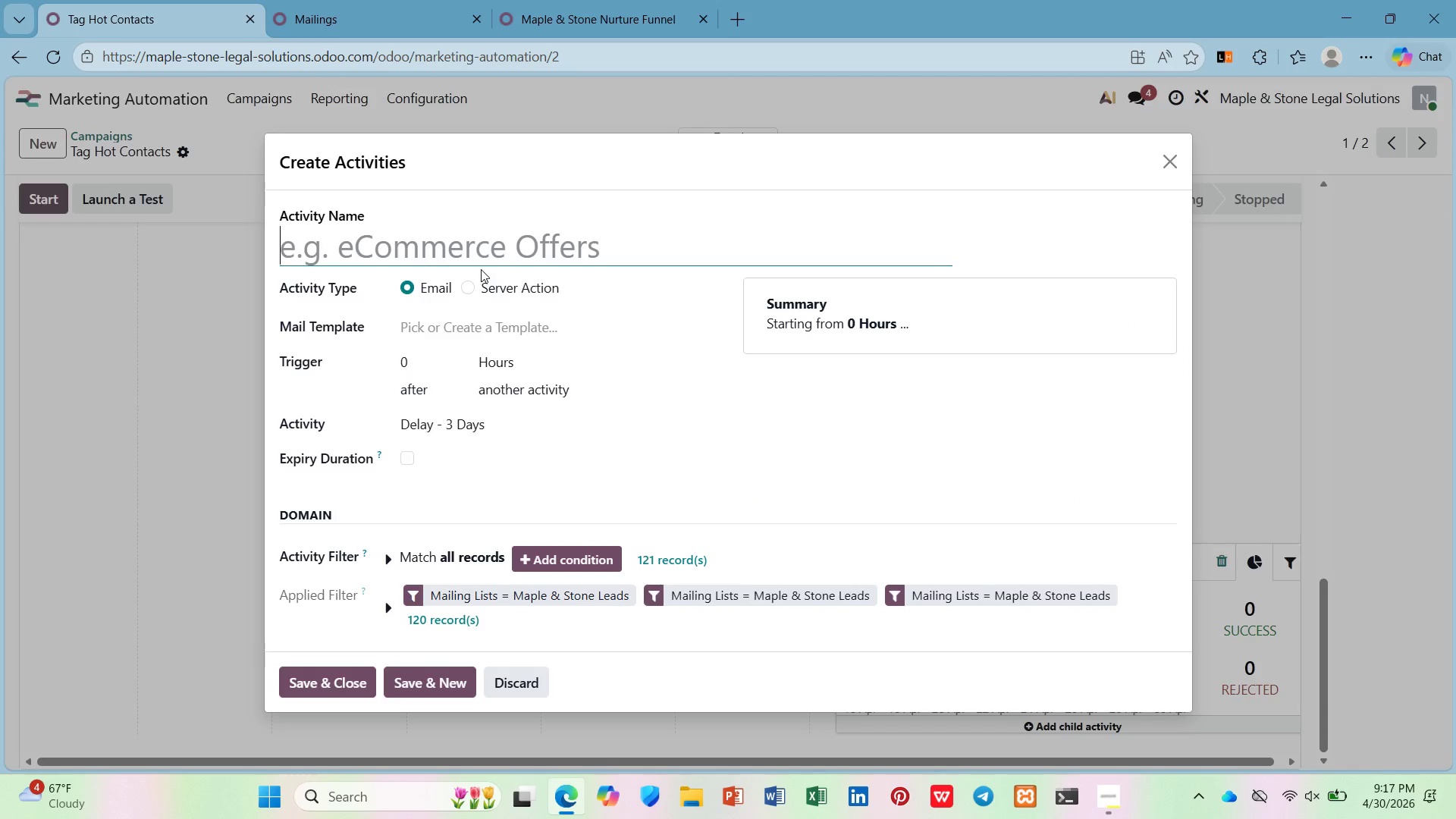 
type(Email 4 - Consultation In )
key(Backspace)
 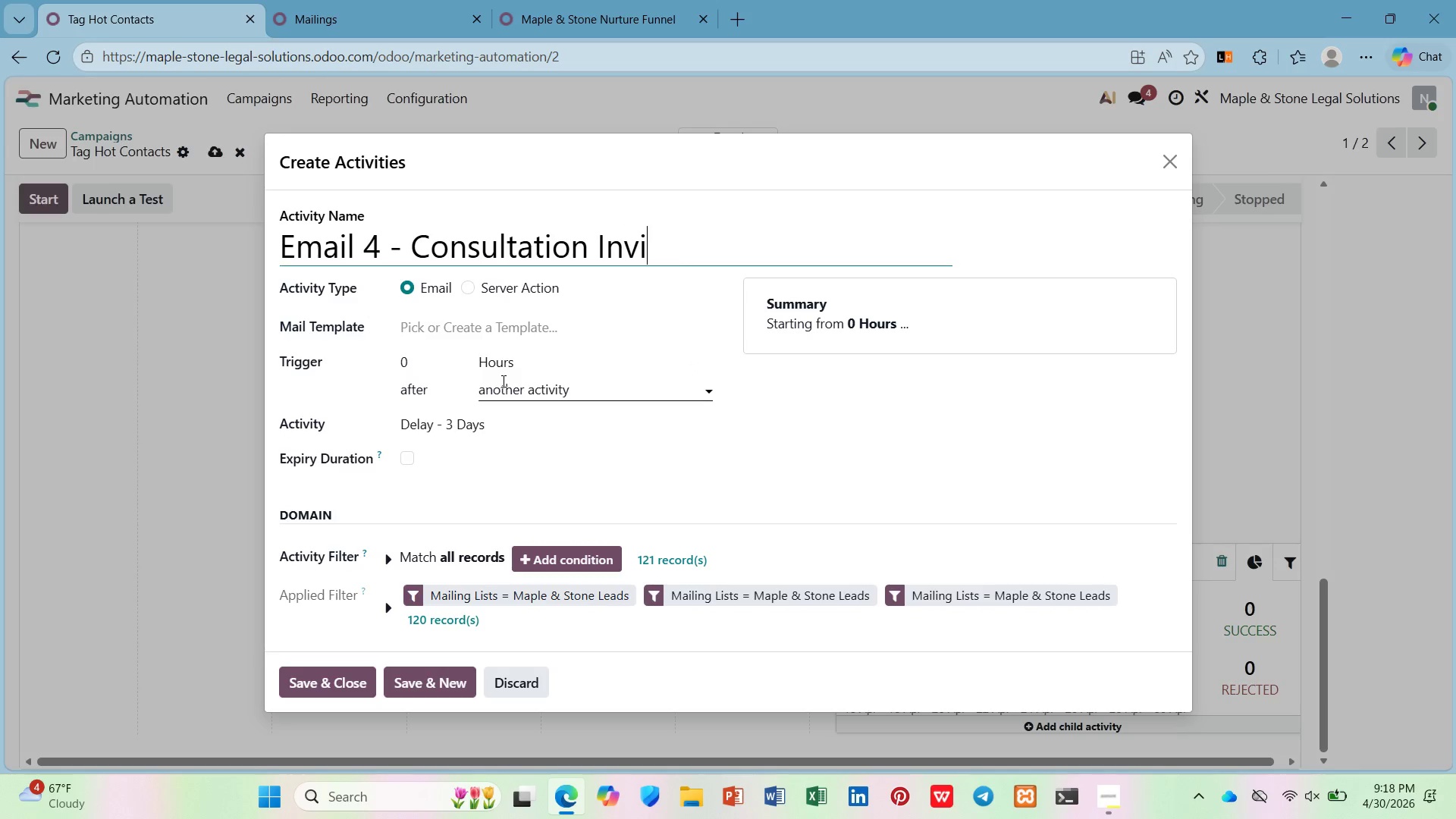 
 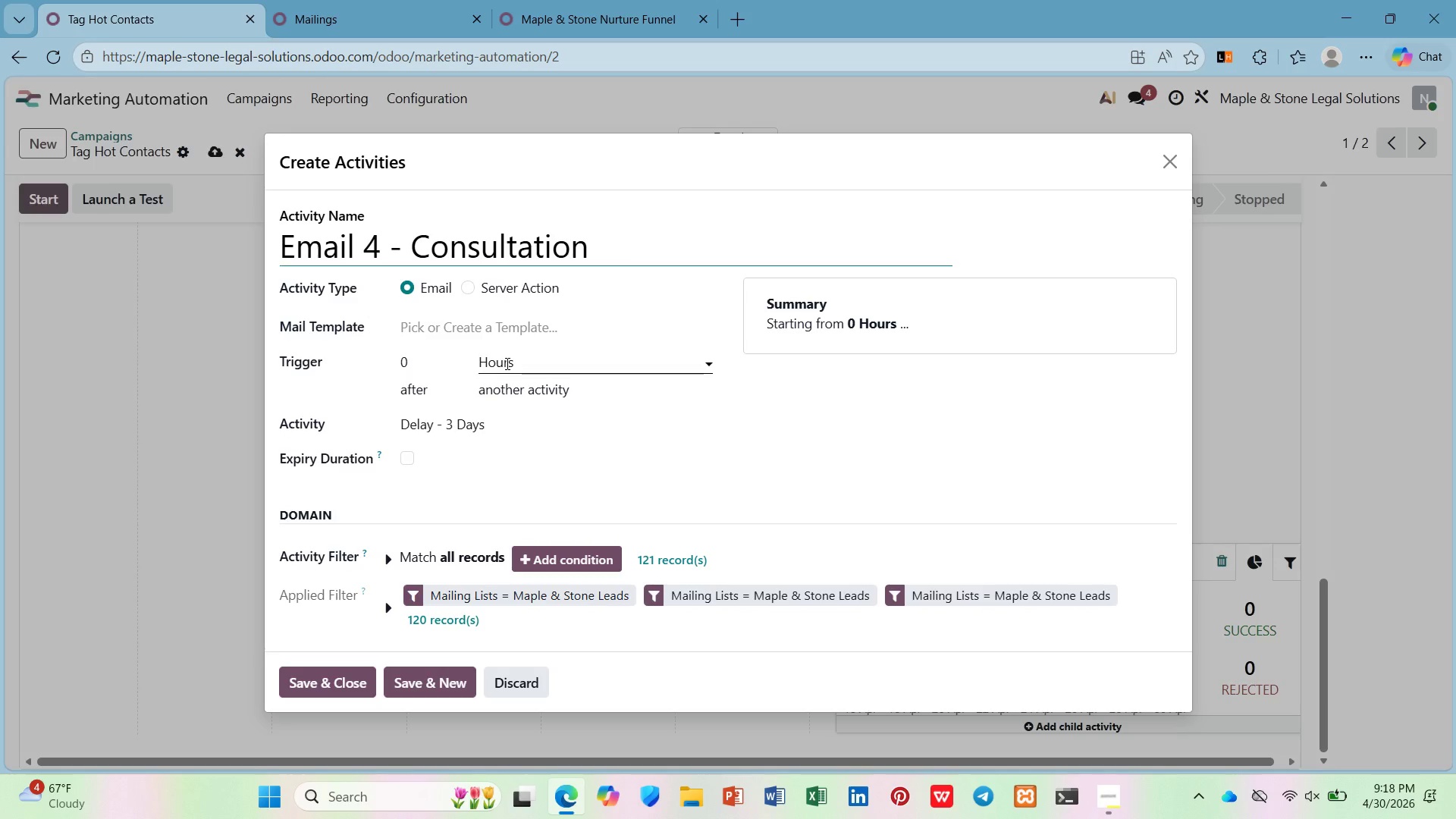 
type(vite)
 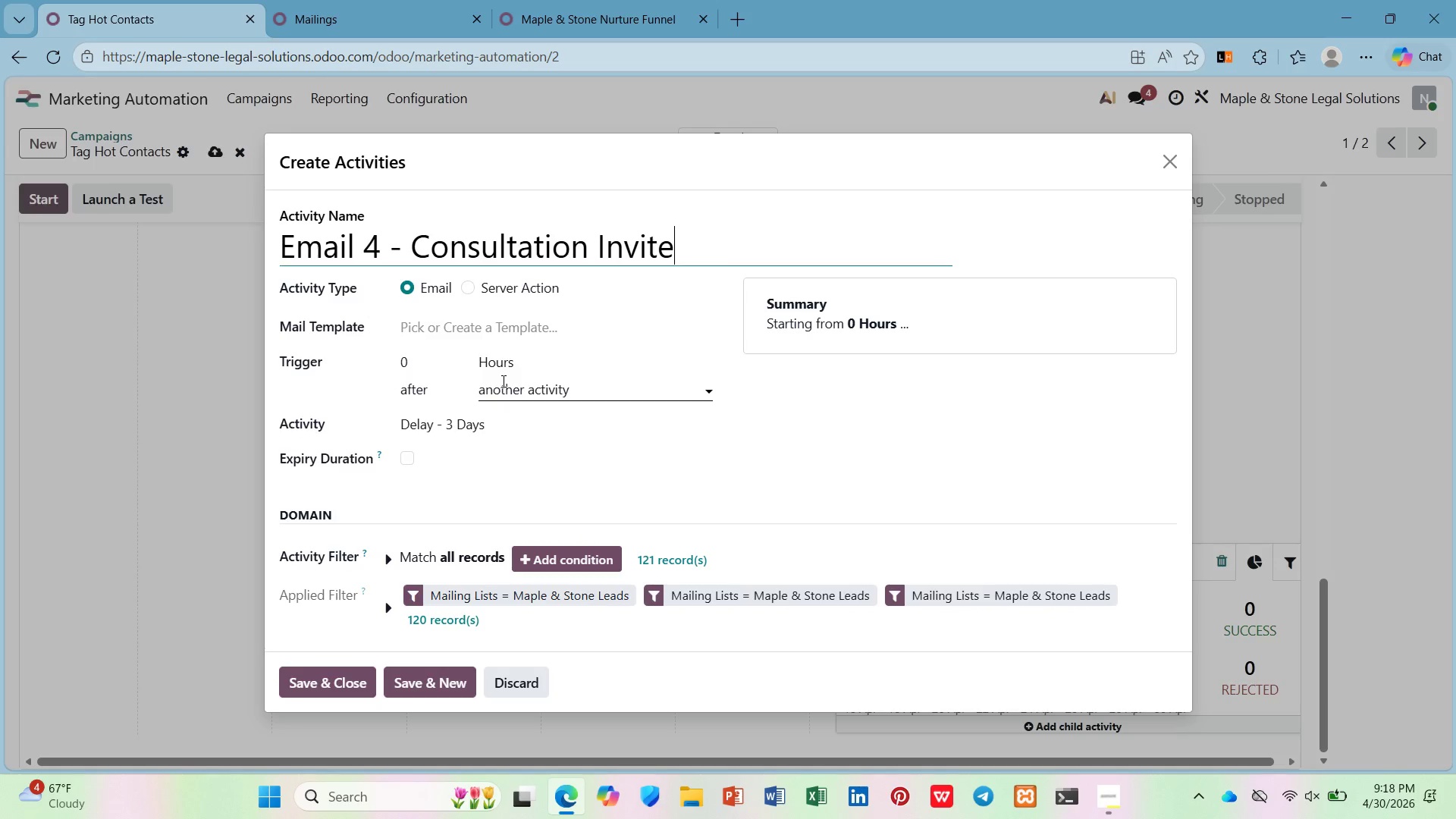 
wait(19.19)
 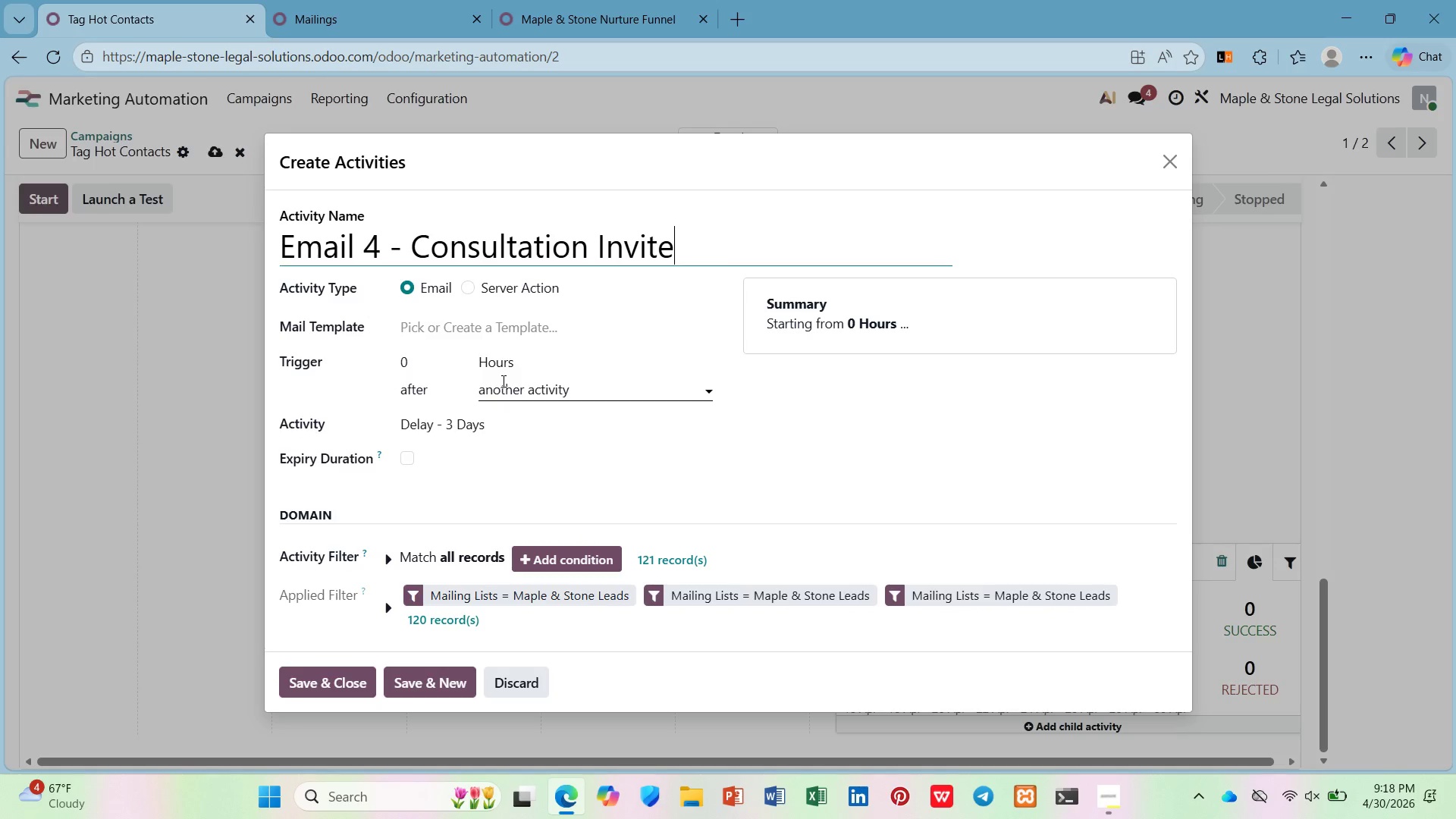 
left_click([501, 332])
 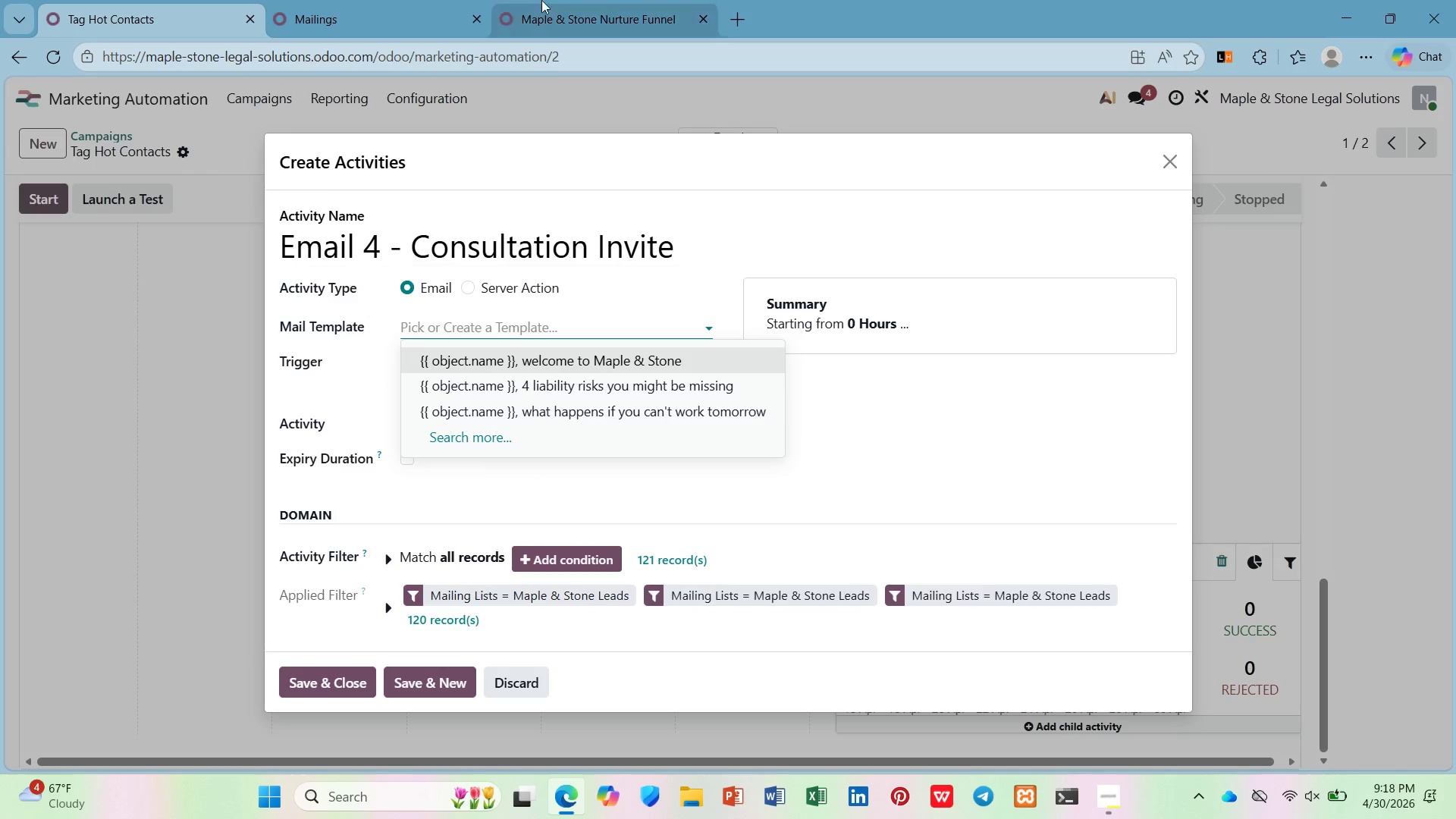 
left_click([557, 0])
 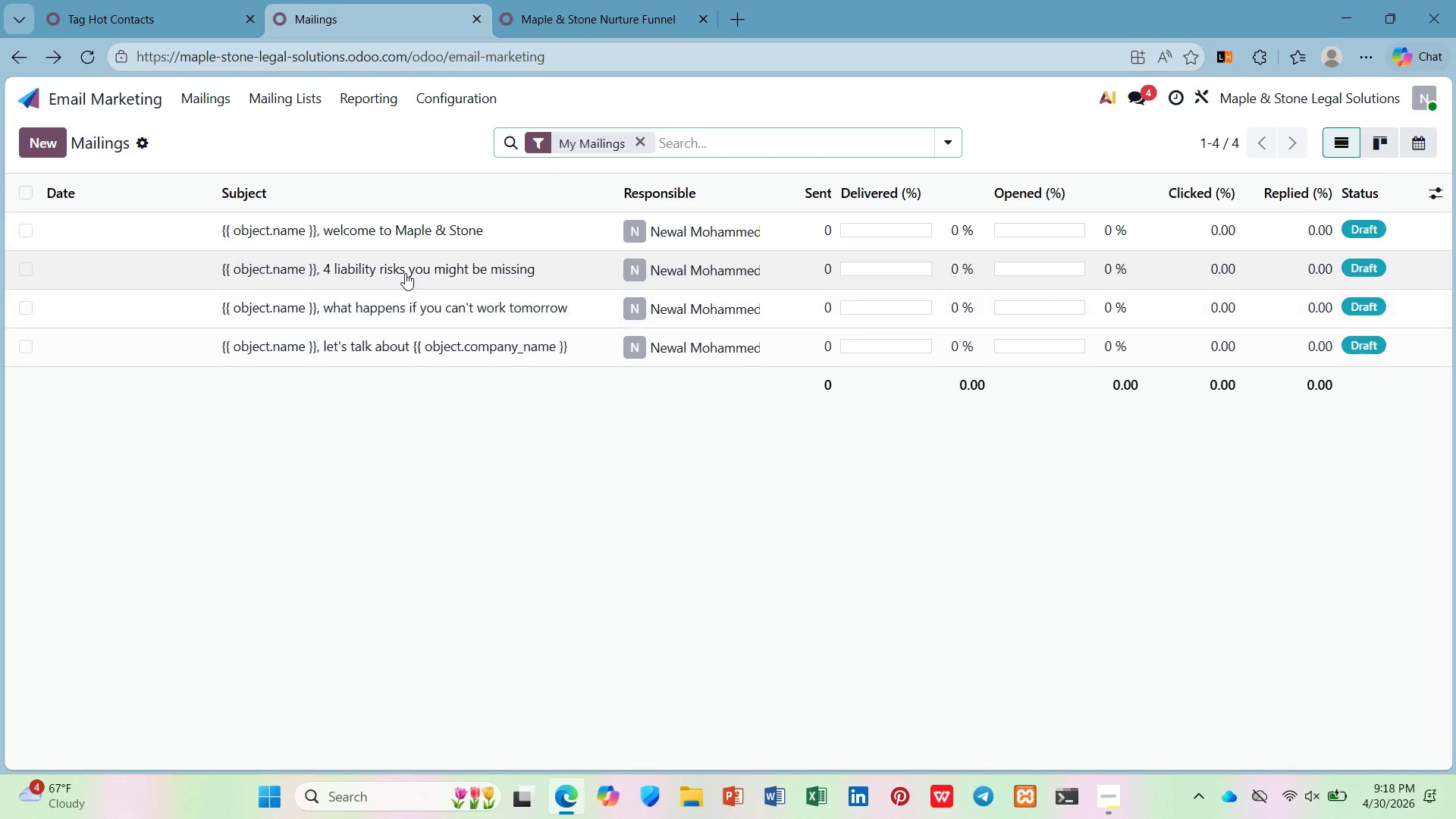 
left_click([411, 328])
 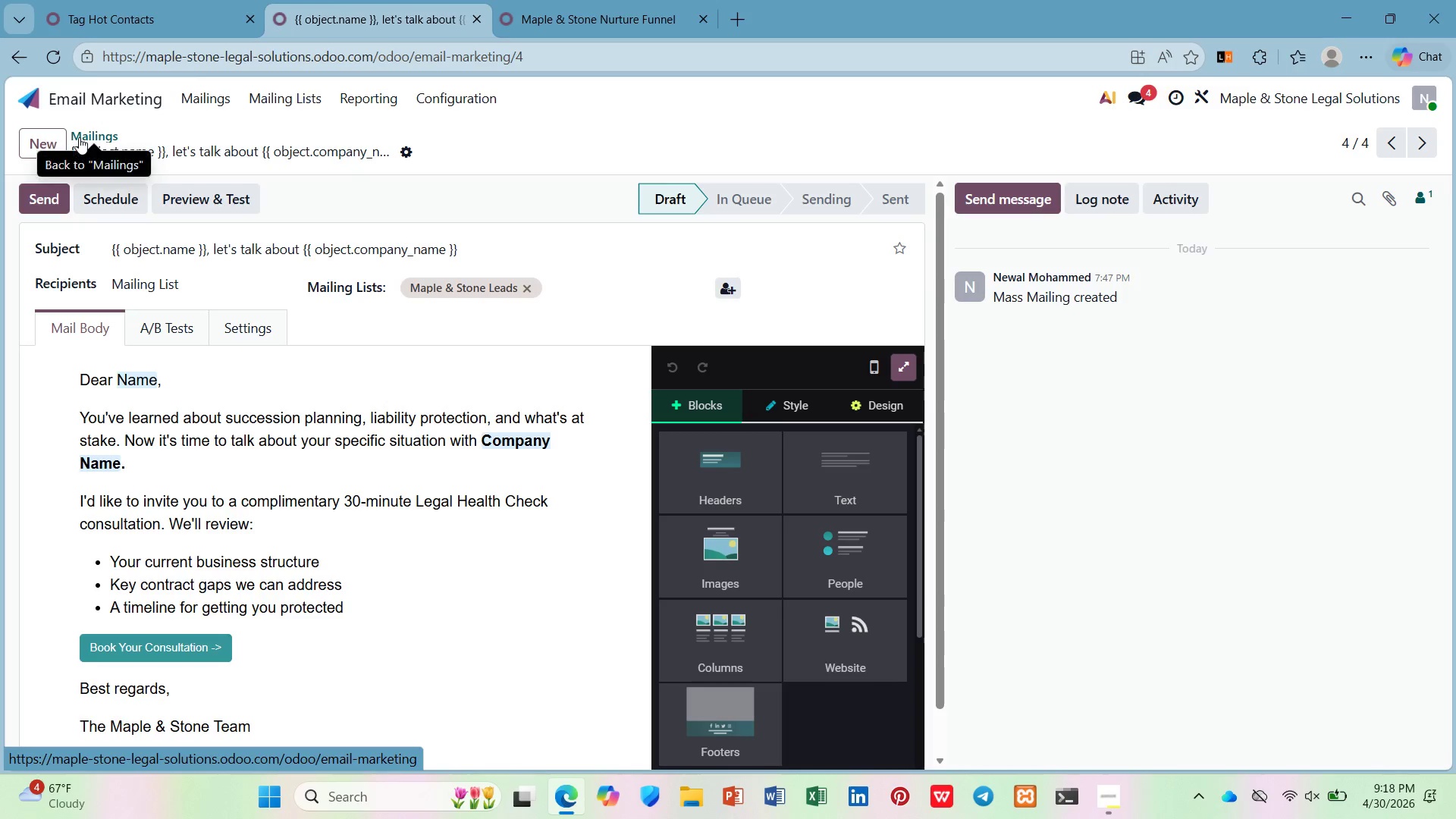 
wait(5.44)
 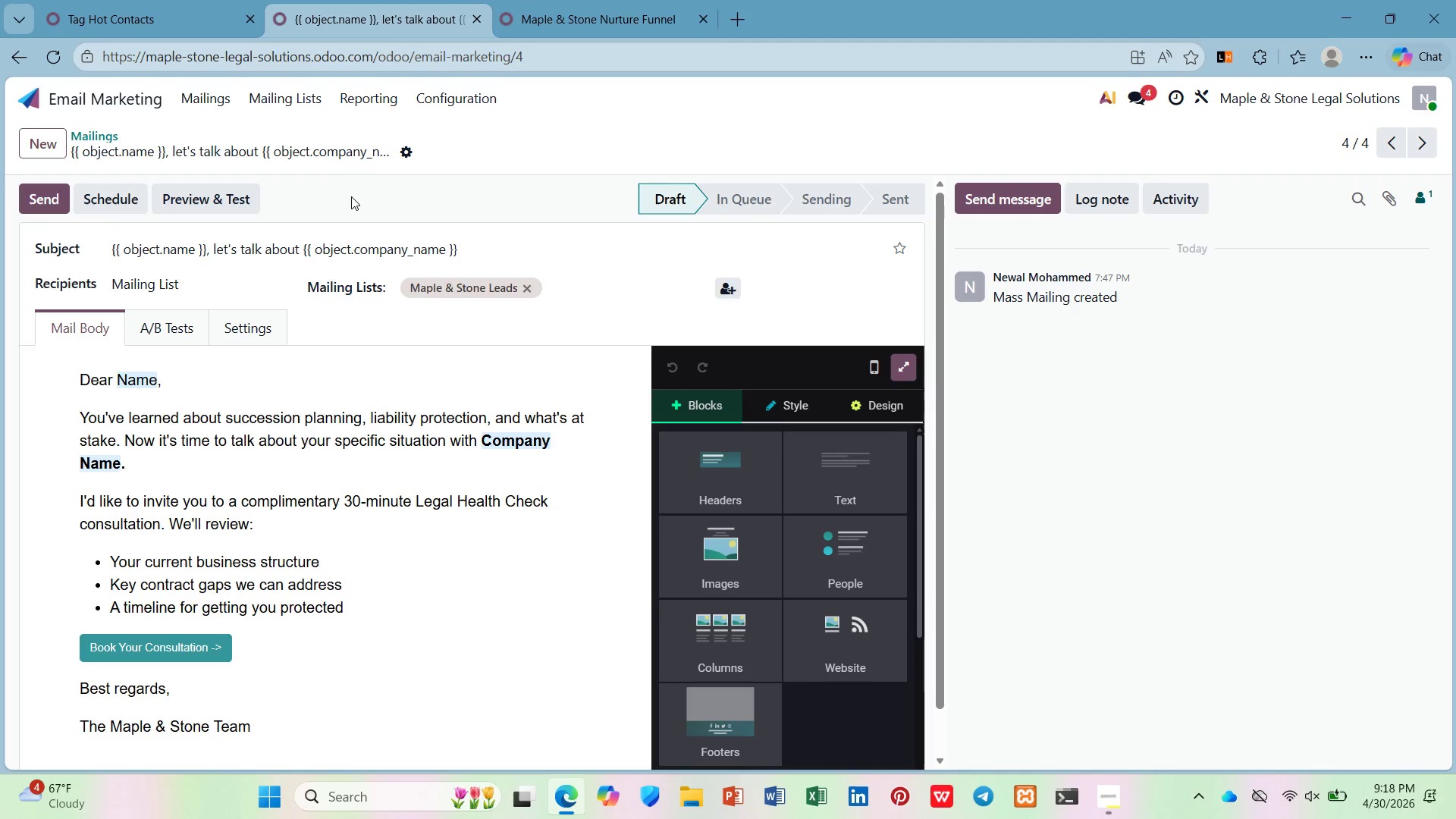 
left_click_drag(start_coordinate=[484, 257], to_coordinate=[89, 258])
 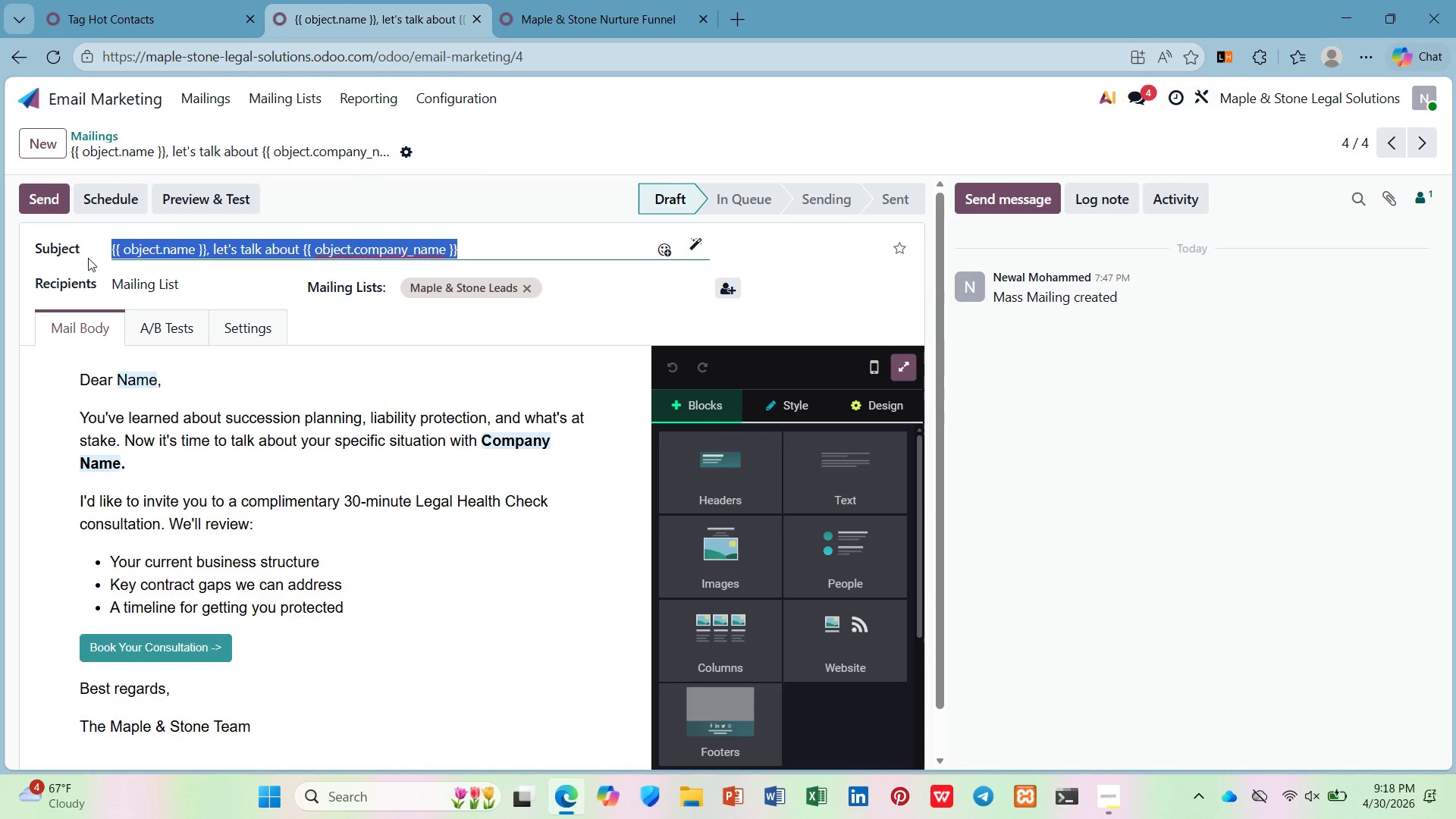 
key(Control+C)
 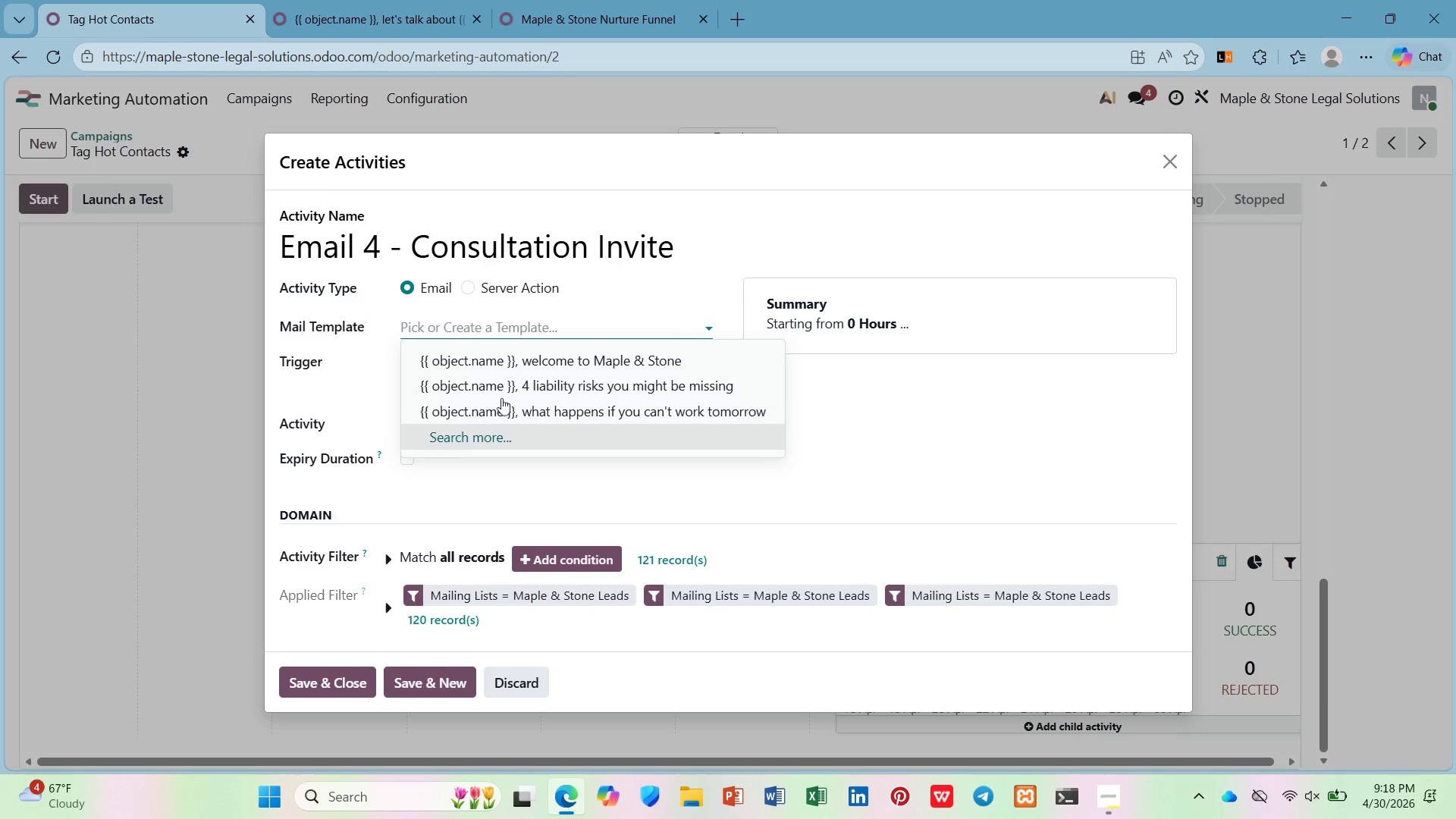 
key(Control+V)
 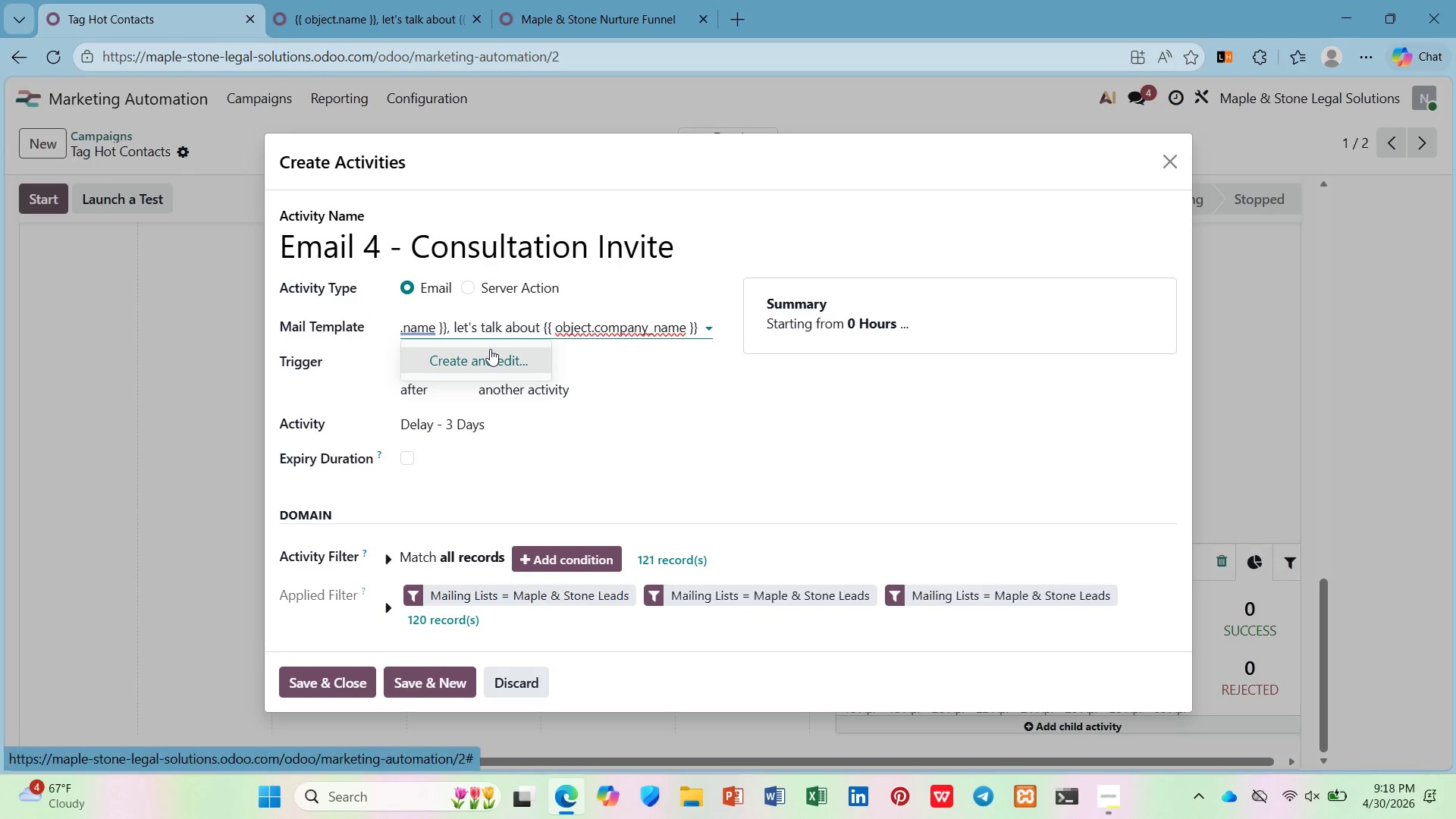 
left_click([488, 349])
 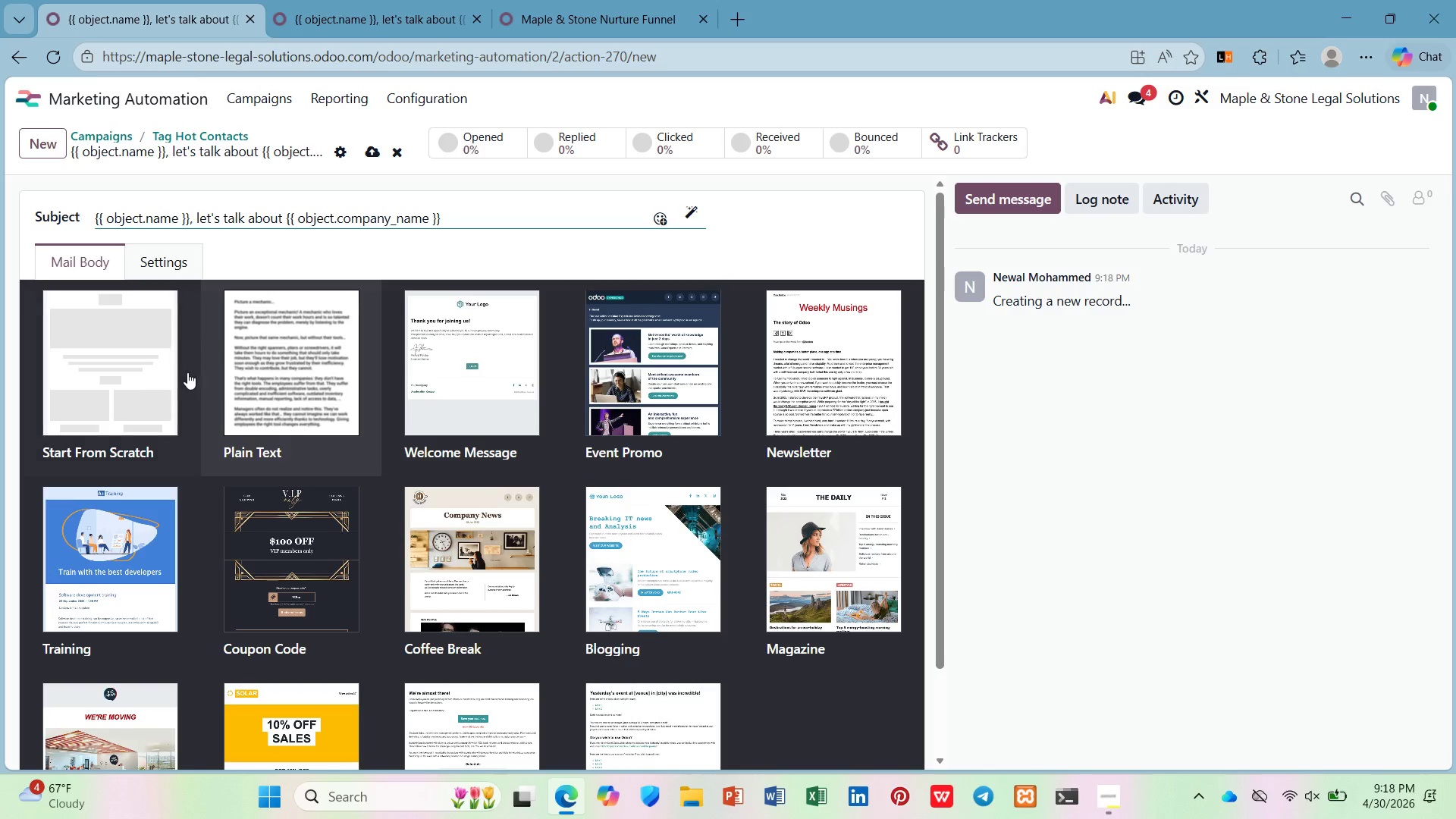 
left_click([155, 306])
 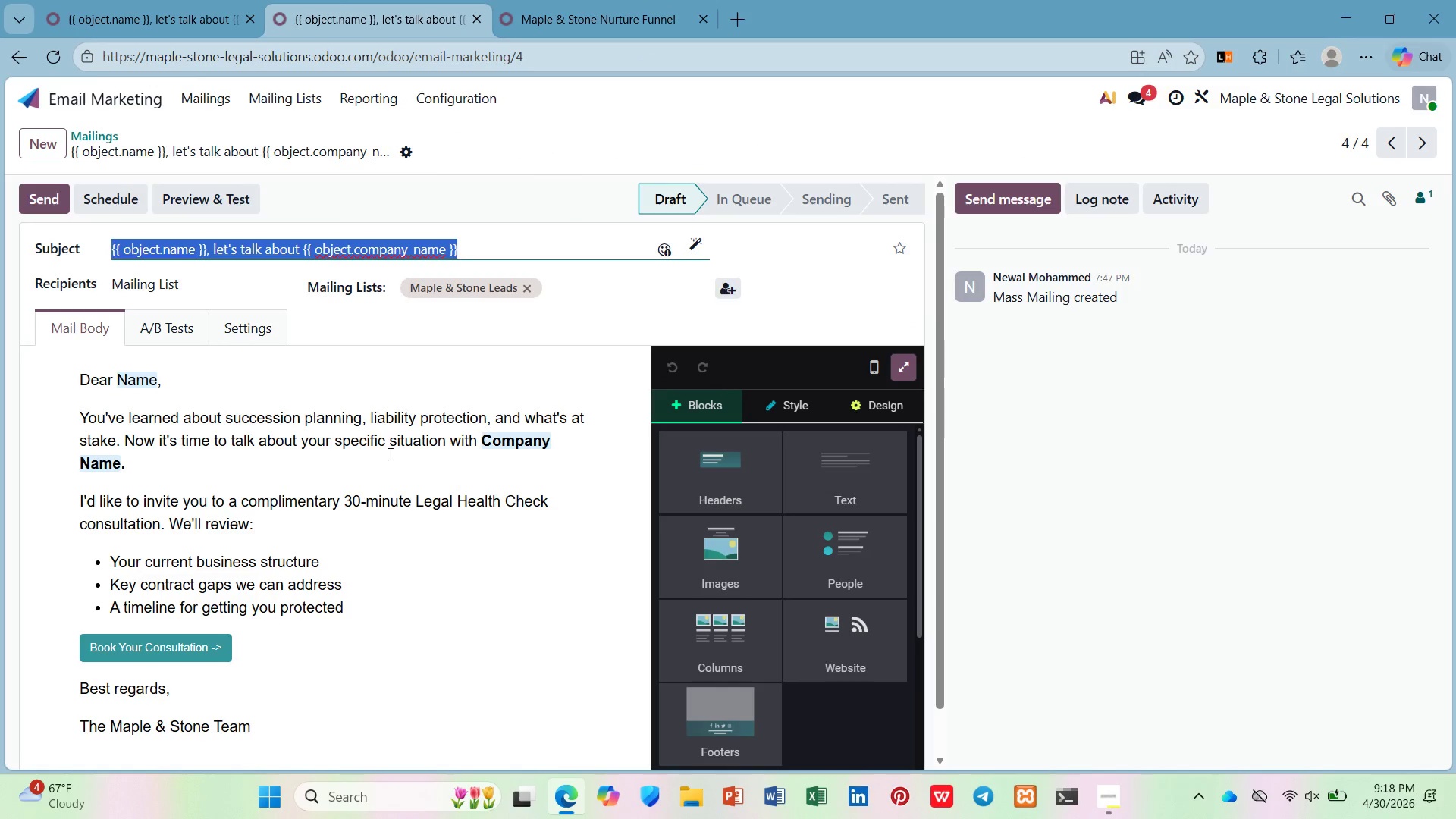 
left_click([300, 547])
 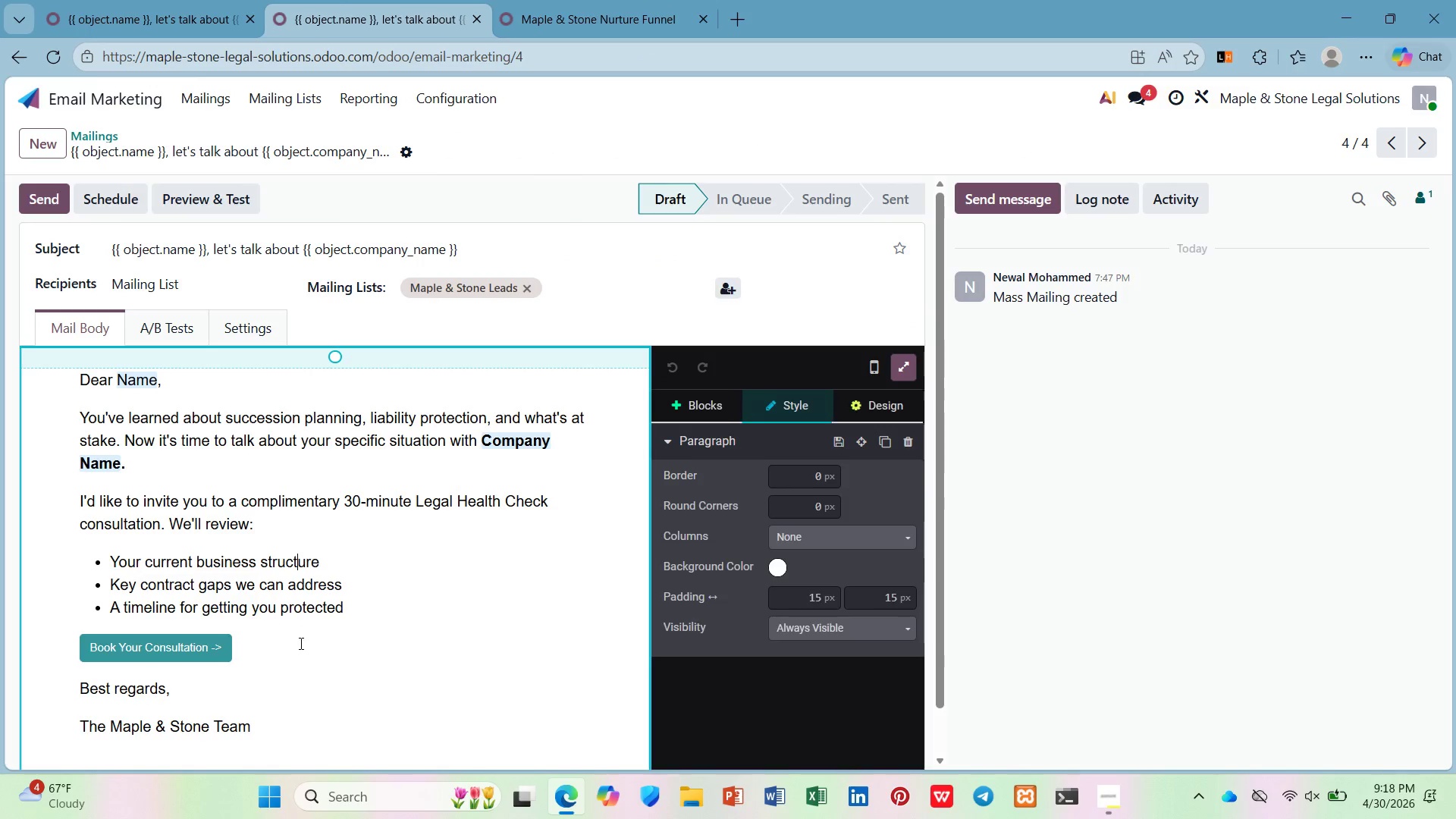 
scroll: coordinate [300, 645], scroll_direction: down, amount: 1.0
 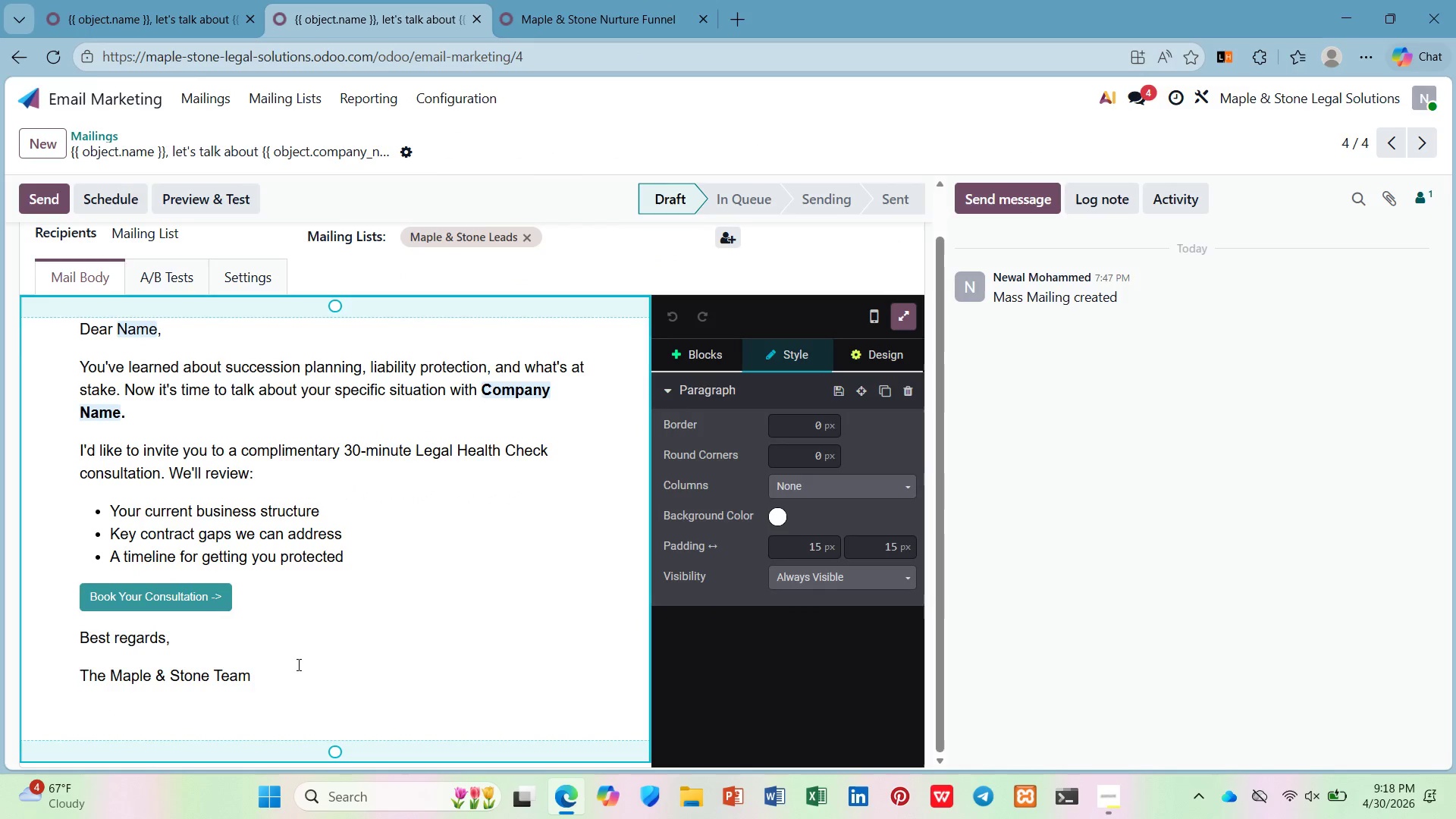 
left_click_drag(start_coordinate=[296, 666], to_coordinate=[80, 329])
 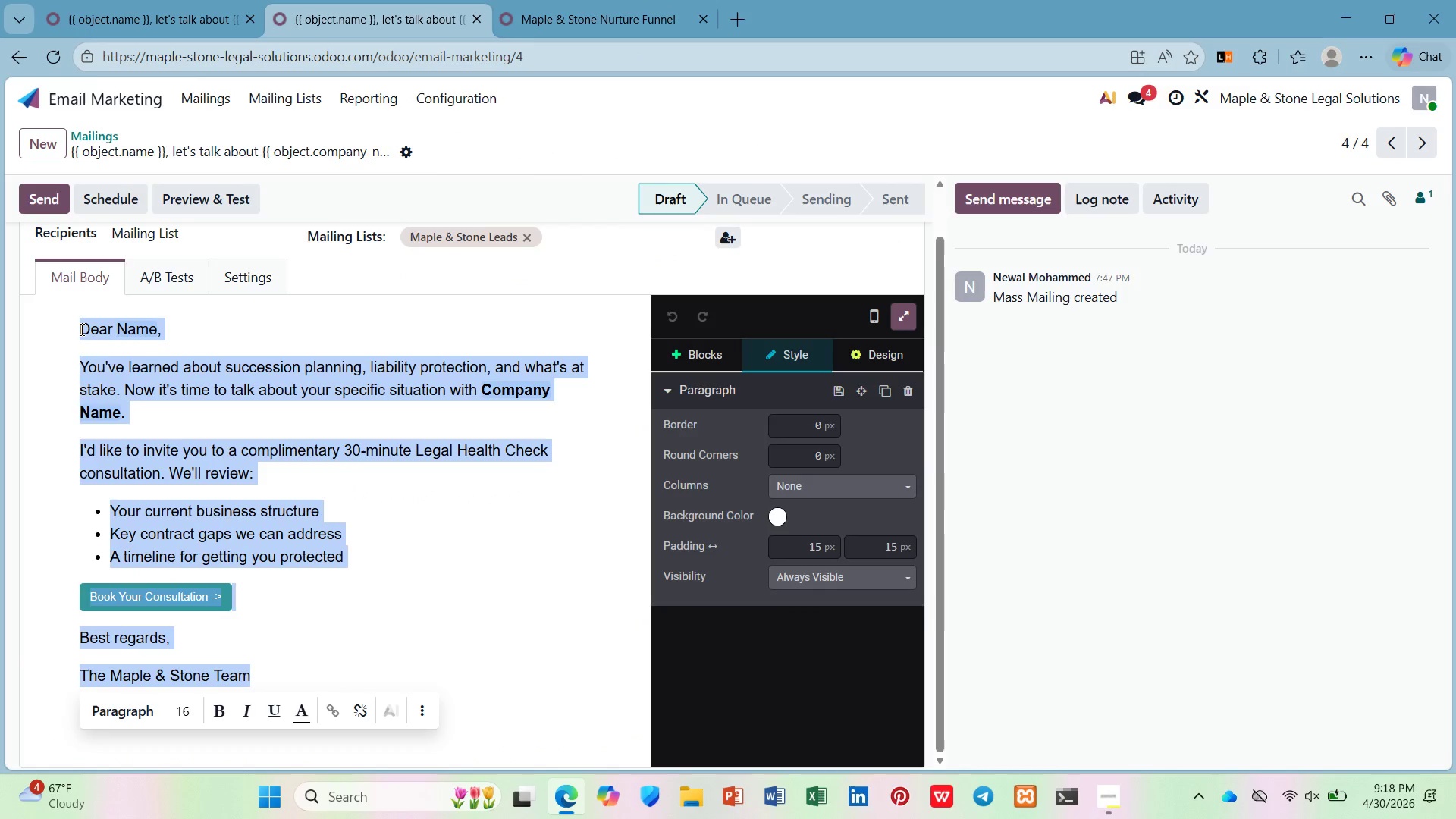 
key(Control+C)
 